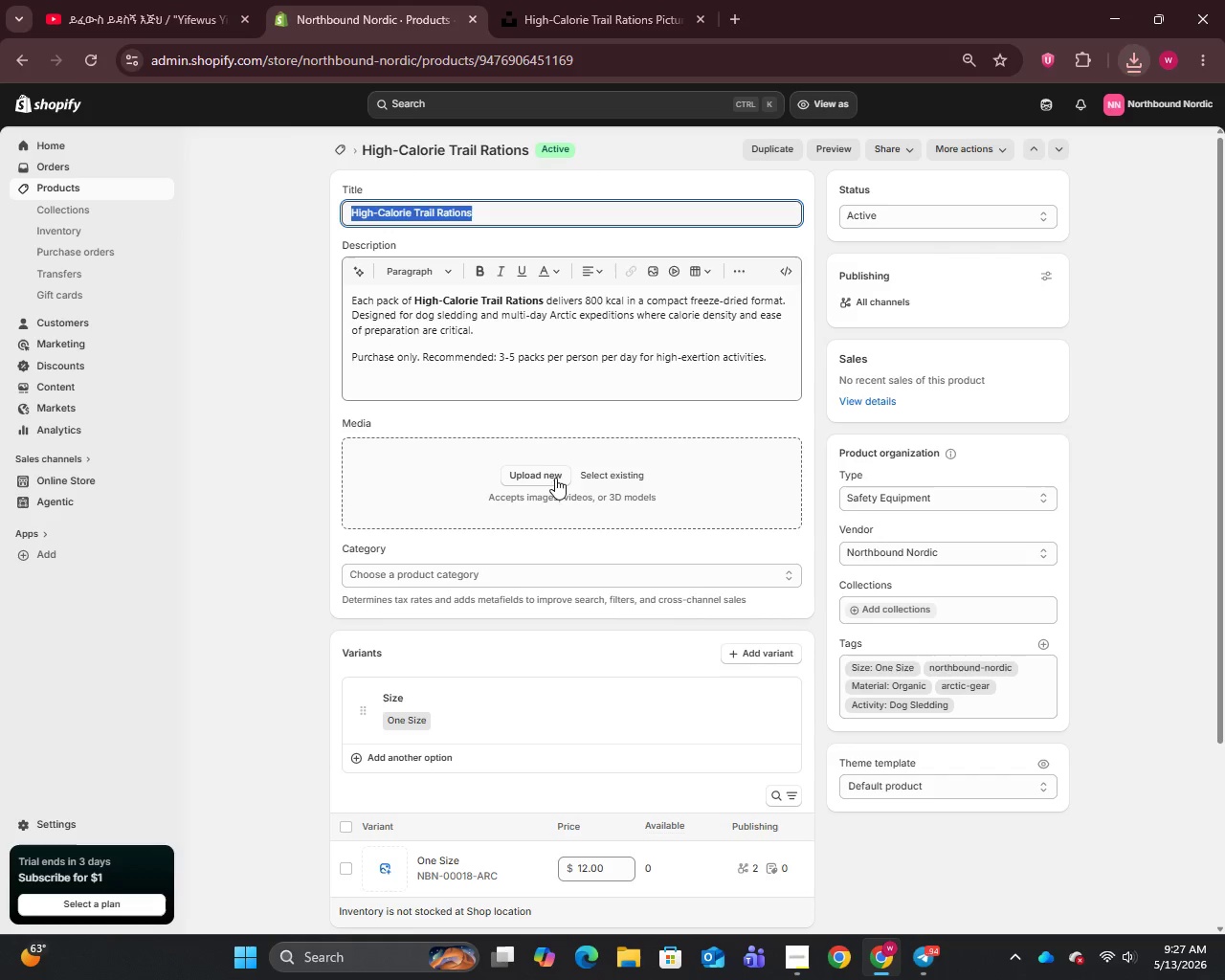 
left_click([550, 484])
 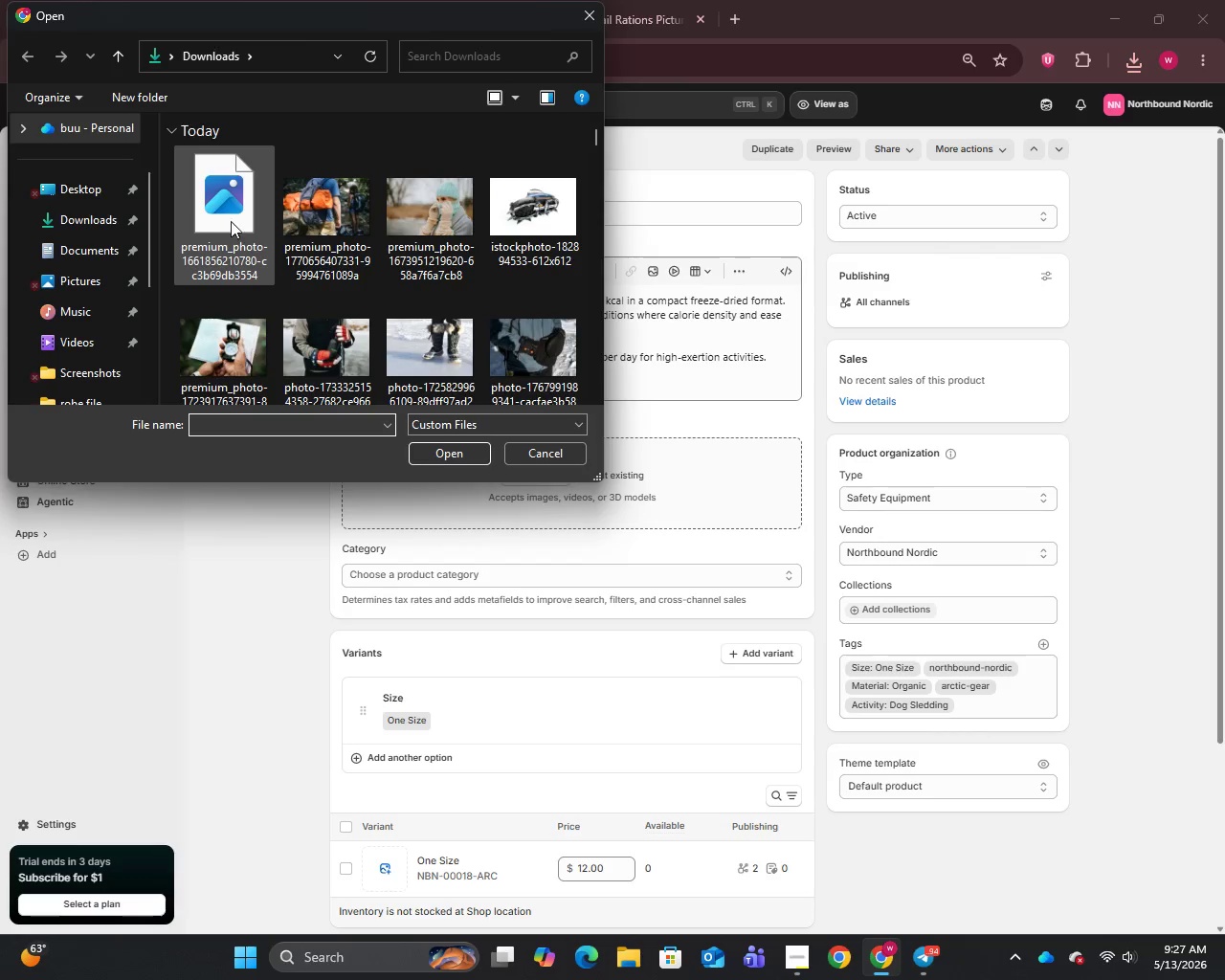 
left_click([237, 205])
 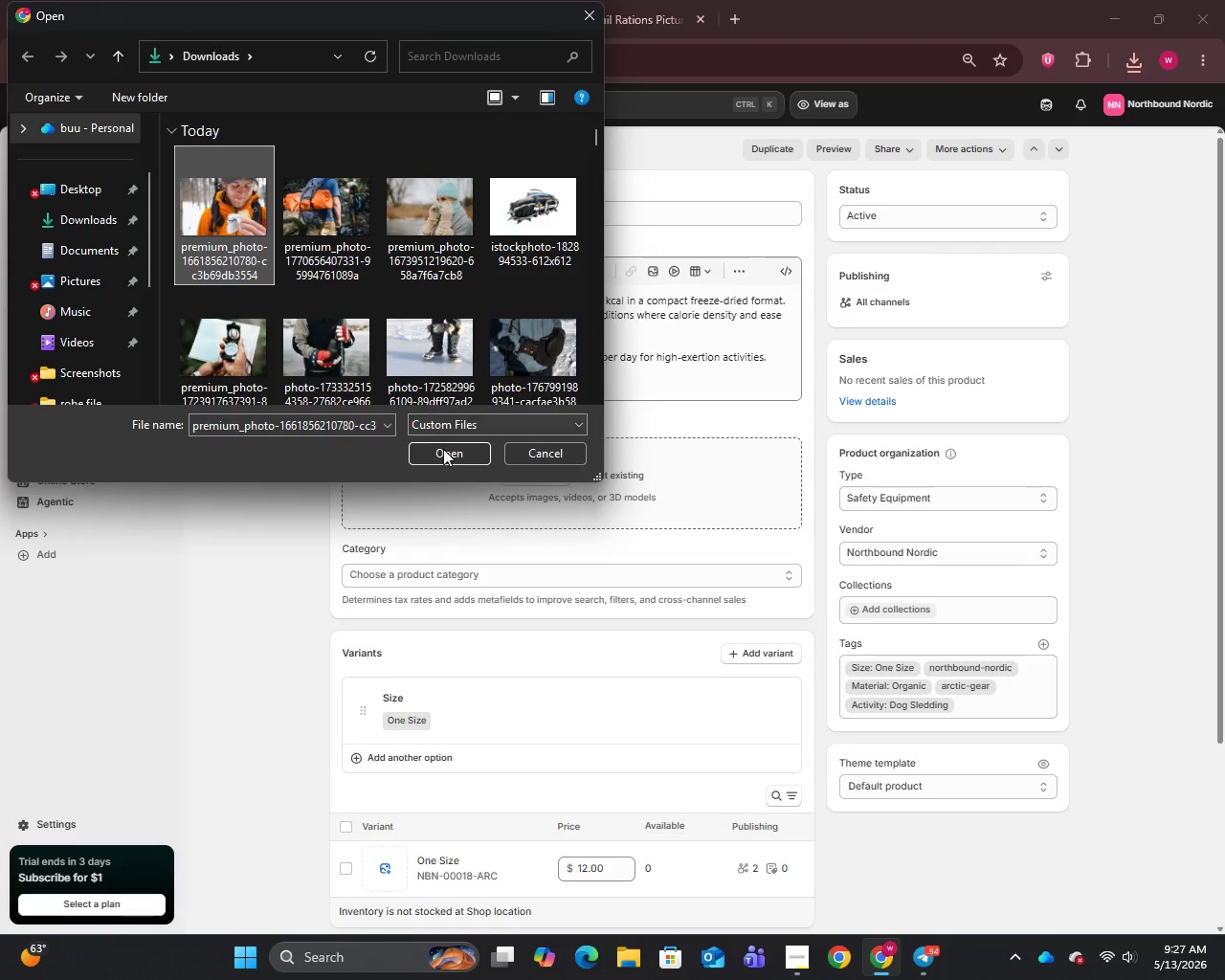 
left_click([448, 456])
 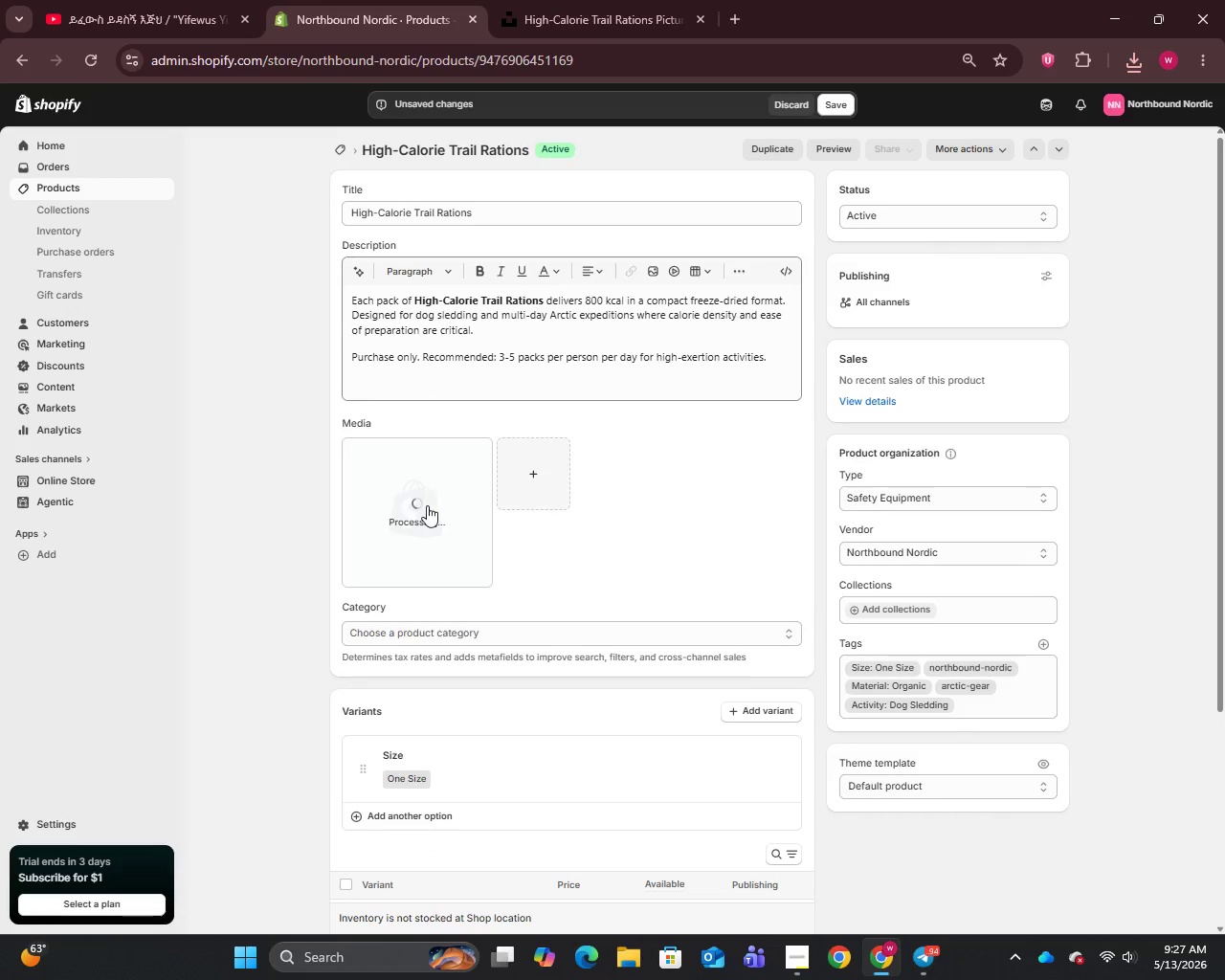 
wait(5.58)
 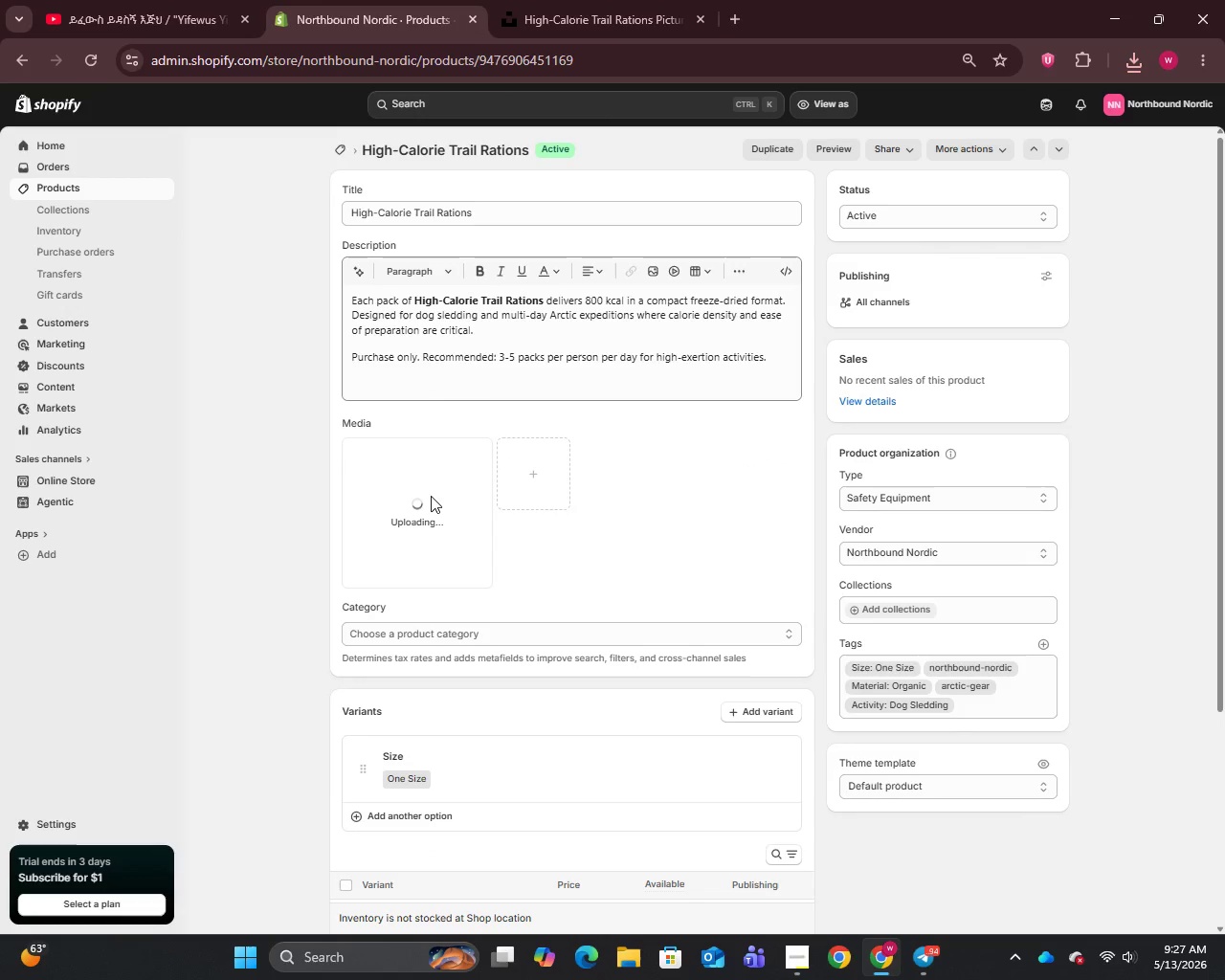 
left_click([427, 505])
 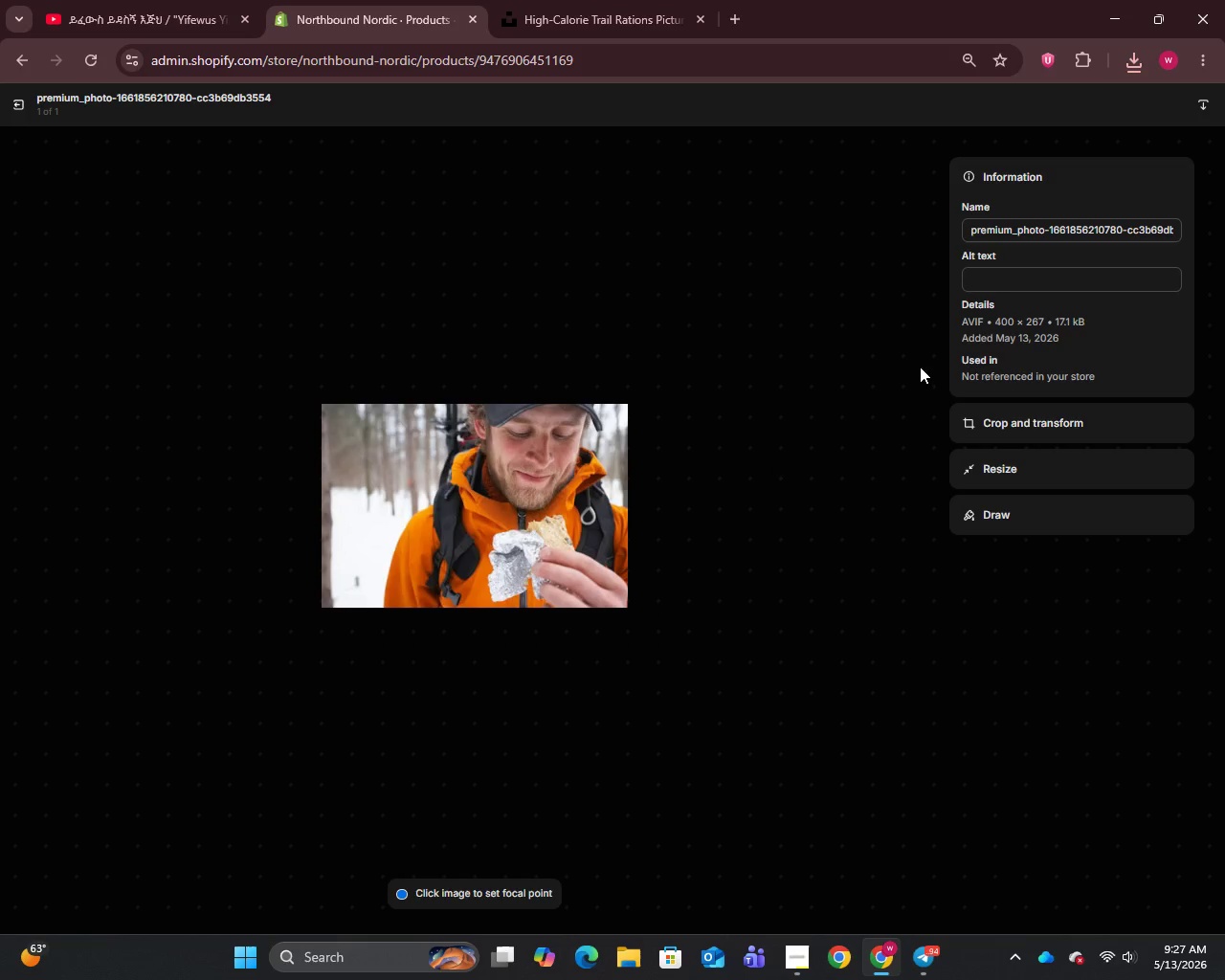 
left_click([1006, 228])
 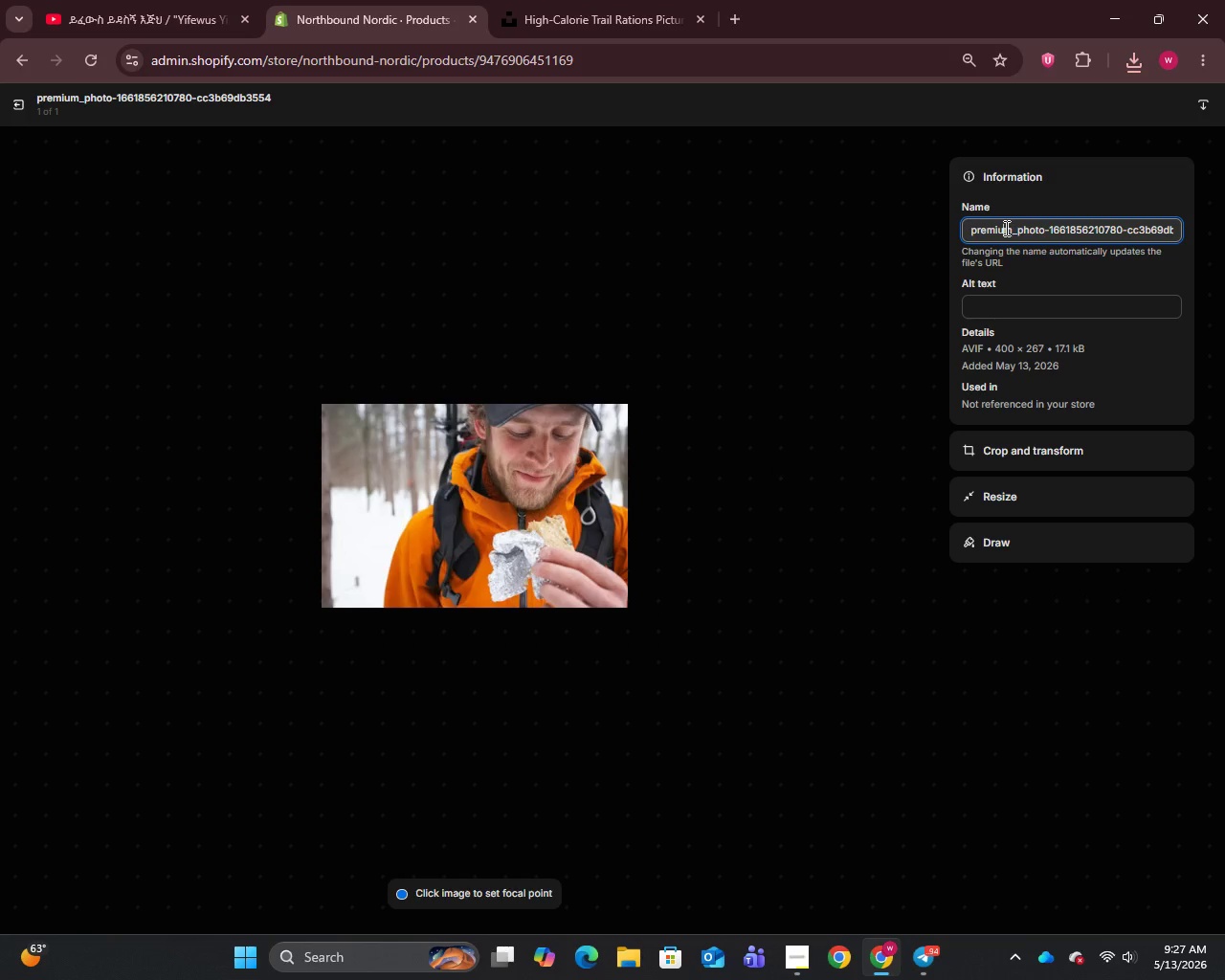 
key(Control+A)
 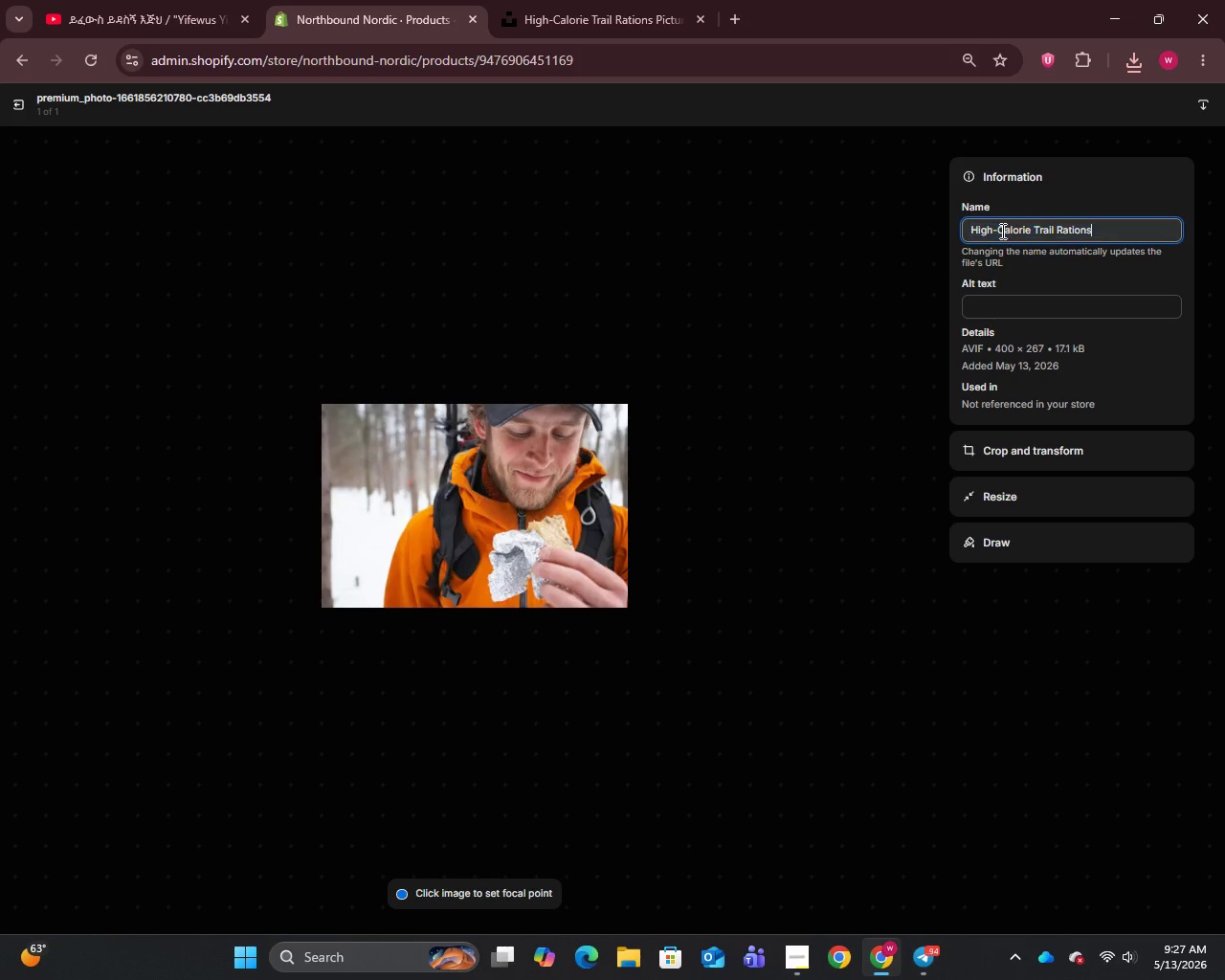 
key(Control+V)
 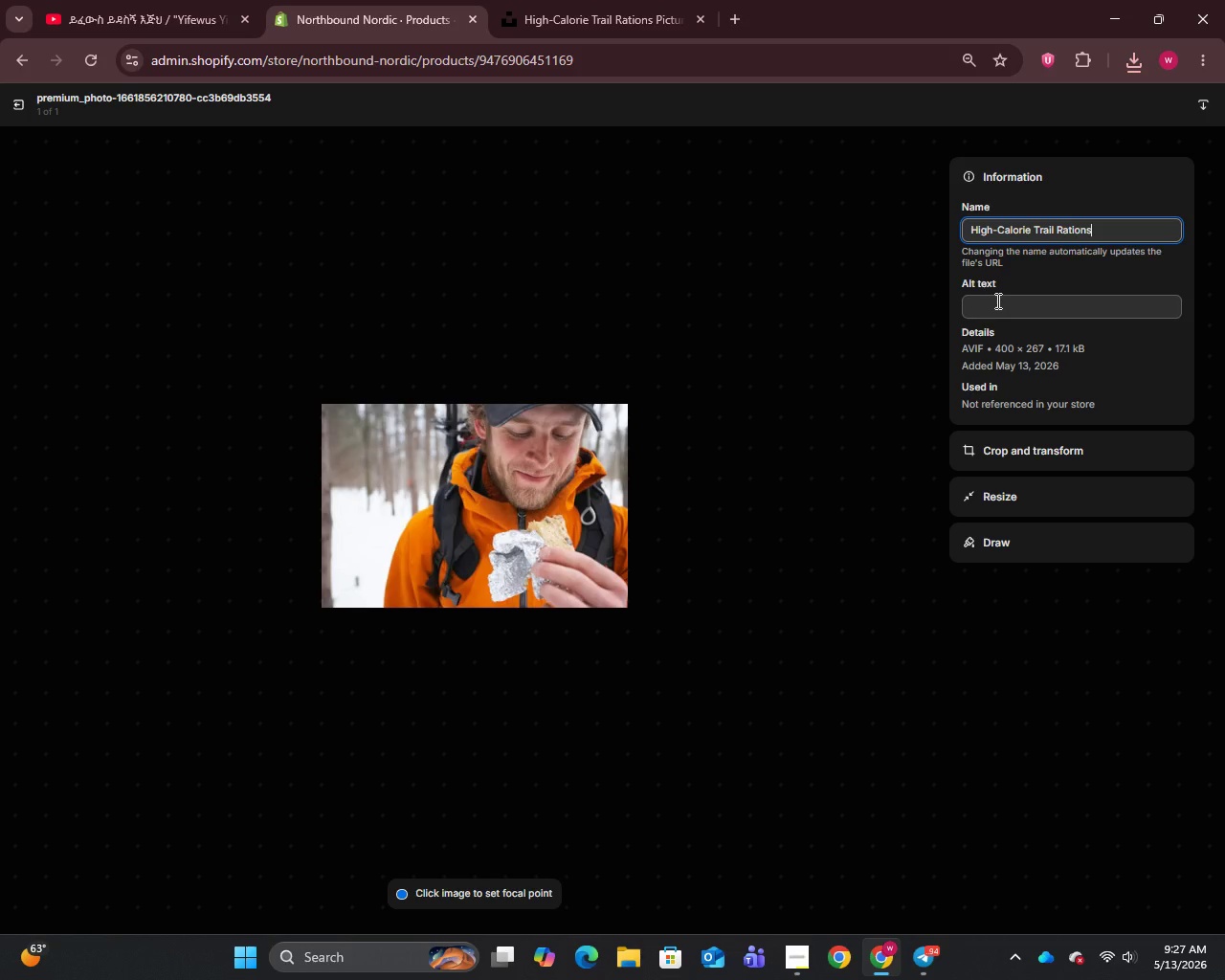 
left_click([996, 301])
 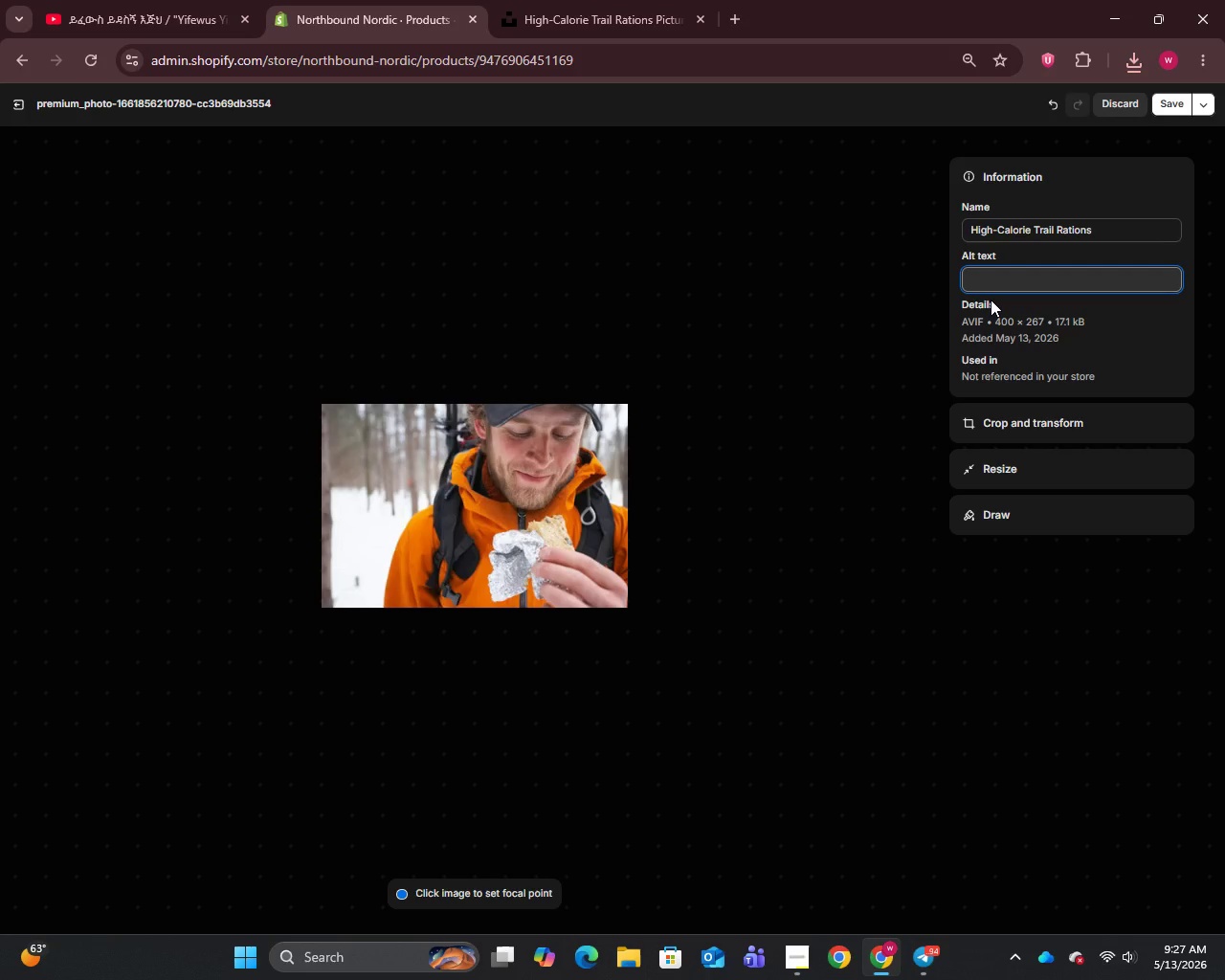 
type(High-Calorie Freeze-Dried Trail Rations 800kcal - essential Arctic expendition provisions)
 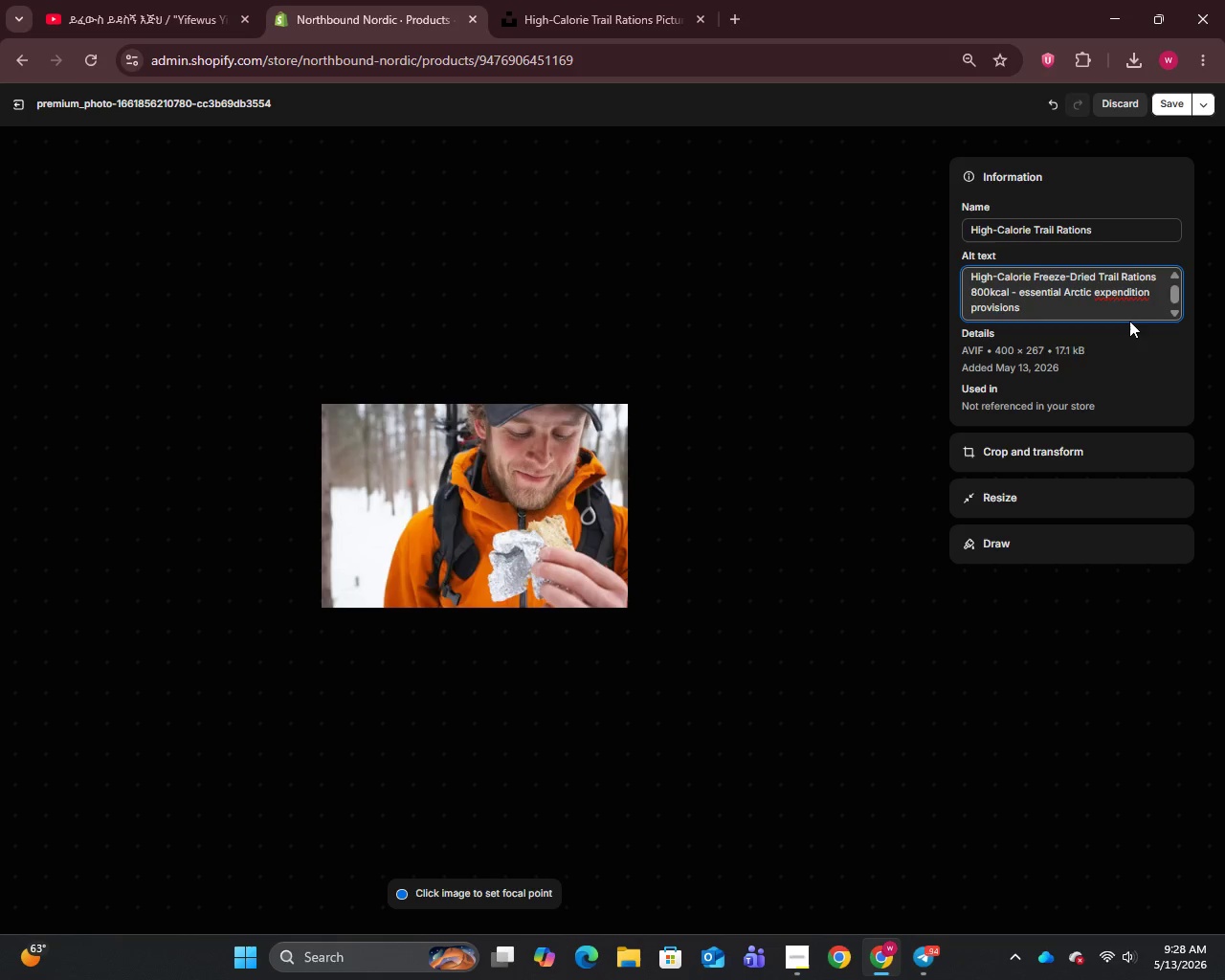 
wait(11.25)
 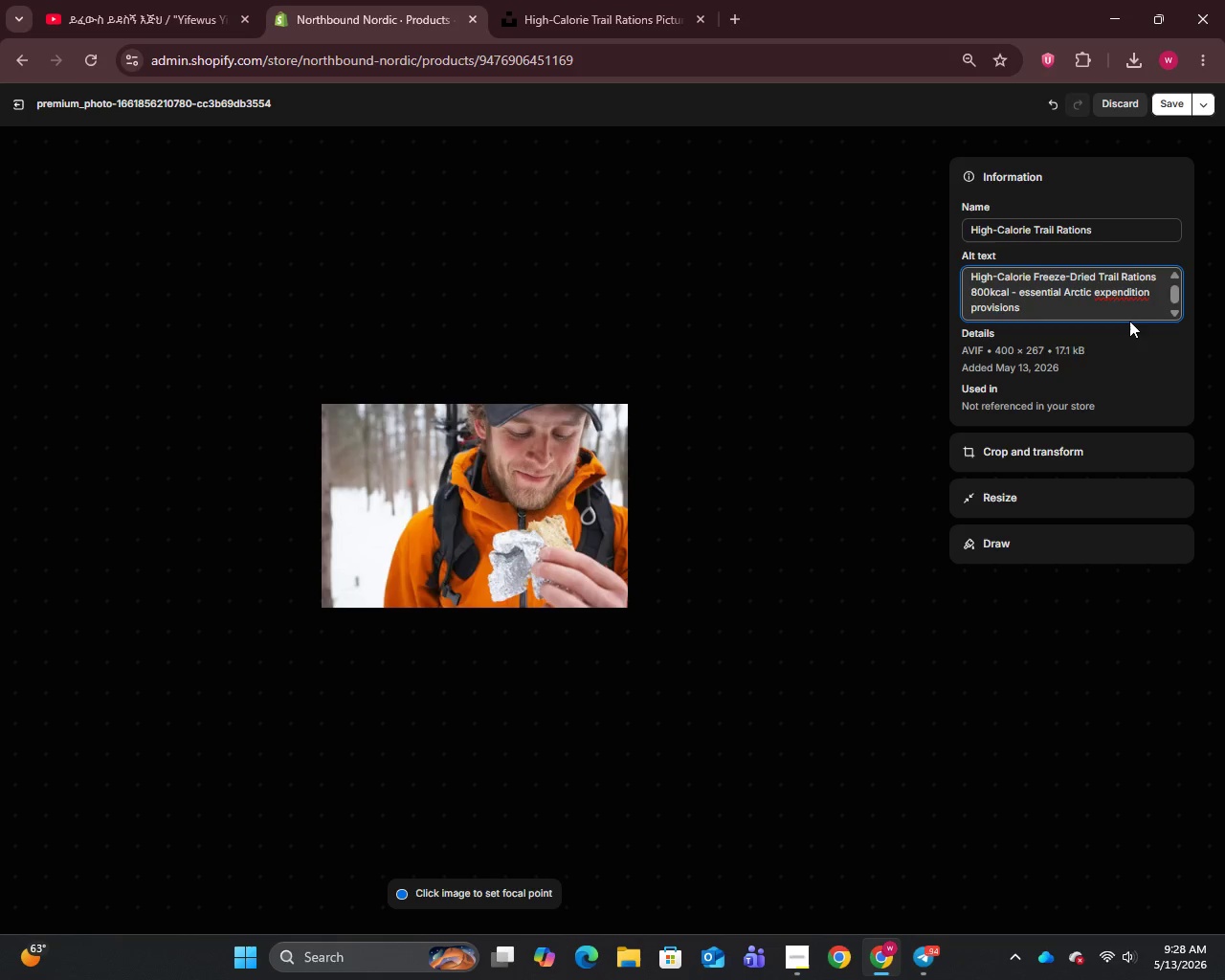 
left_click([1120, 293])
 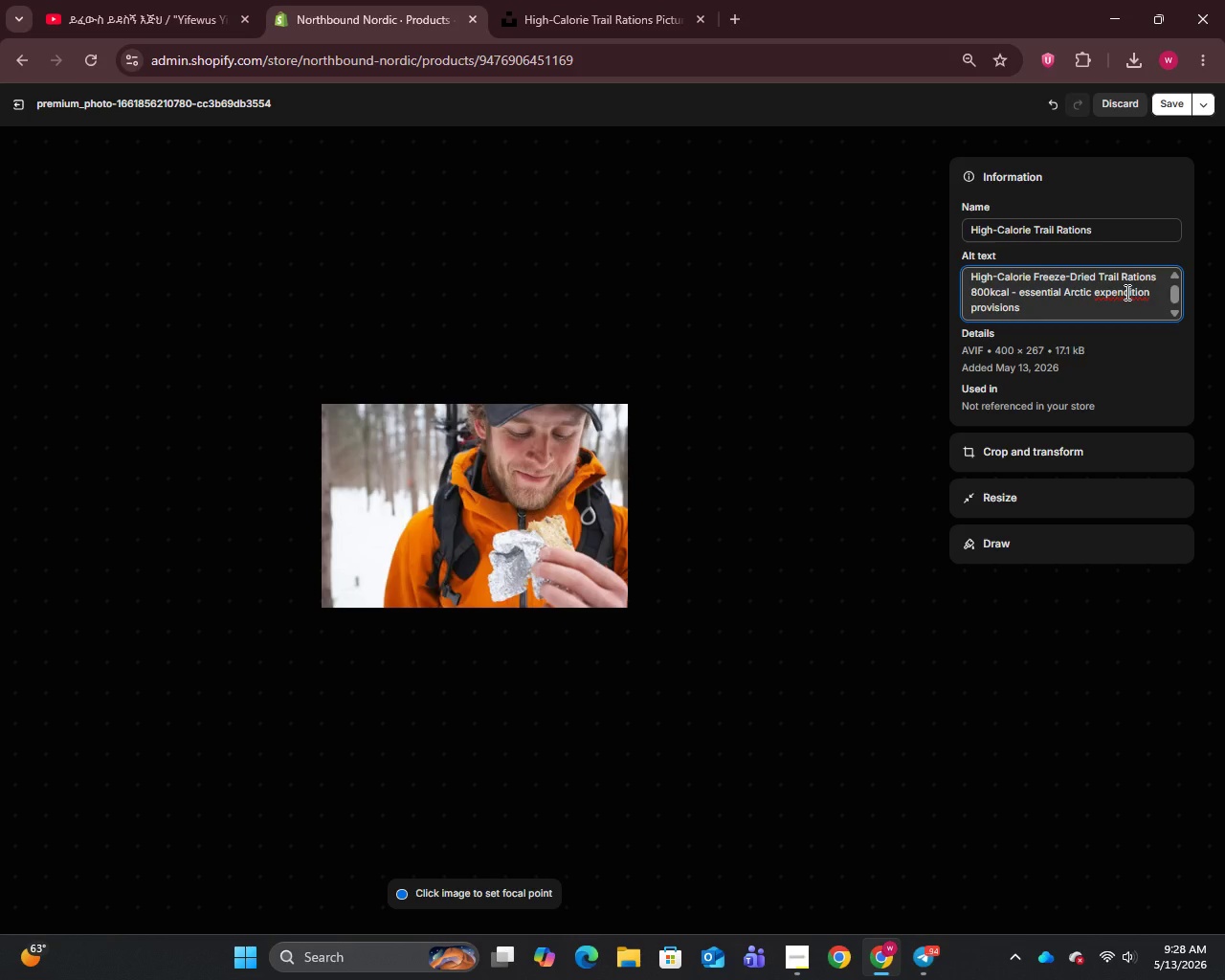 
left_click([1125, 292])
 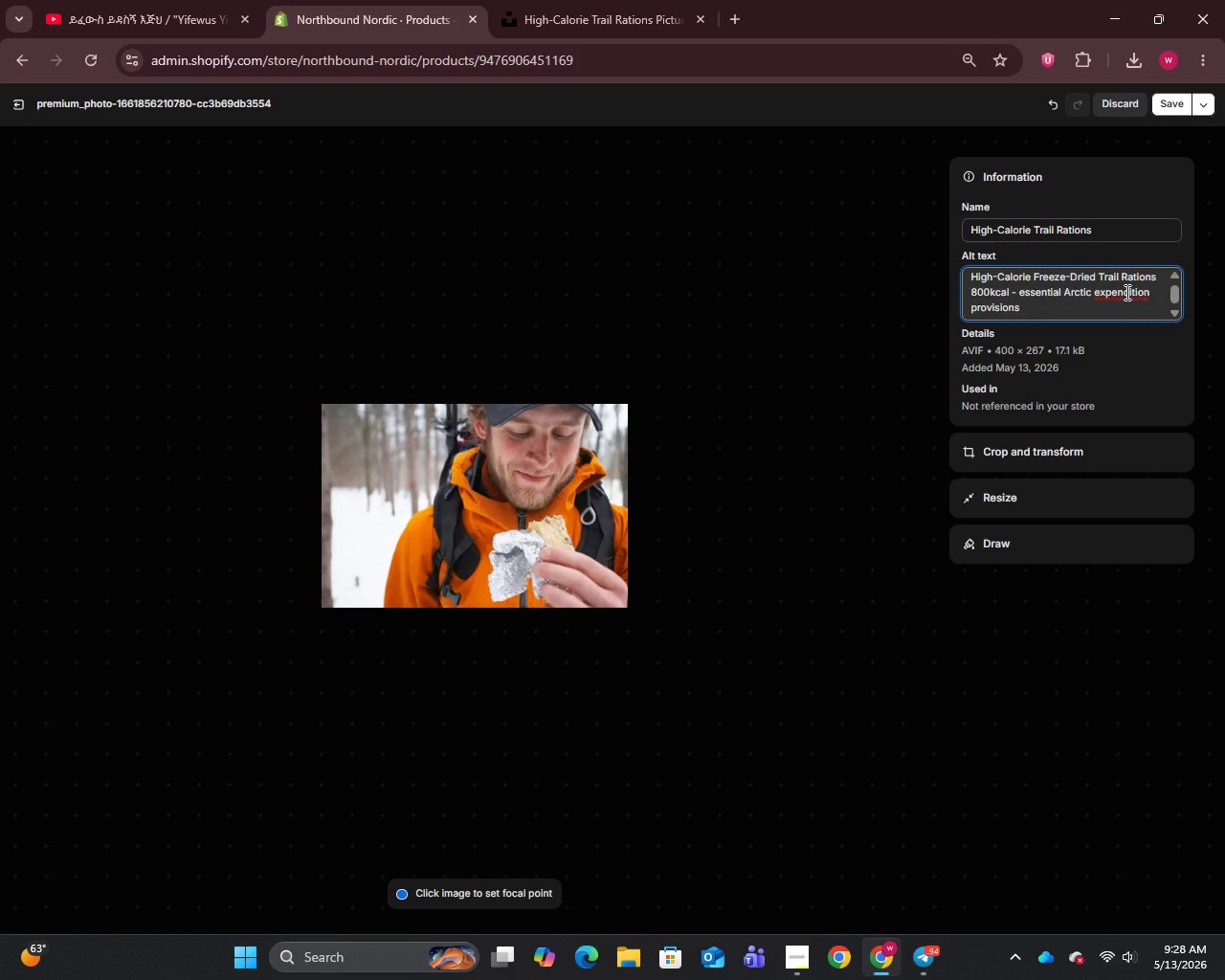 
key(Backspace)
 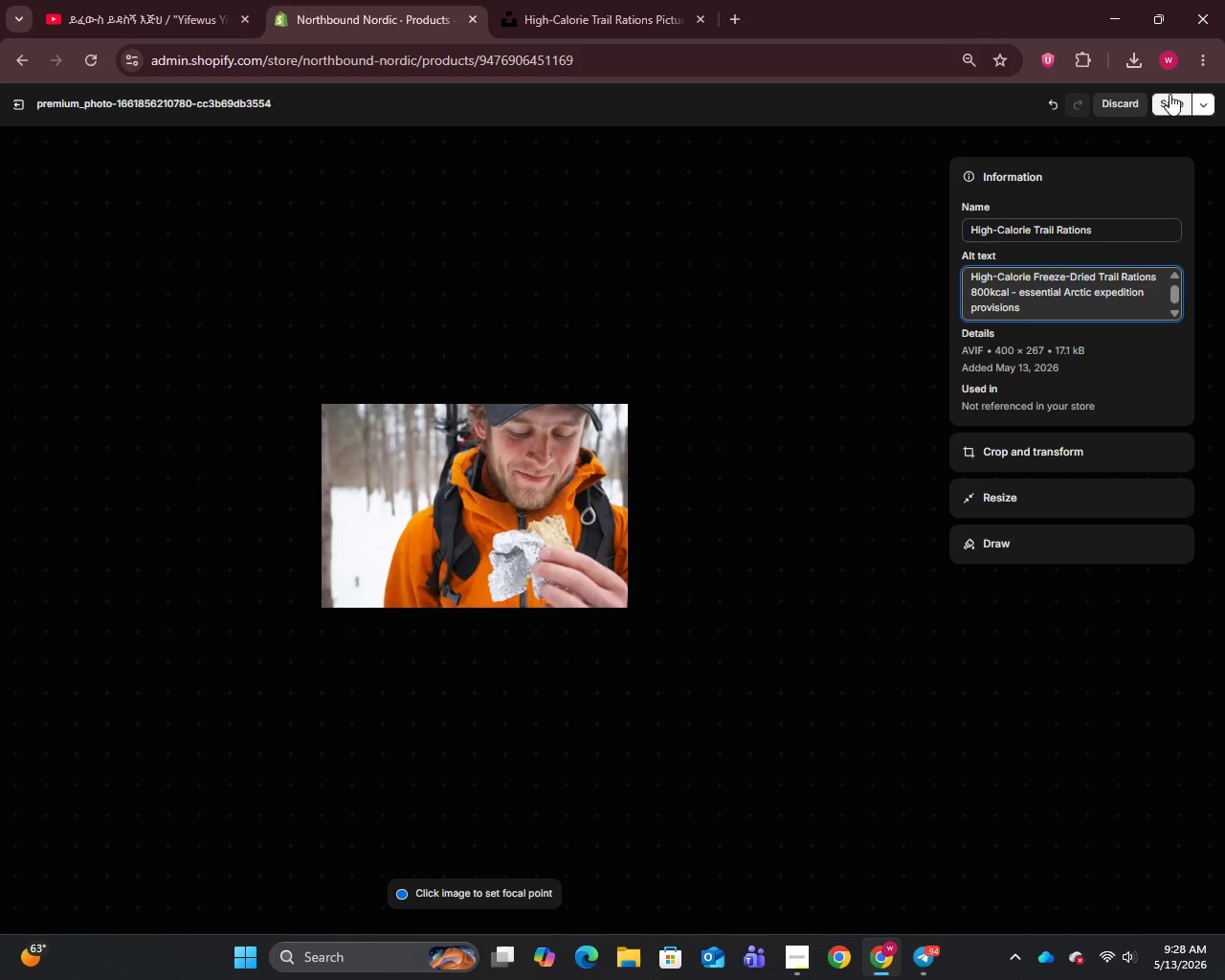 
left_click_drag(start_coordinate=[1169, 94], to_coordinate=[1169, 100])
 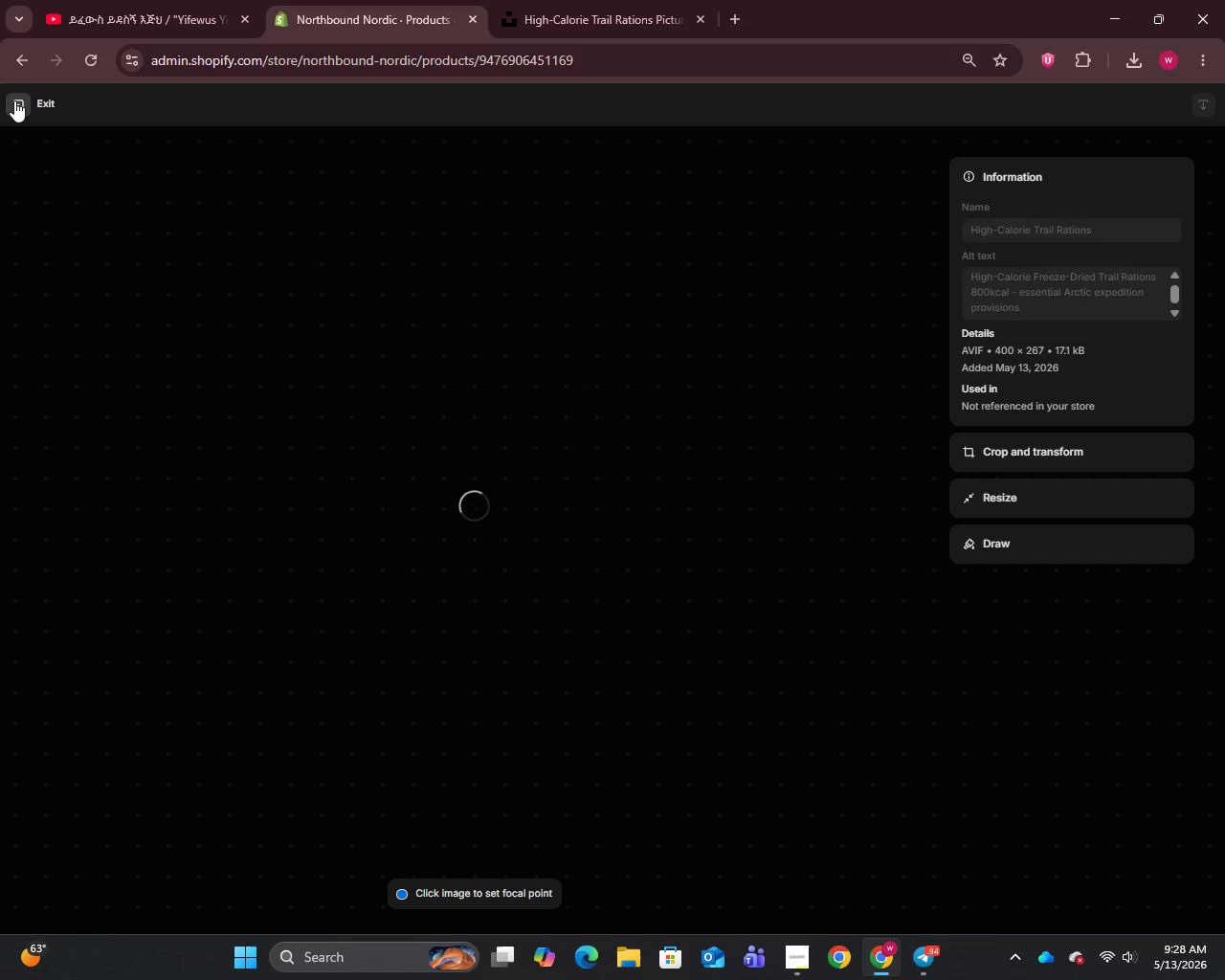 
left_click([14, 100])
 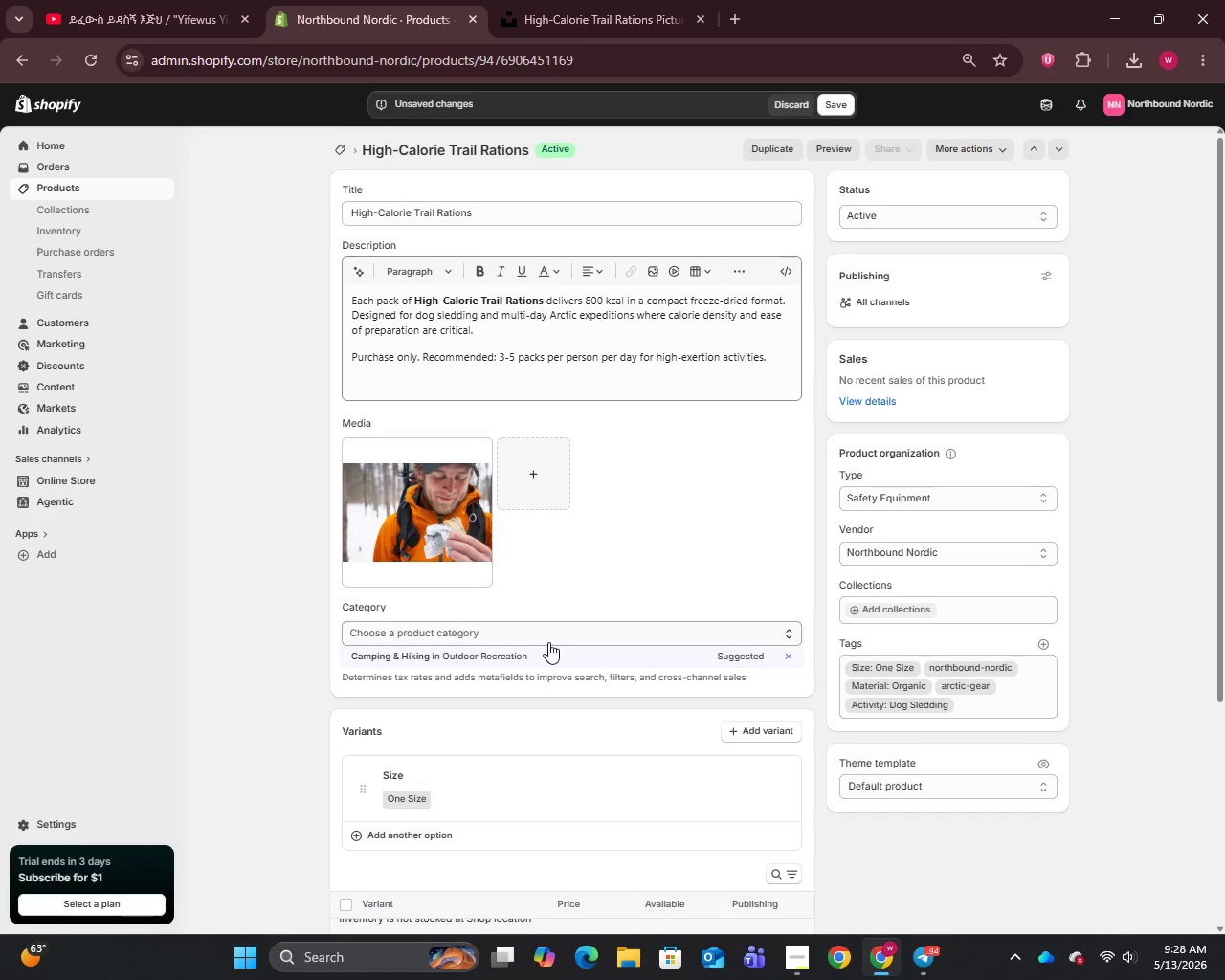 
scroll: coordinate [548, 642], scroll_direction: down, amount: 13.0
 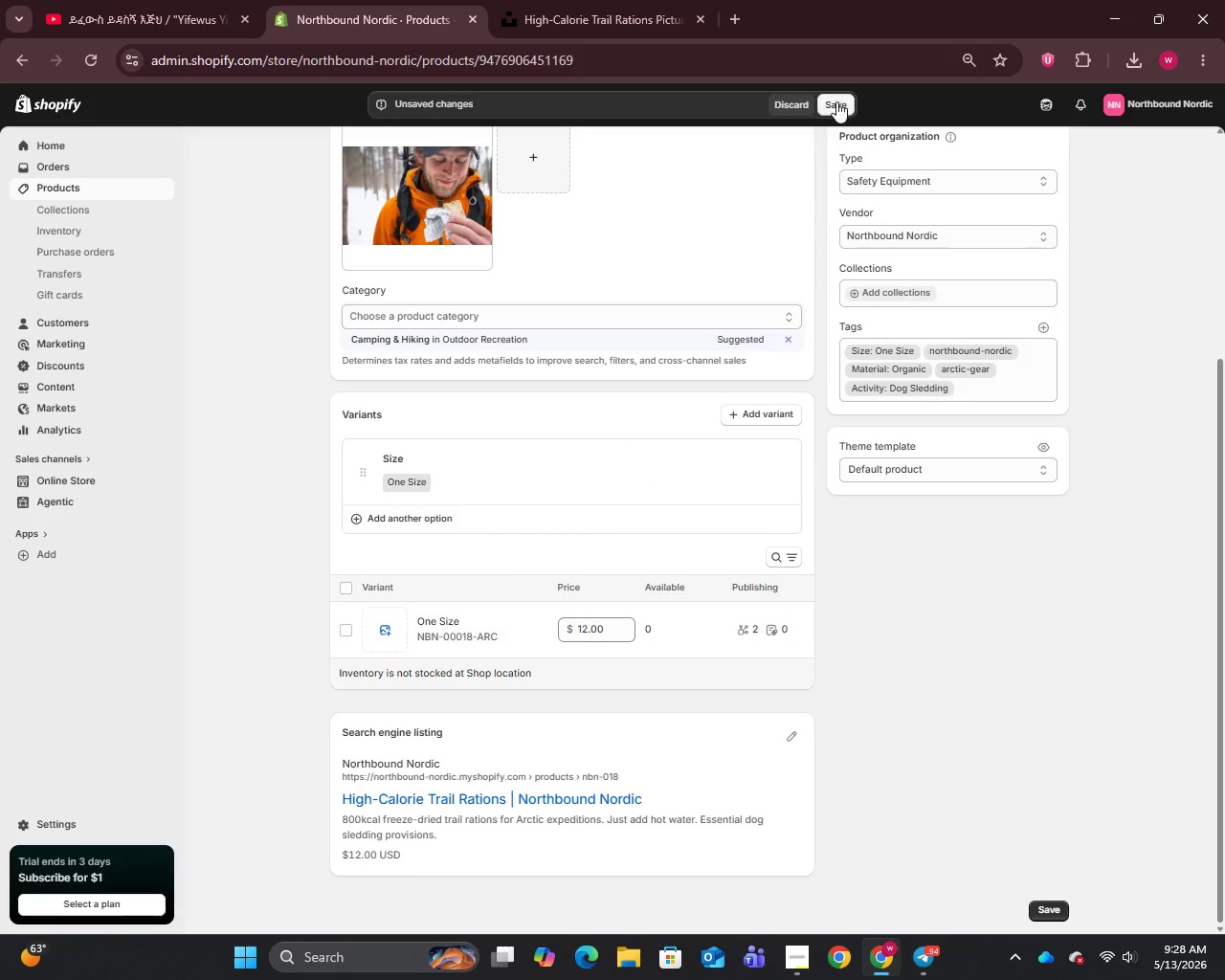 
left_click([836, 101])
 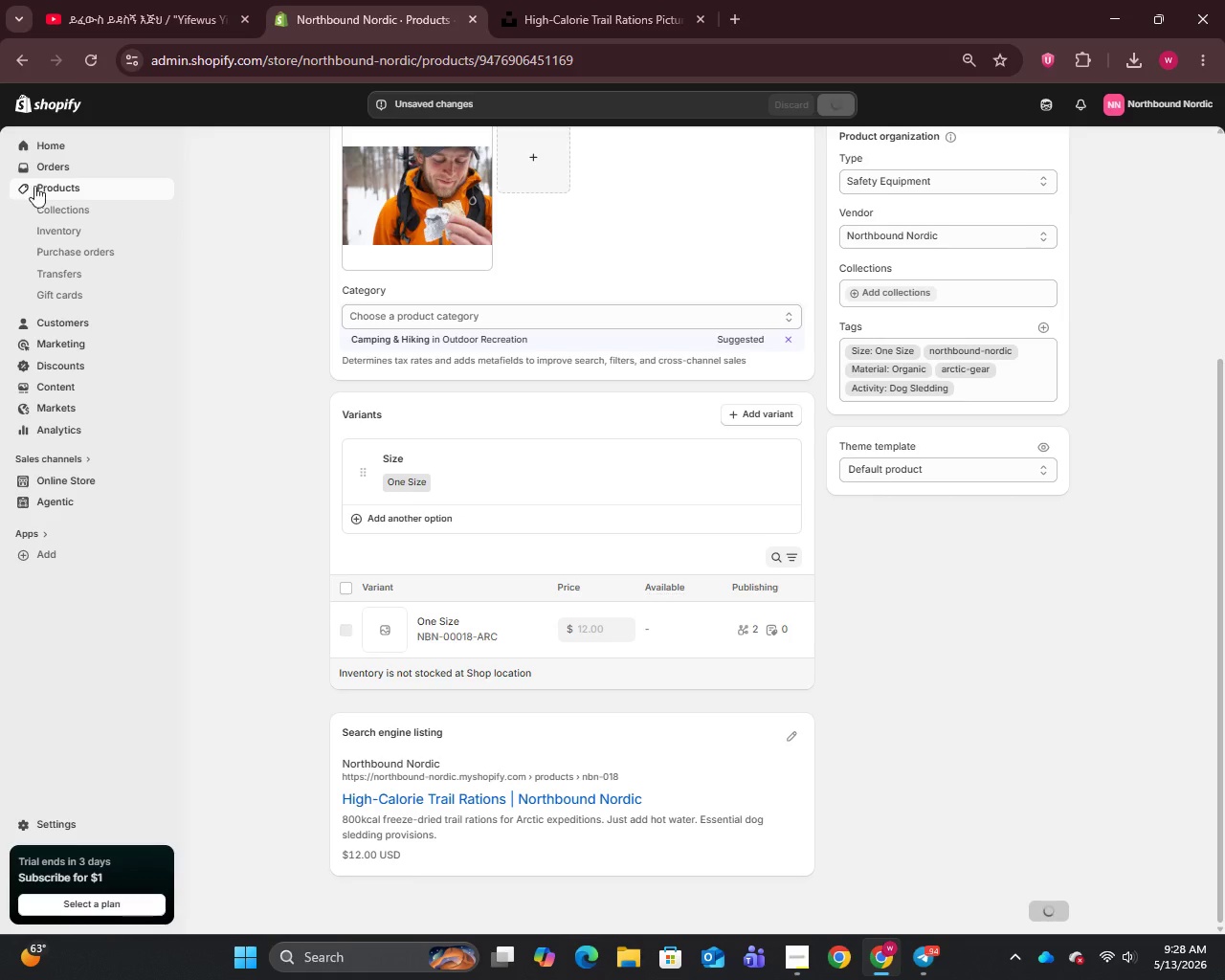 
left_click([46, 186])
 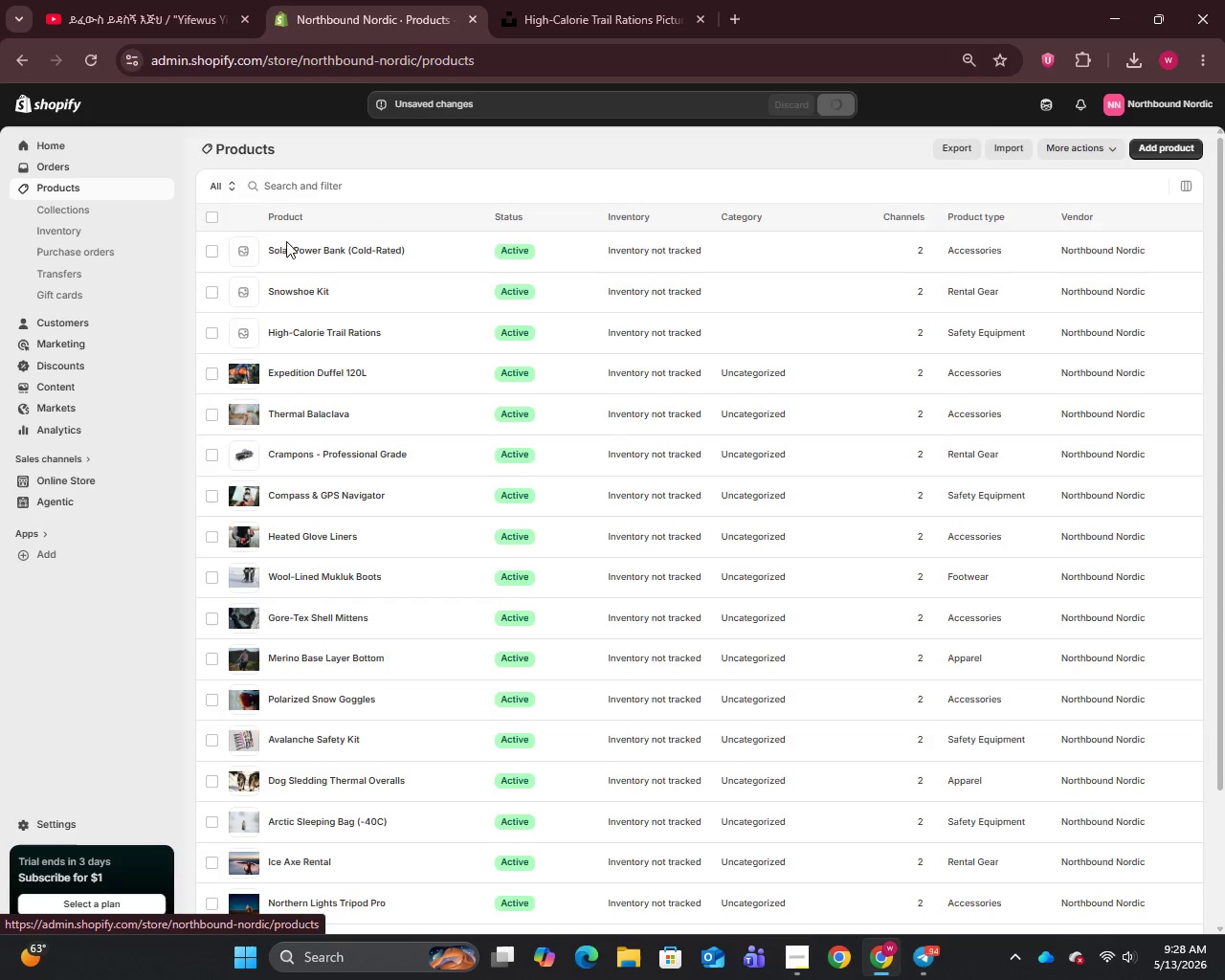 
left_click([282, 294])
 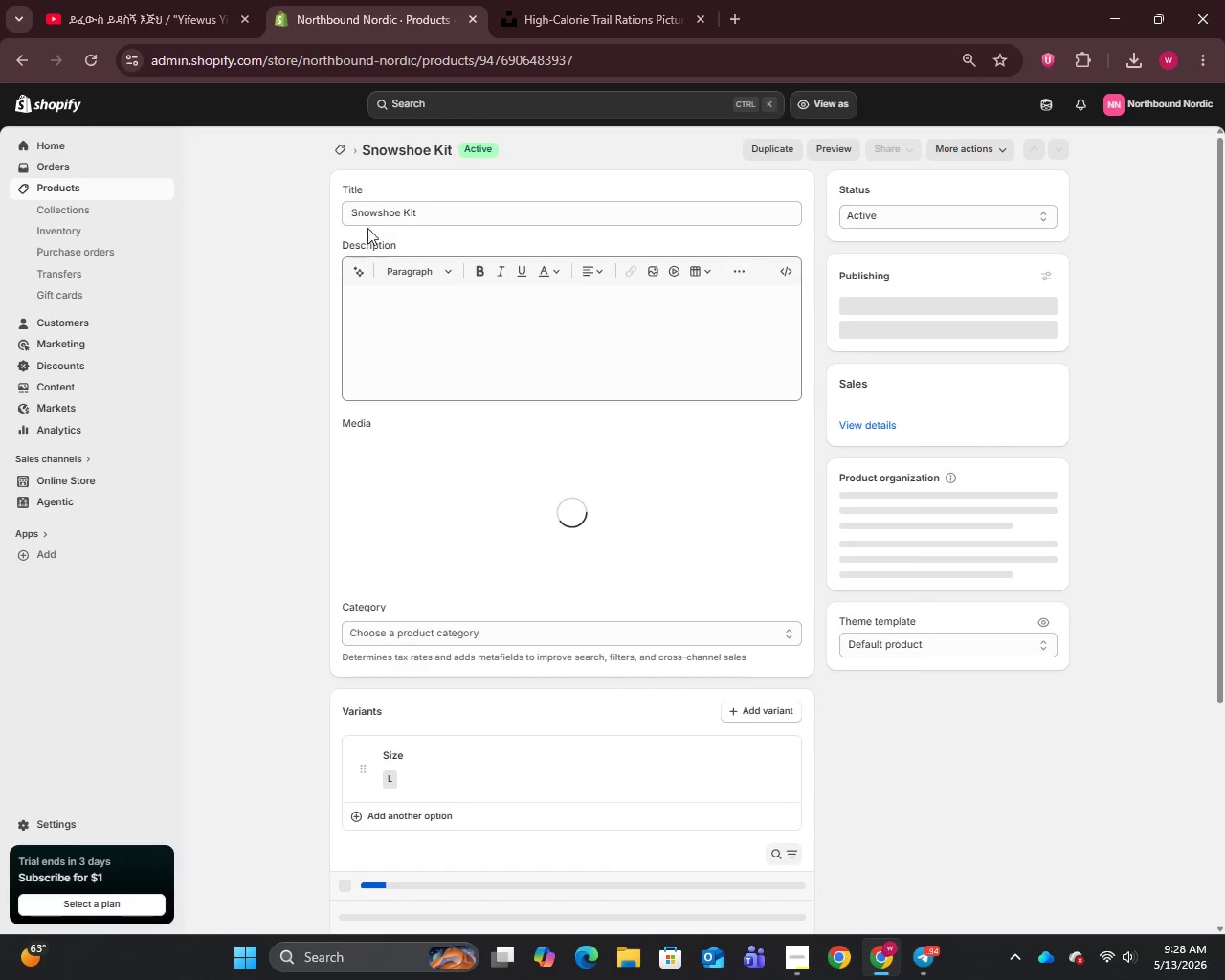 
left_click([442, 213])
 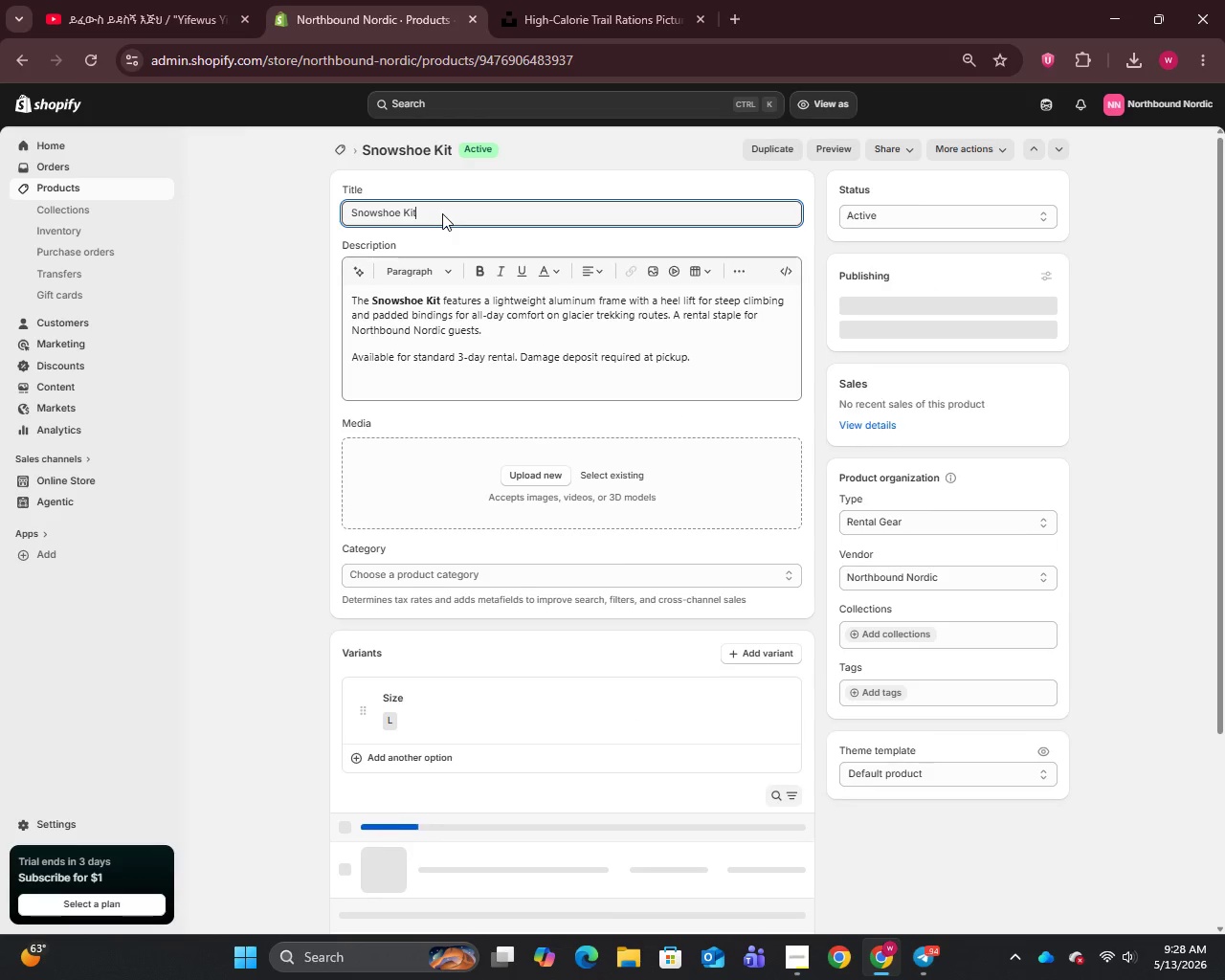 
key(Control+A)
 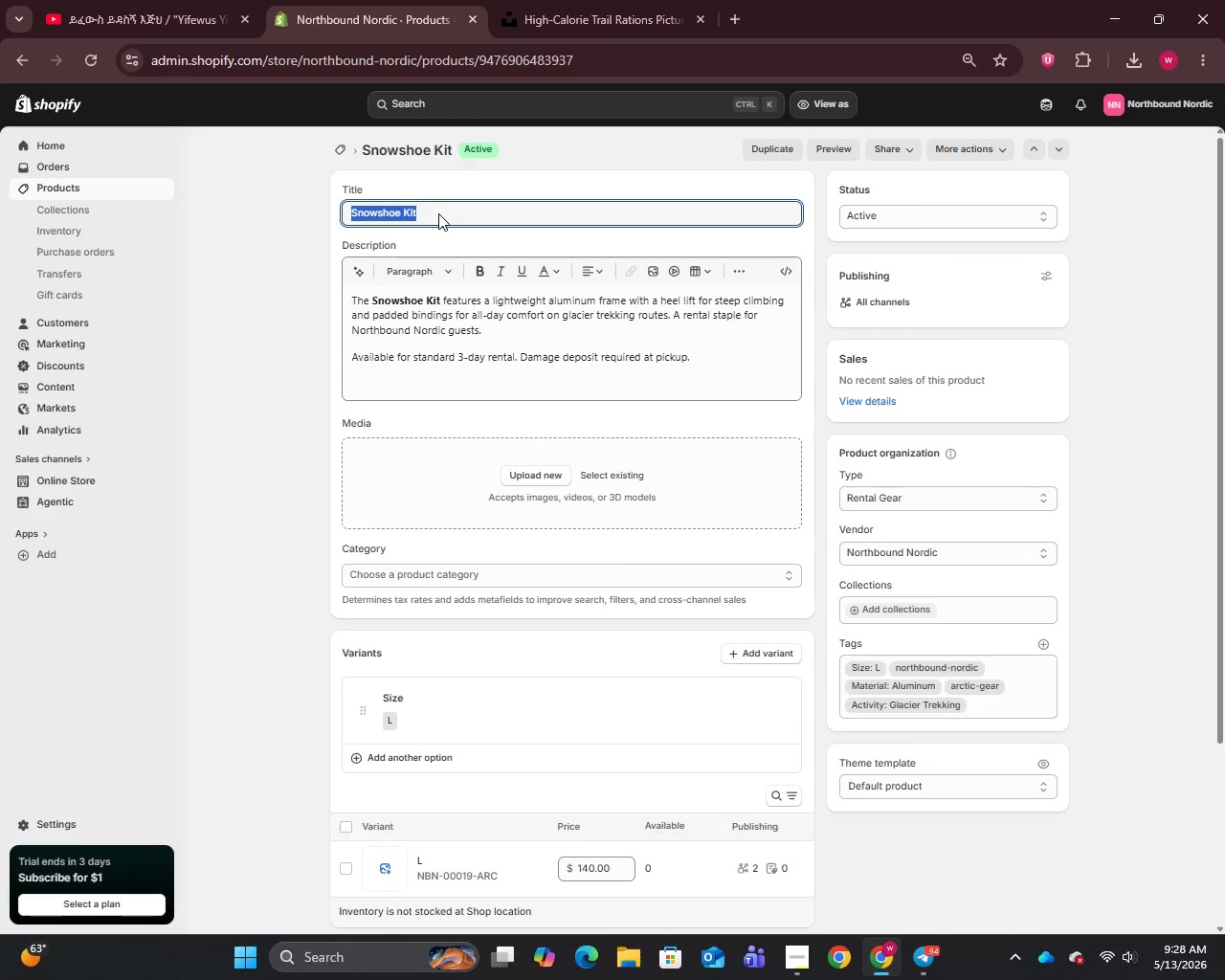 
key(Control+C)
 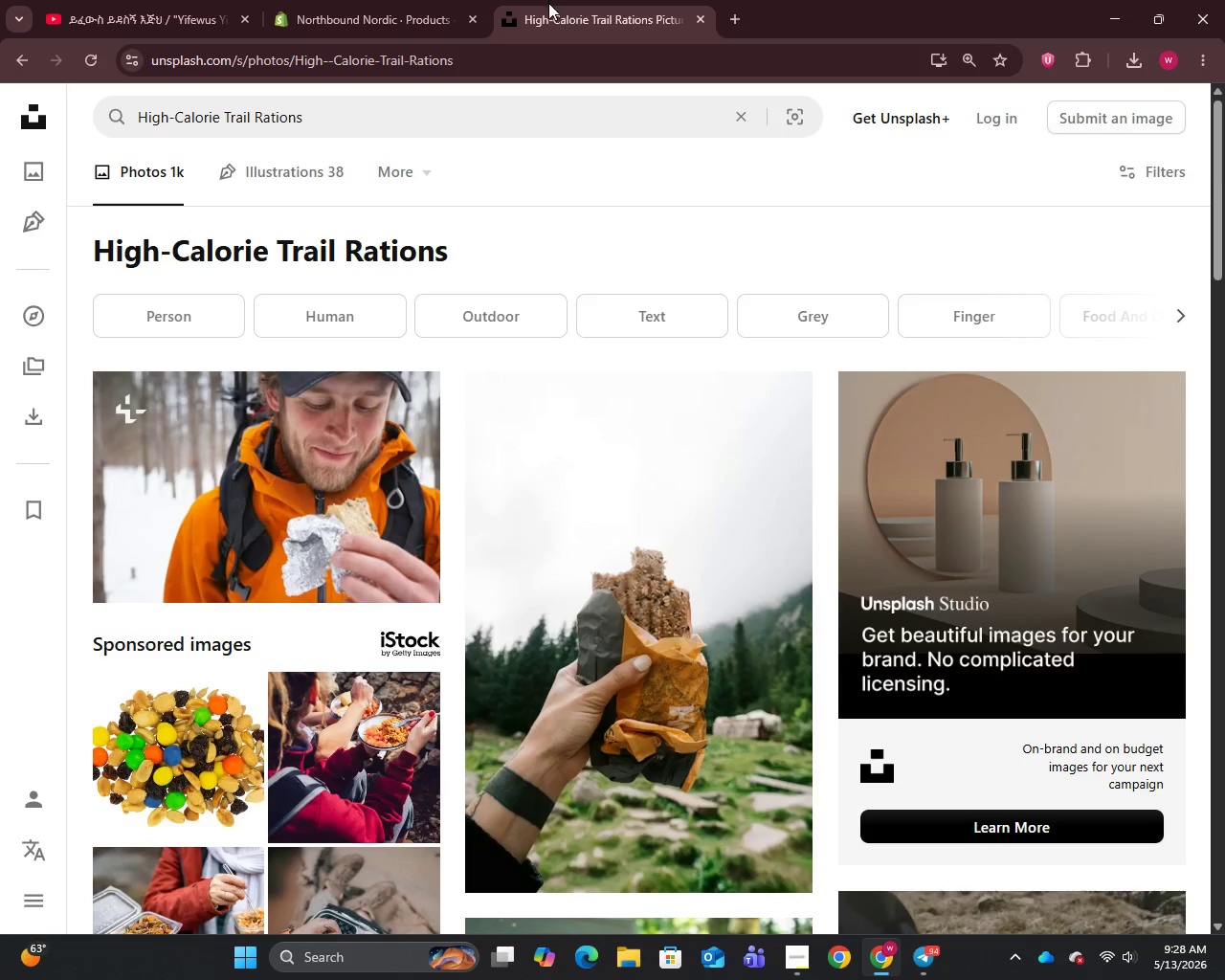 
double_click([419, 107])
 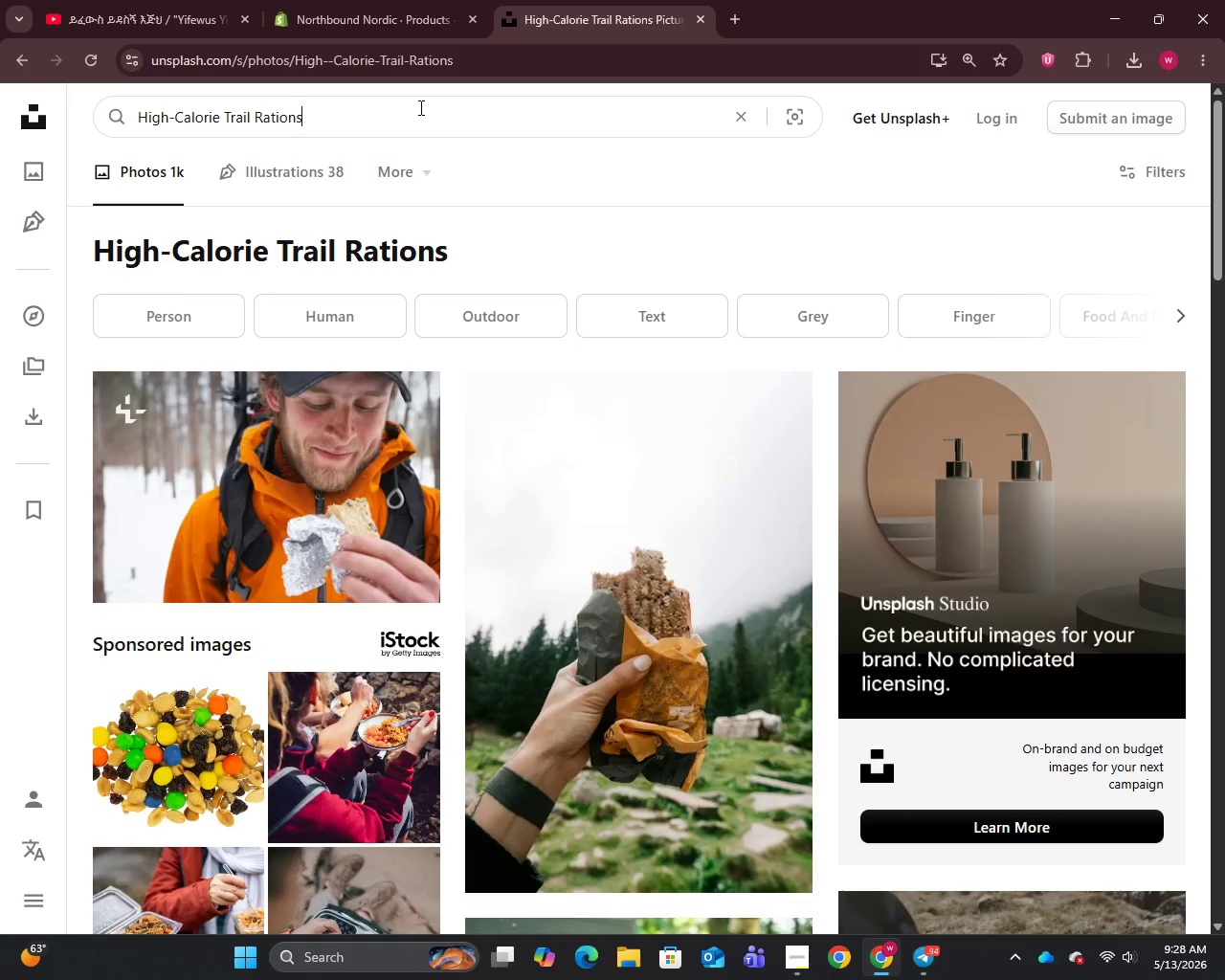 
key(Control+A)
 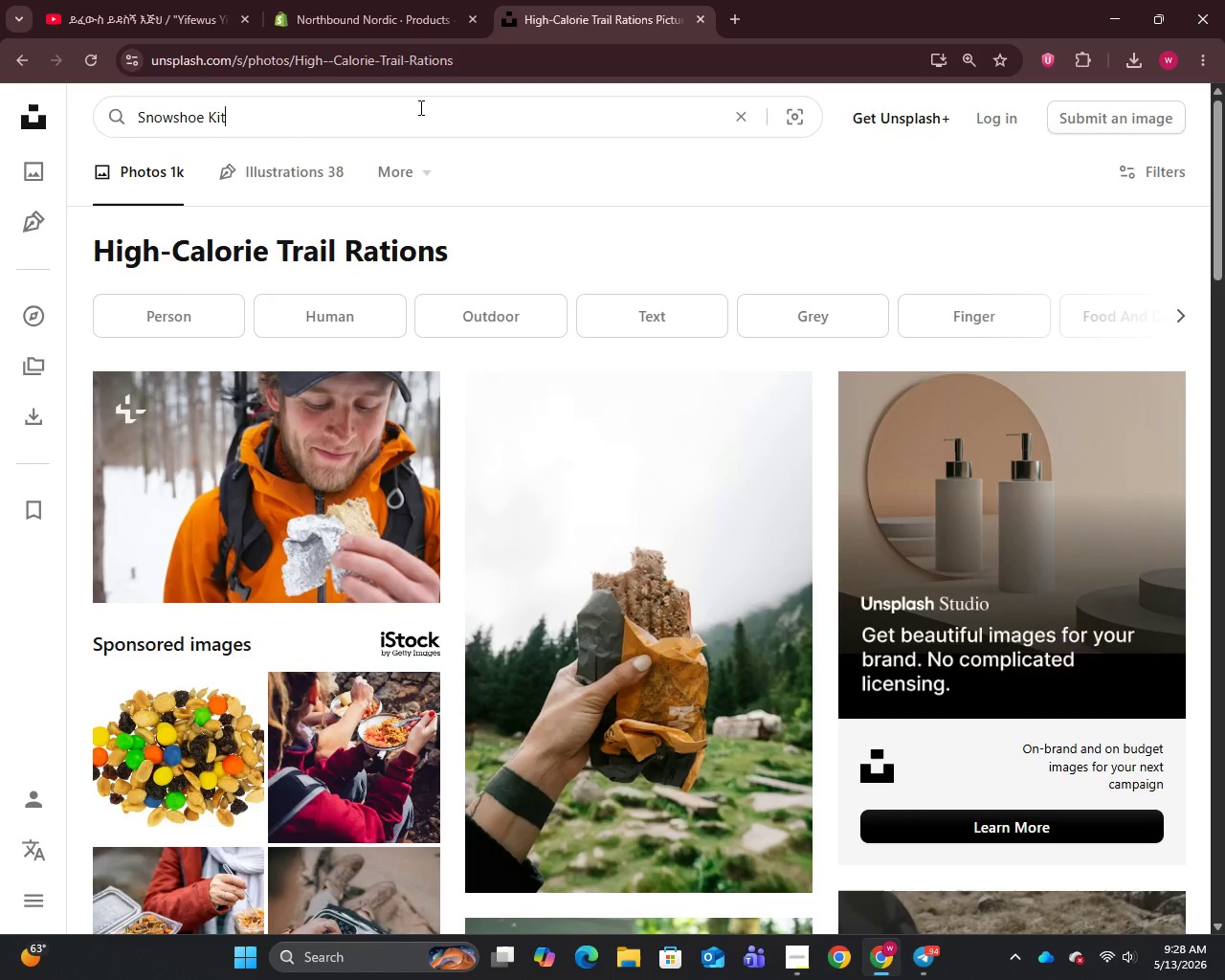 
key(Control+V)
 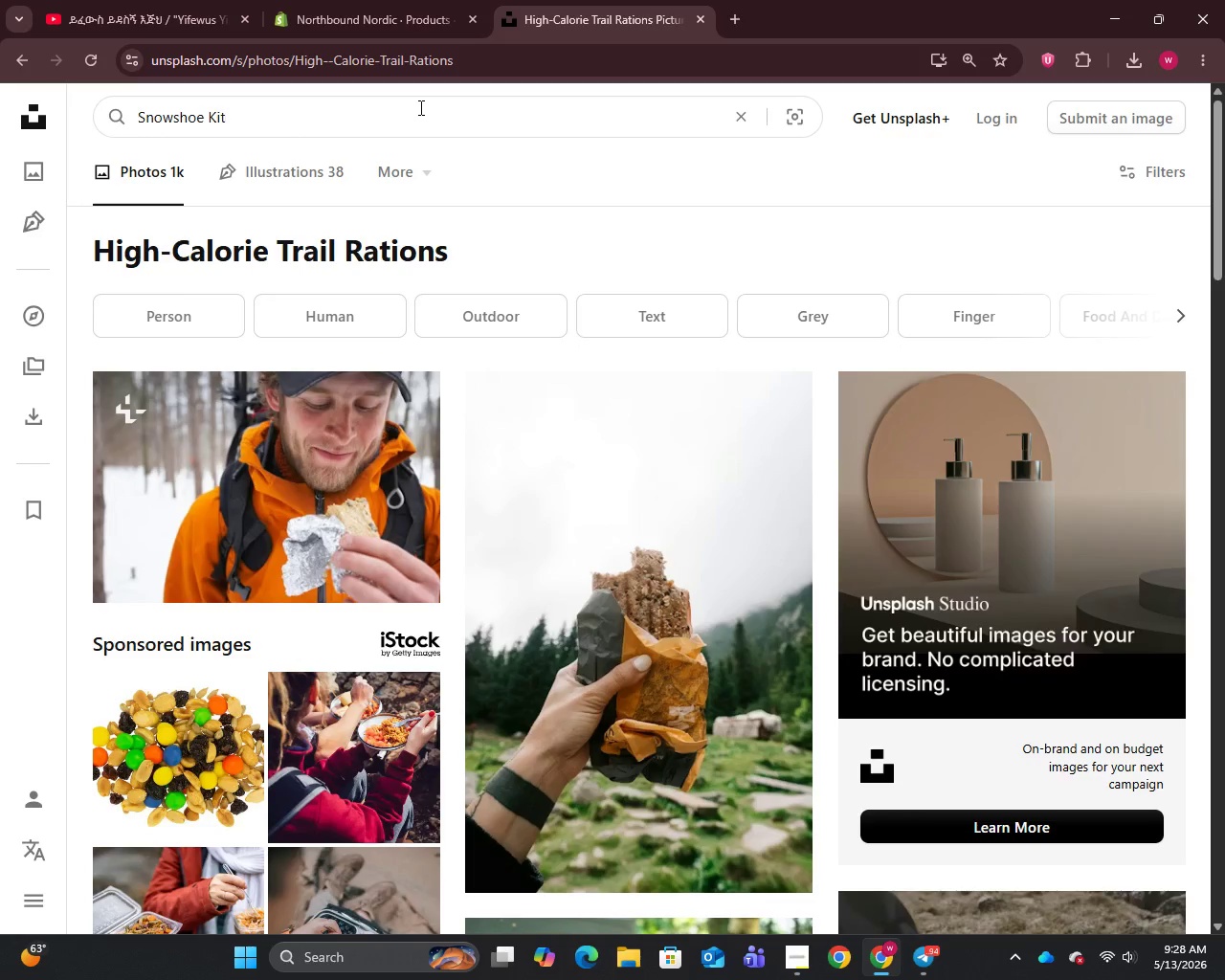 
key(Enter)
 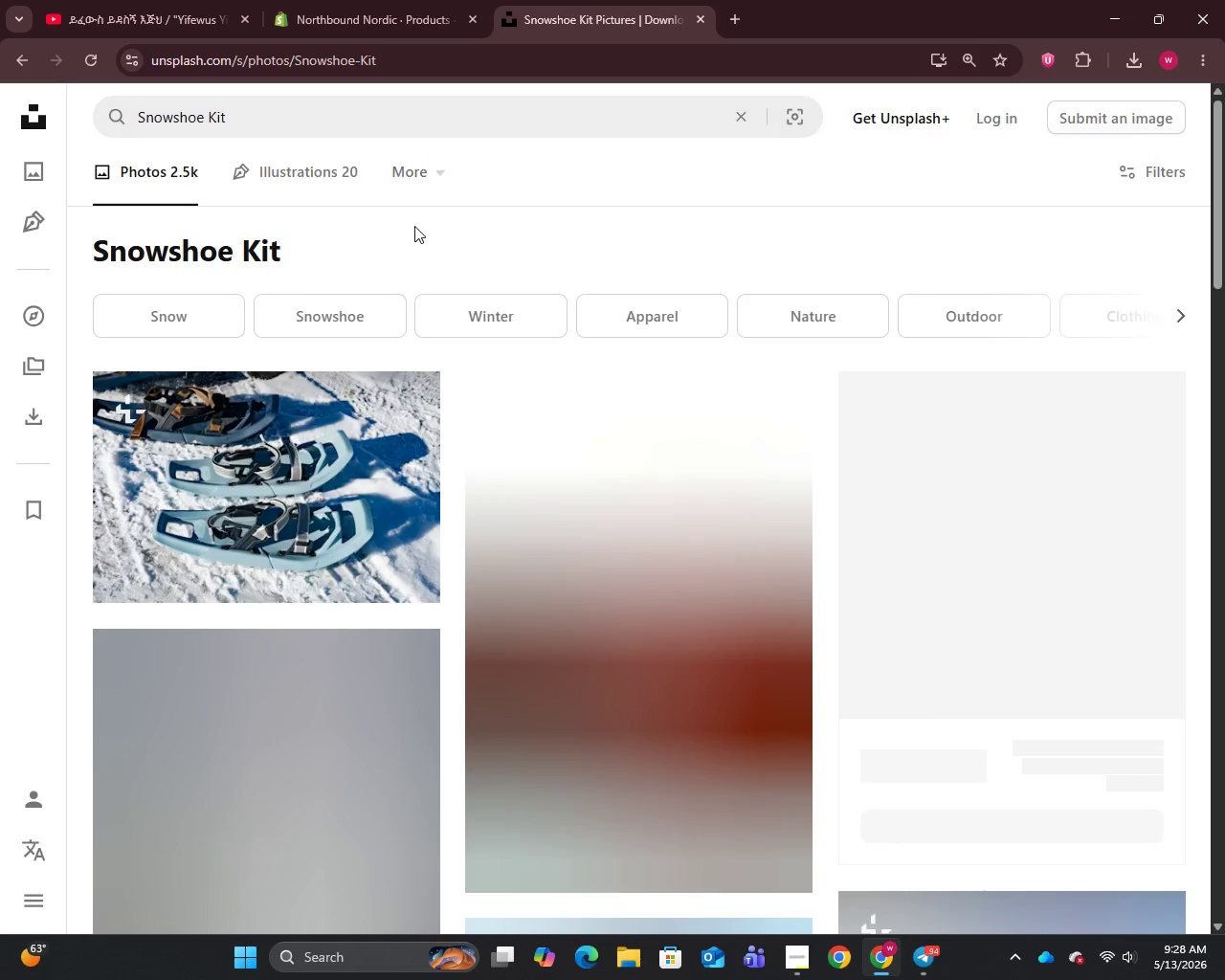 
right_click([306, 450])
 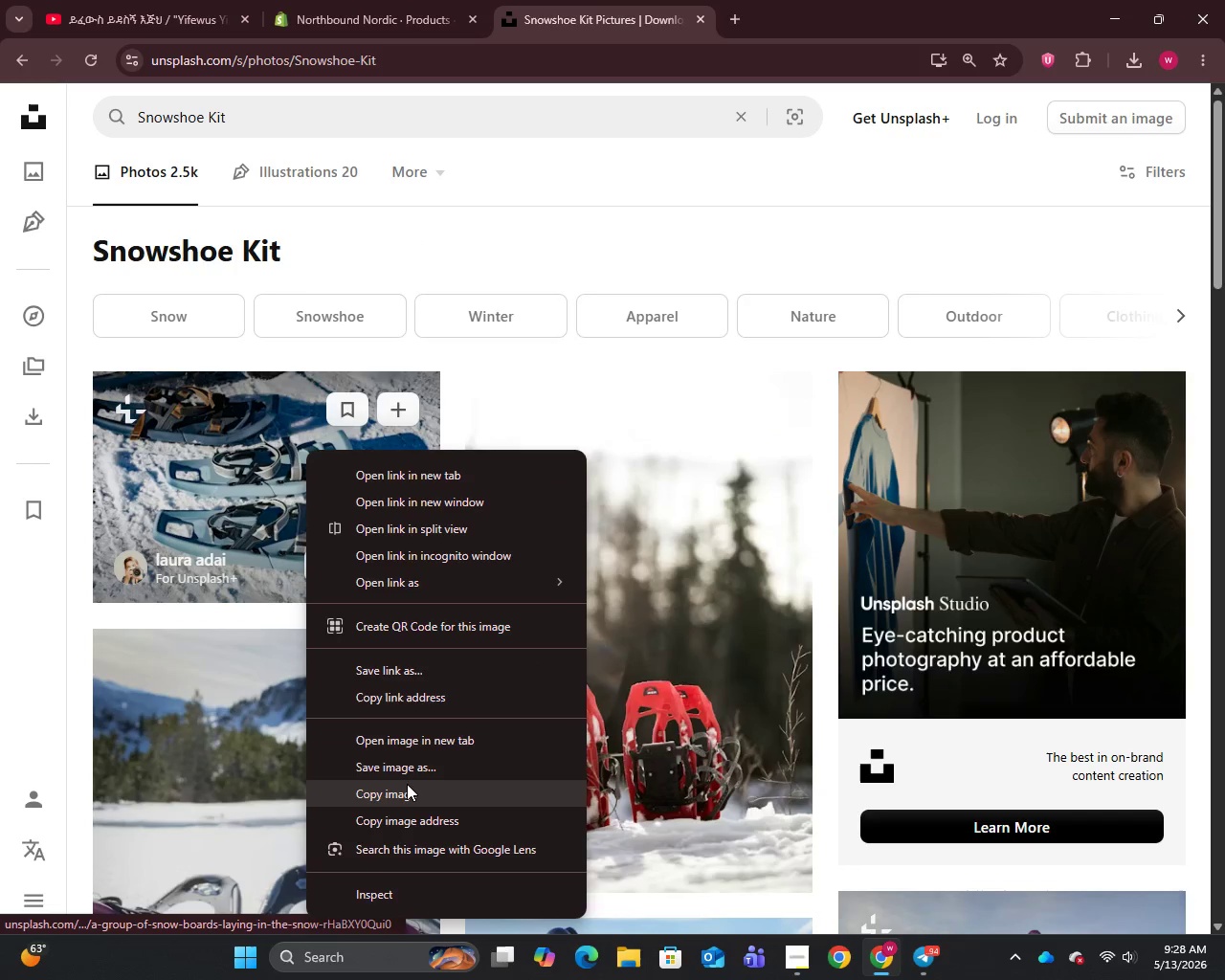 
left_click([406, 774])
 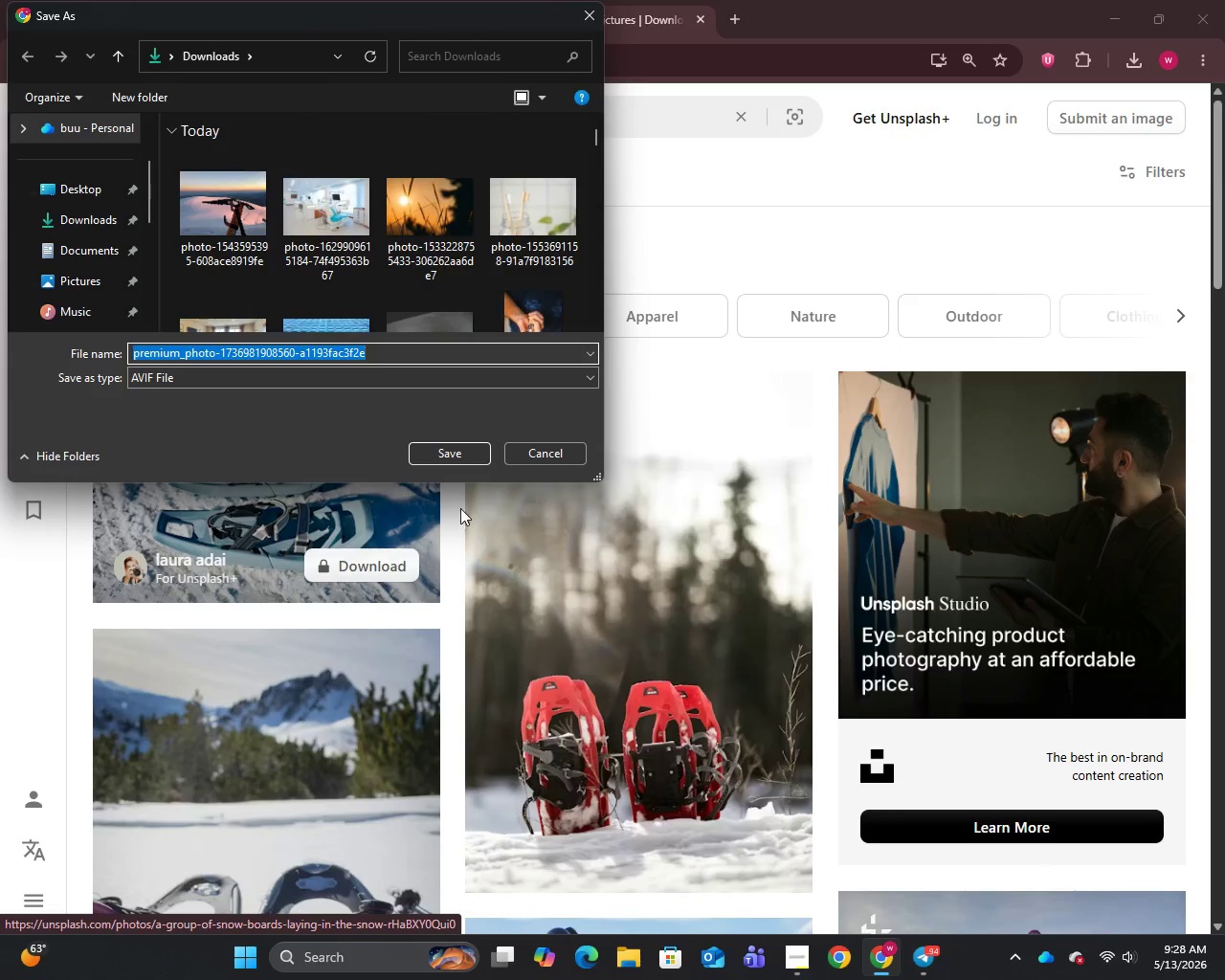 
left_click([457, 442])
 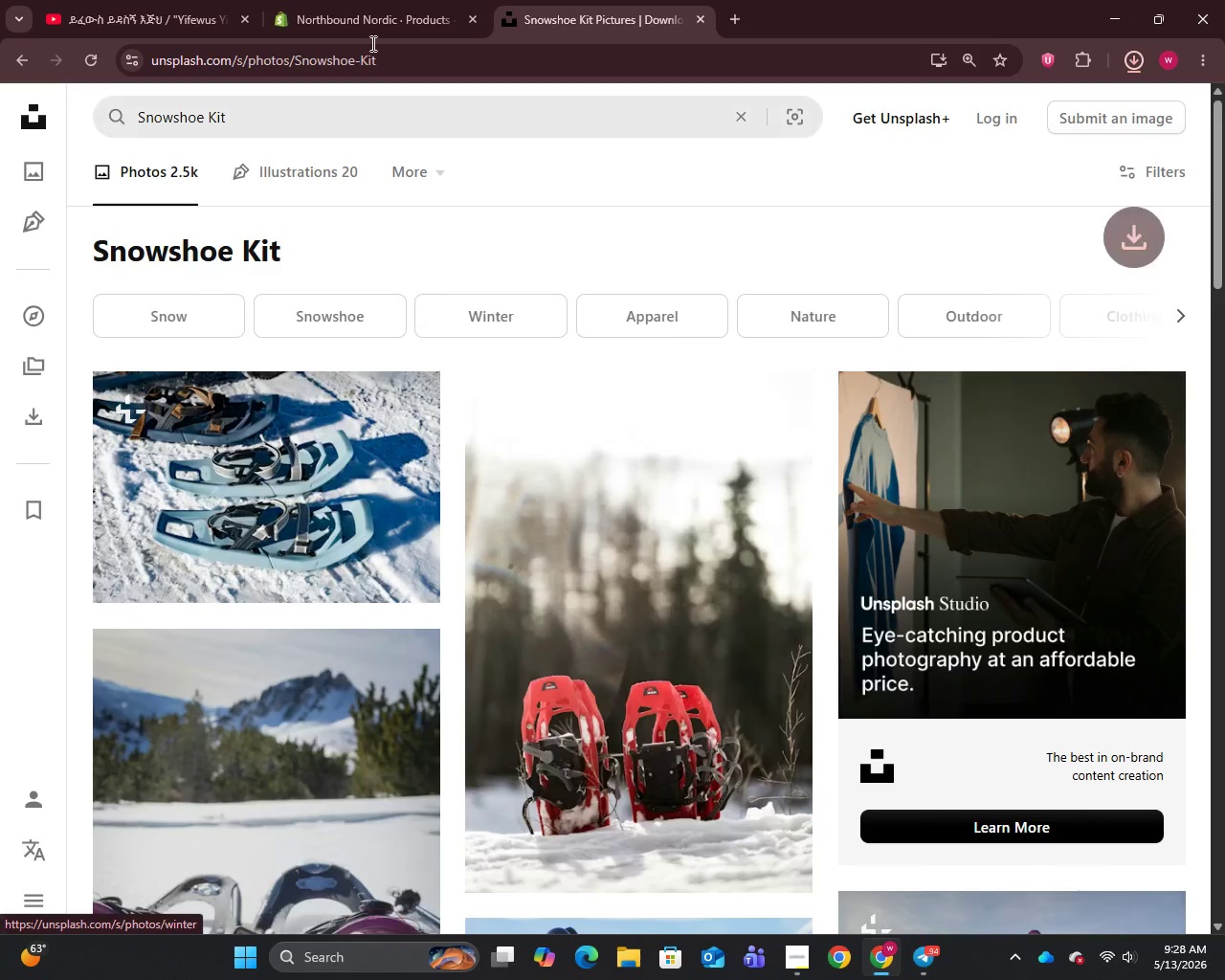 
left_click([359, 17])
 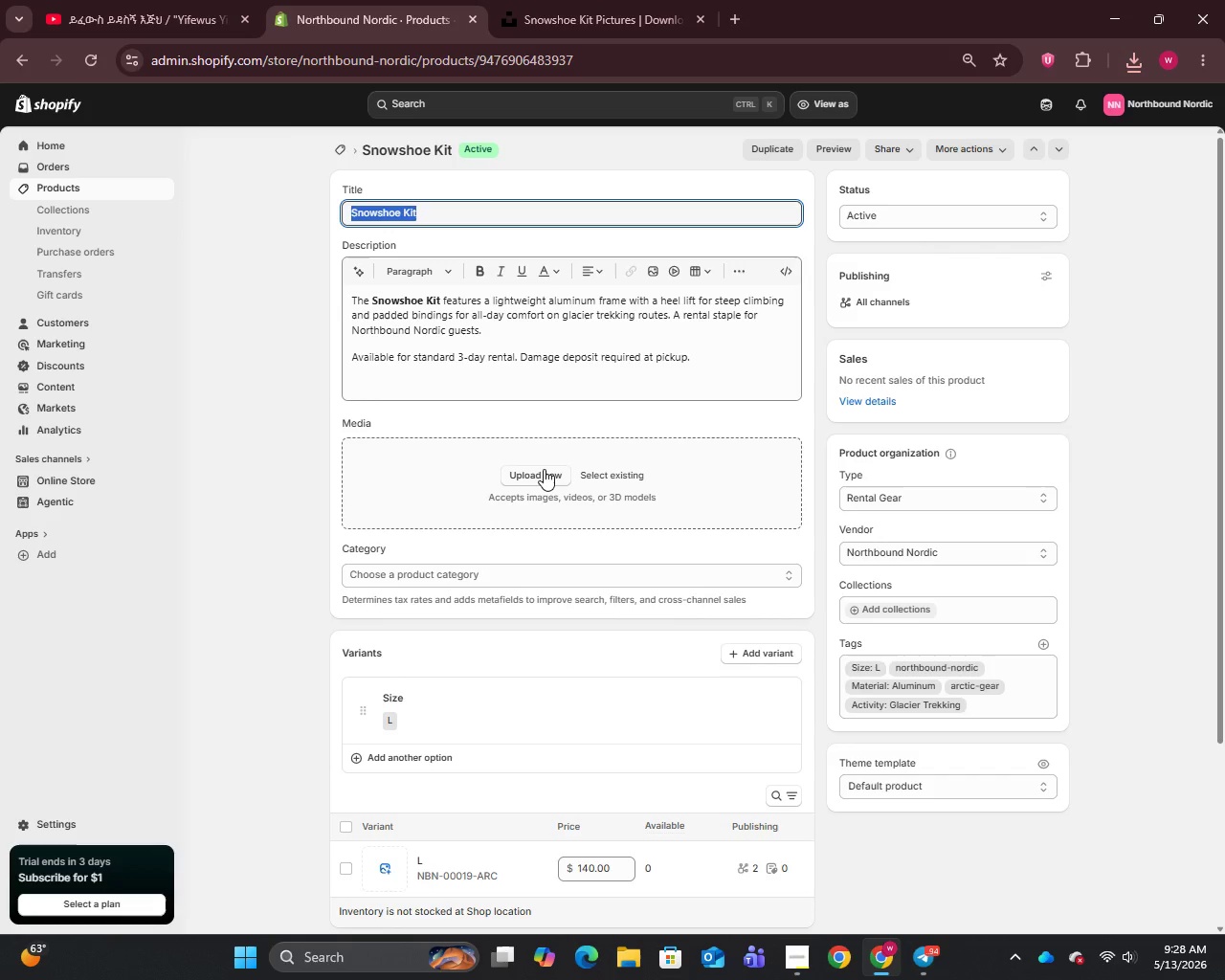 
left_click([542, 470])
 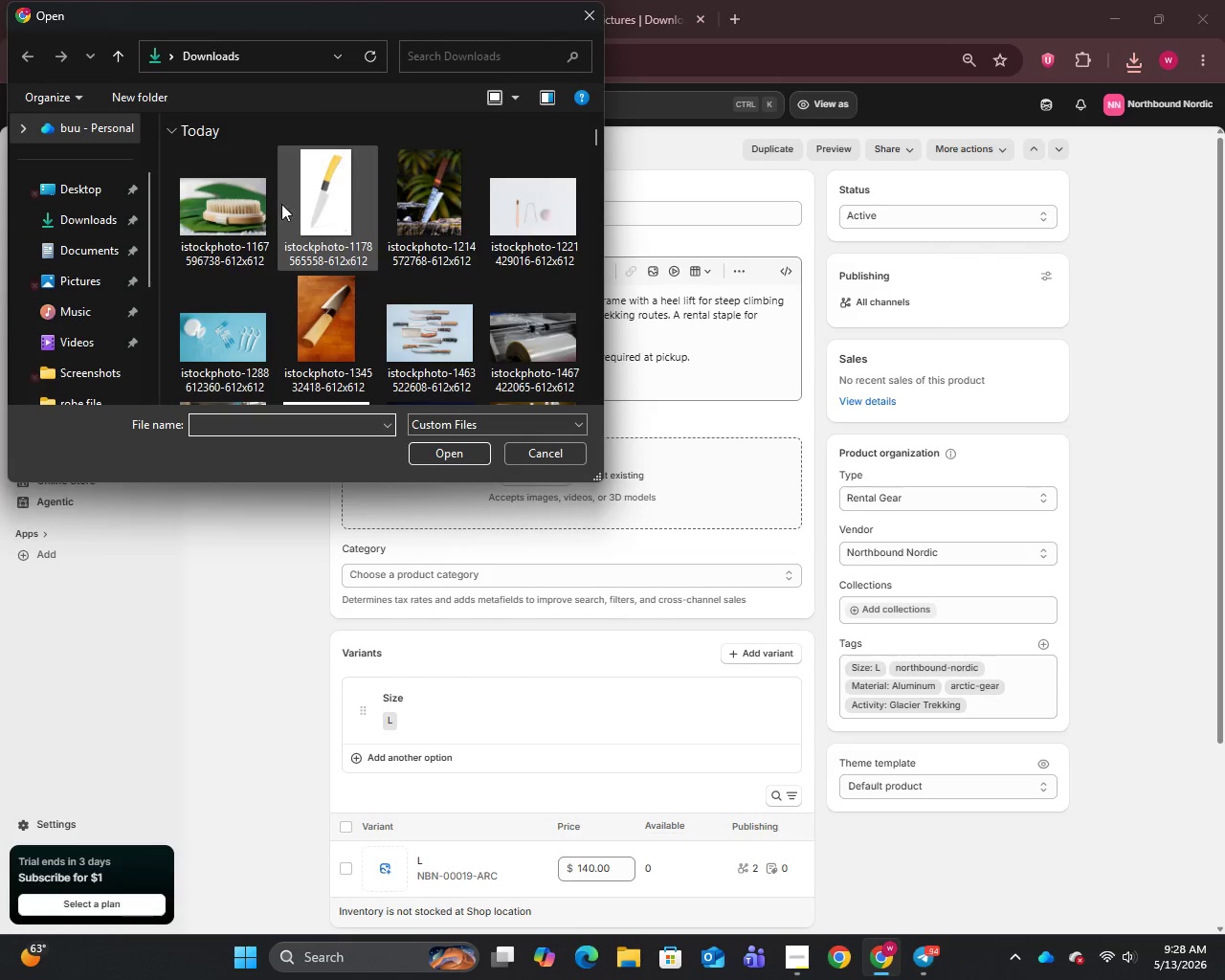 
left_click([243, 201])
 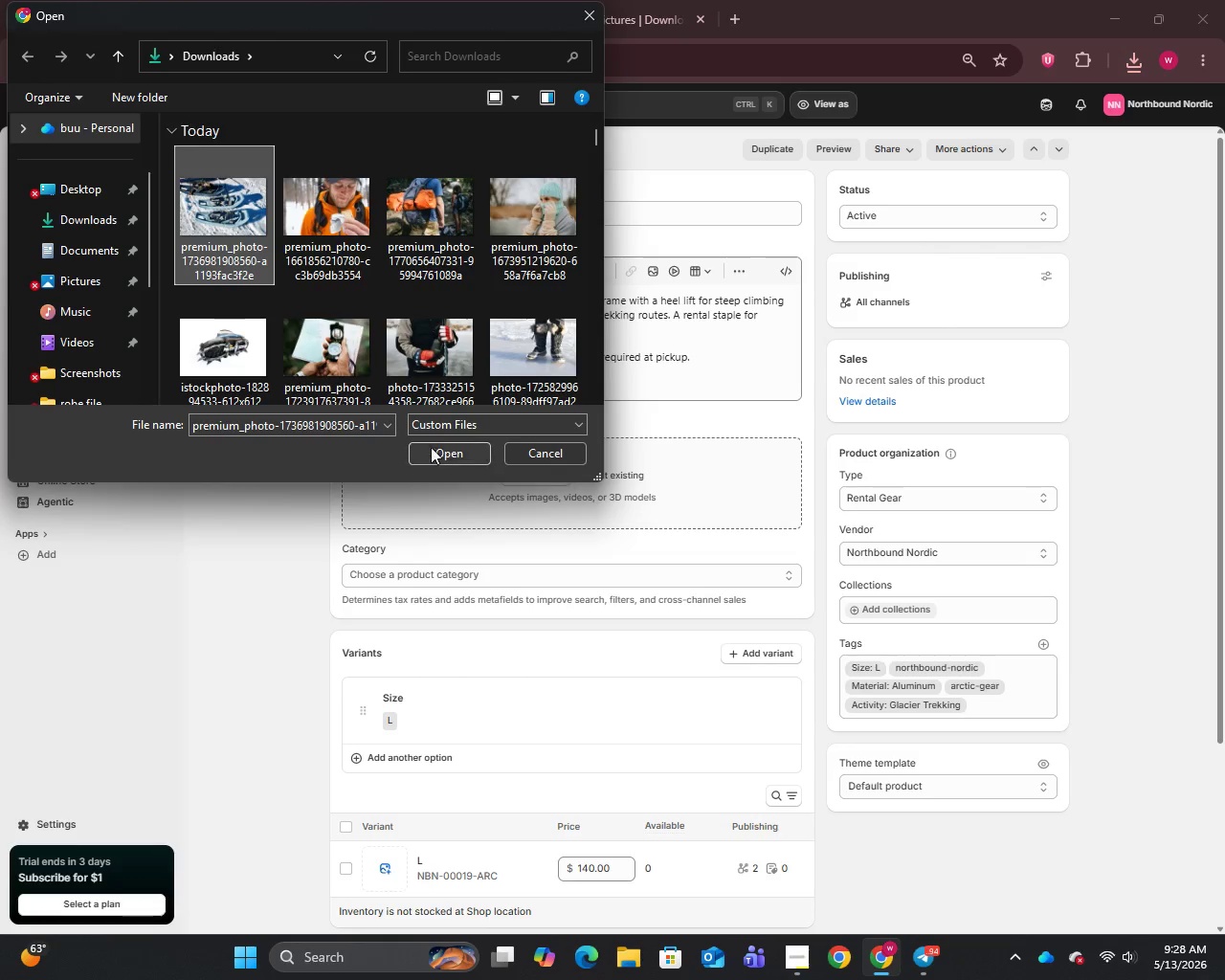 
left_click([442, 453])
 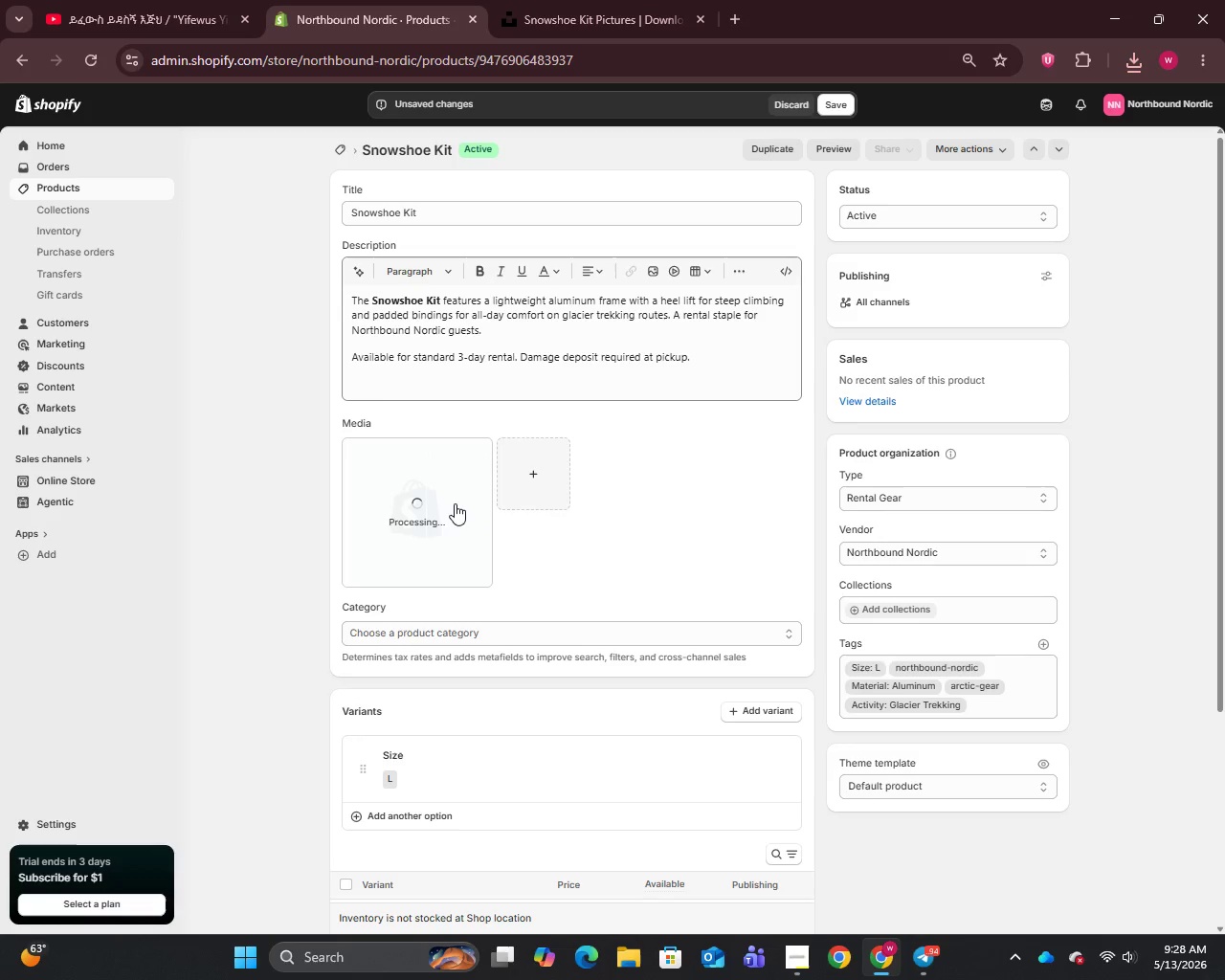 
wait(6.0)
 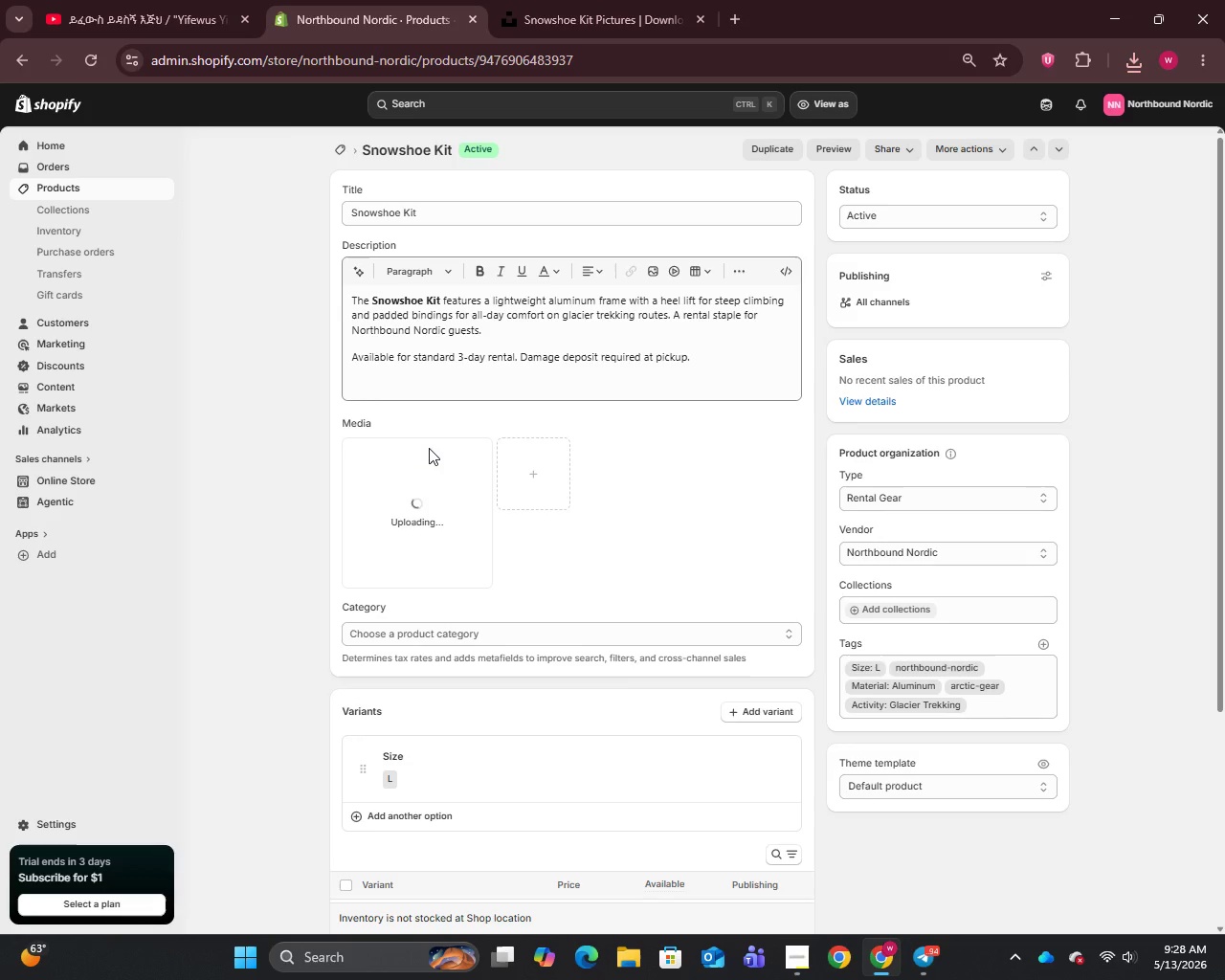 
left_click([440, 511])
 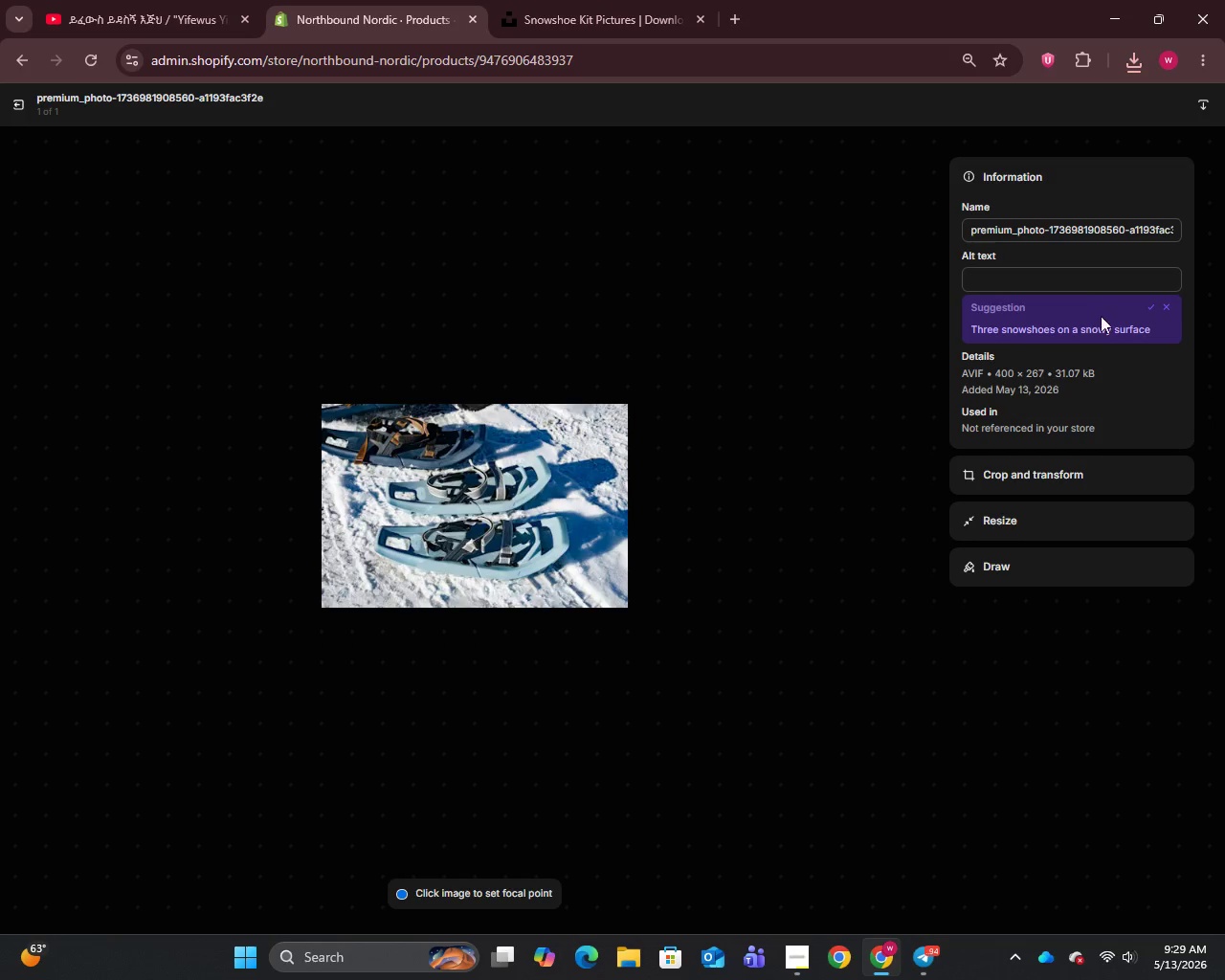 
left_click([1005, 234])
 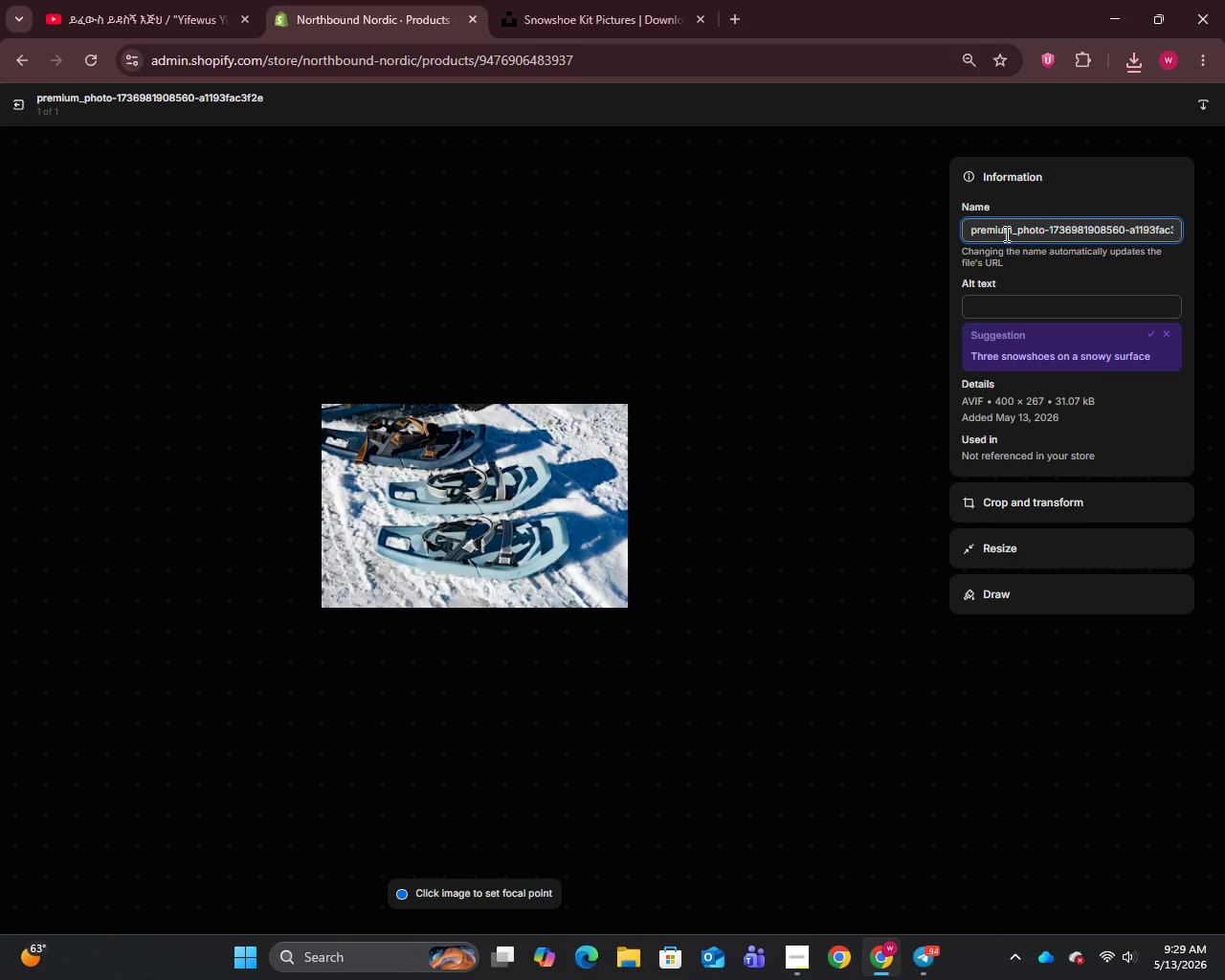 
key(Control+A)
 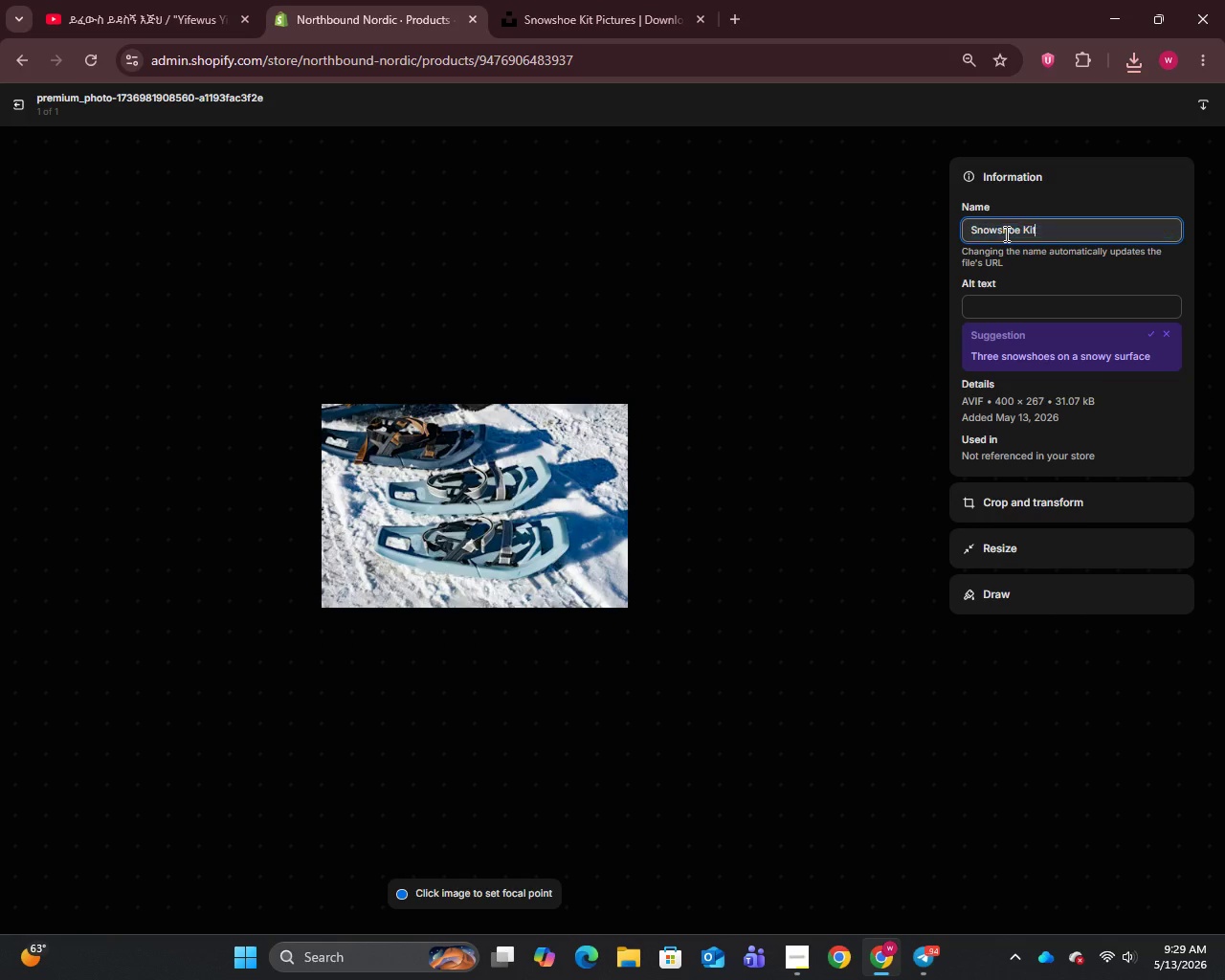 
key(Control+V)
 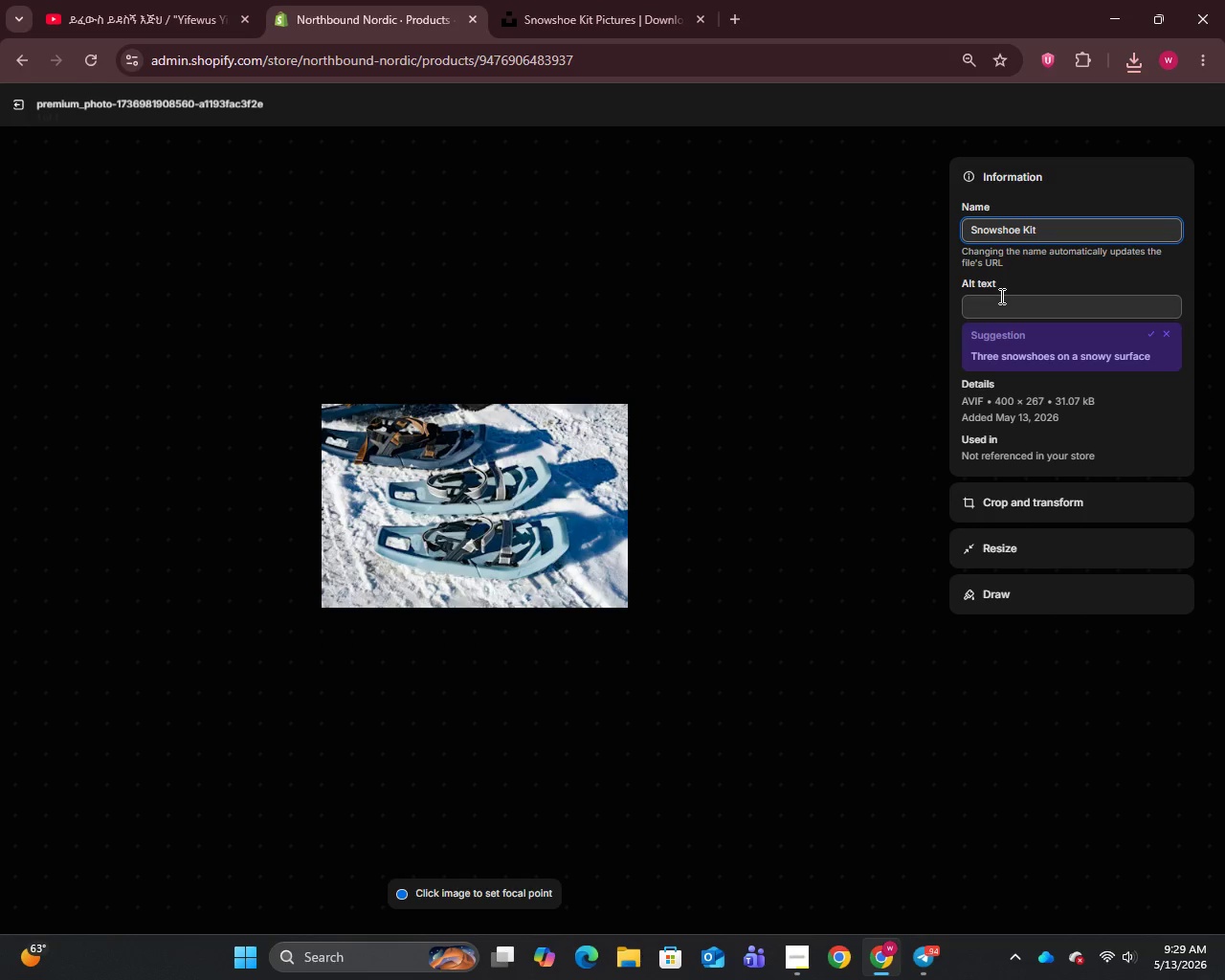 
left_click([1000, 296])
 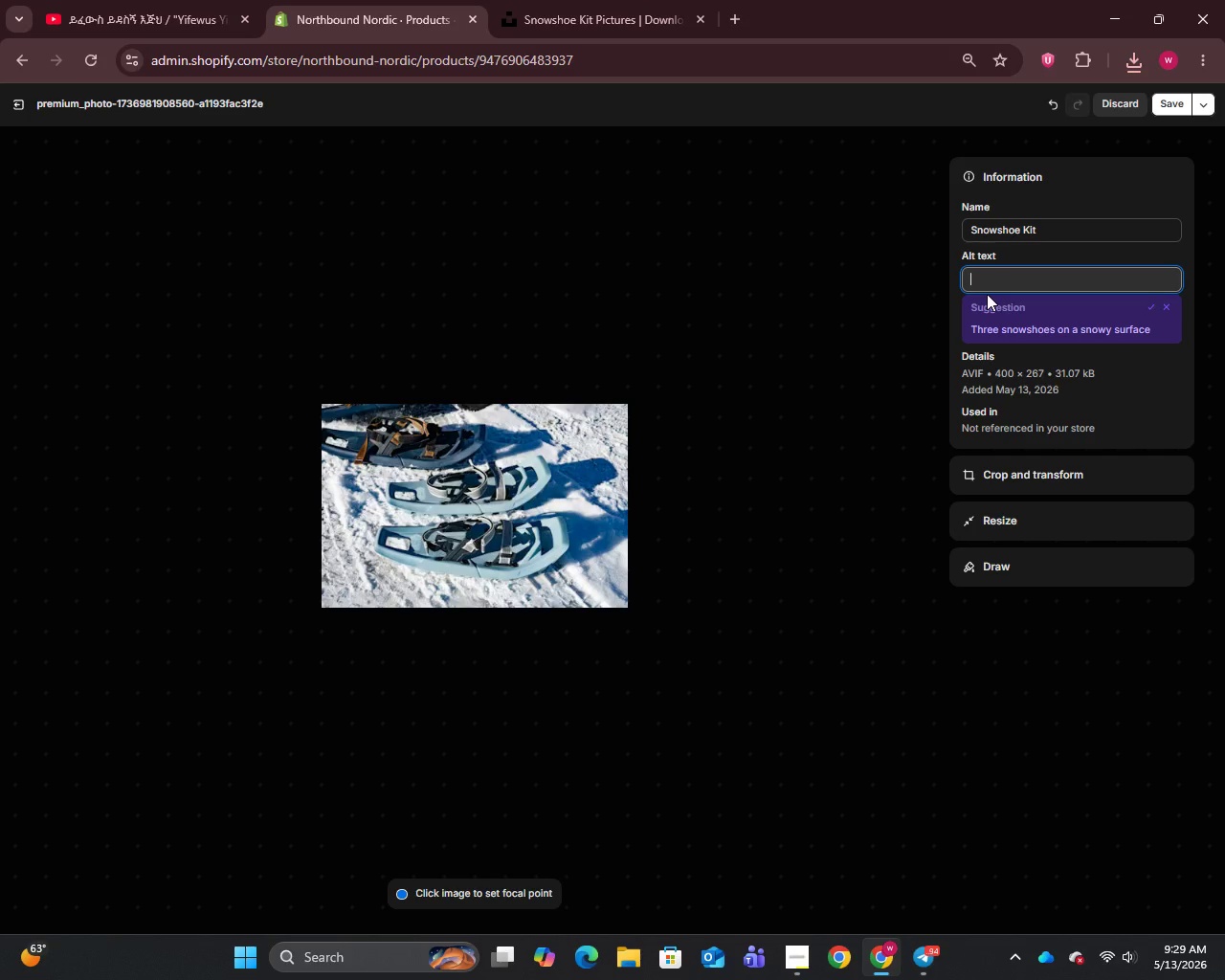 
type(Snowshoe Kit with lightweight aluminum frame heel lift and padded bindings)
 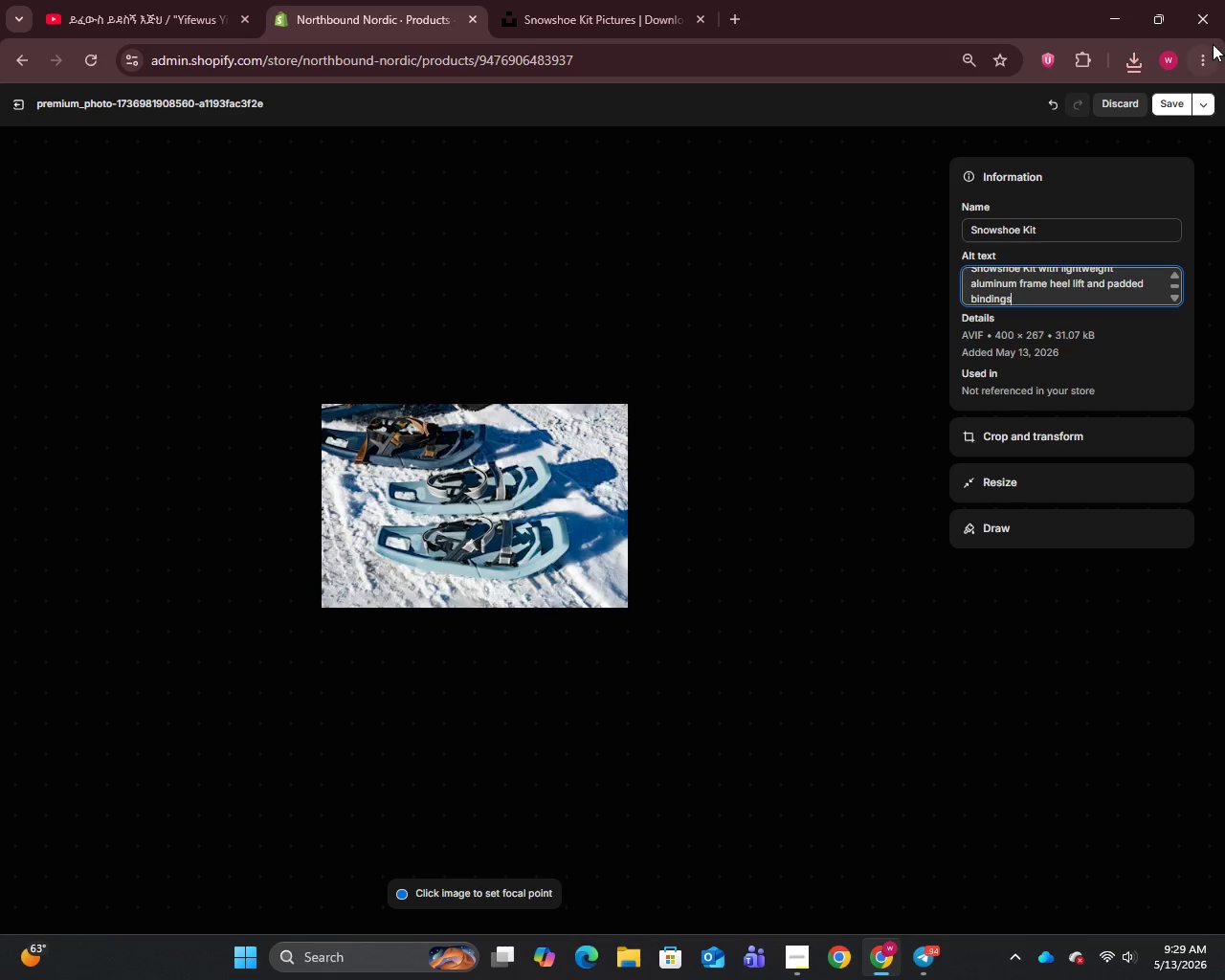 
left_click([1161, 107])
 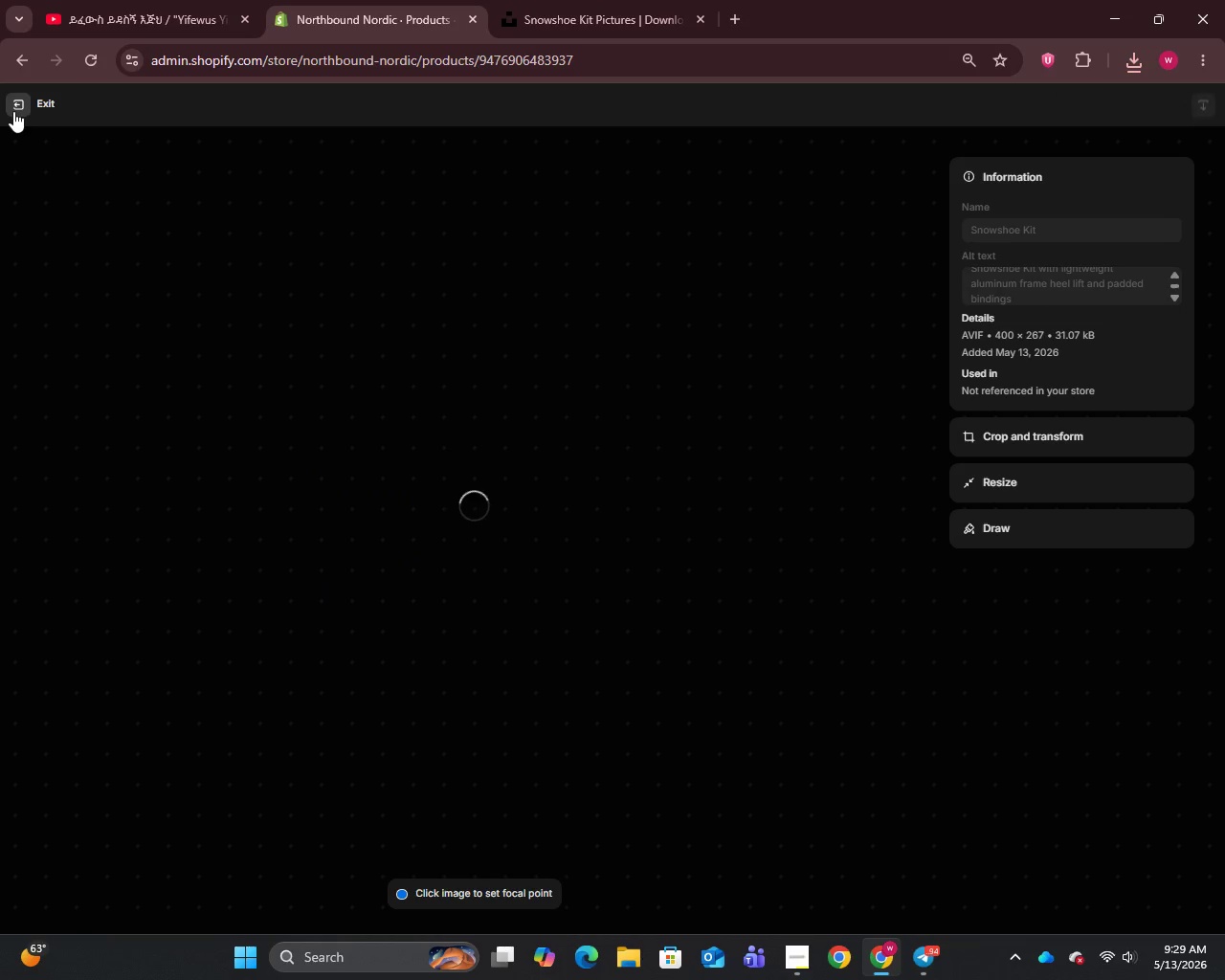 
left_click([13, 111])
 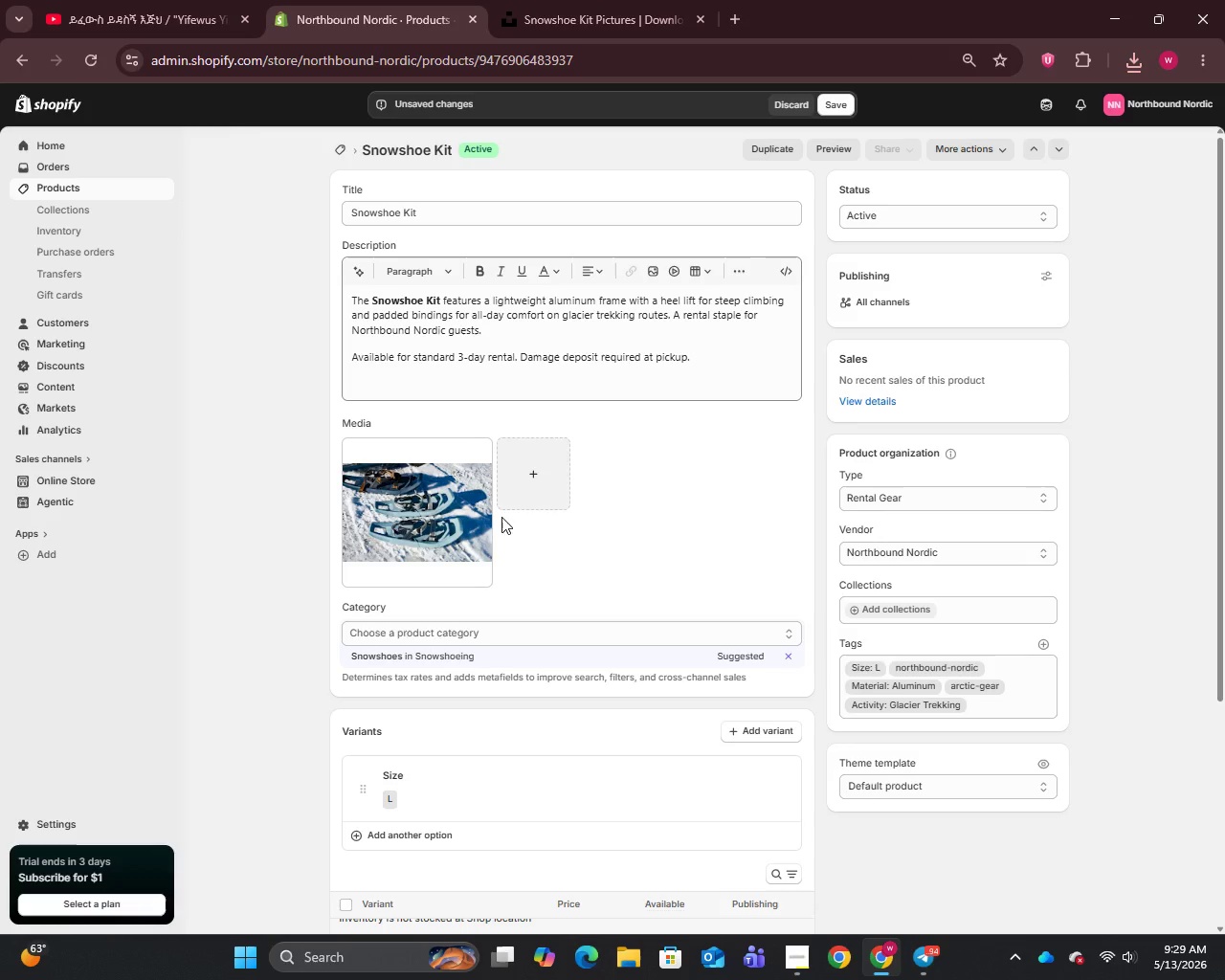 
scroll: coordinate [889, 690], scroll_direction: down, amount: 26.0
 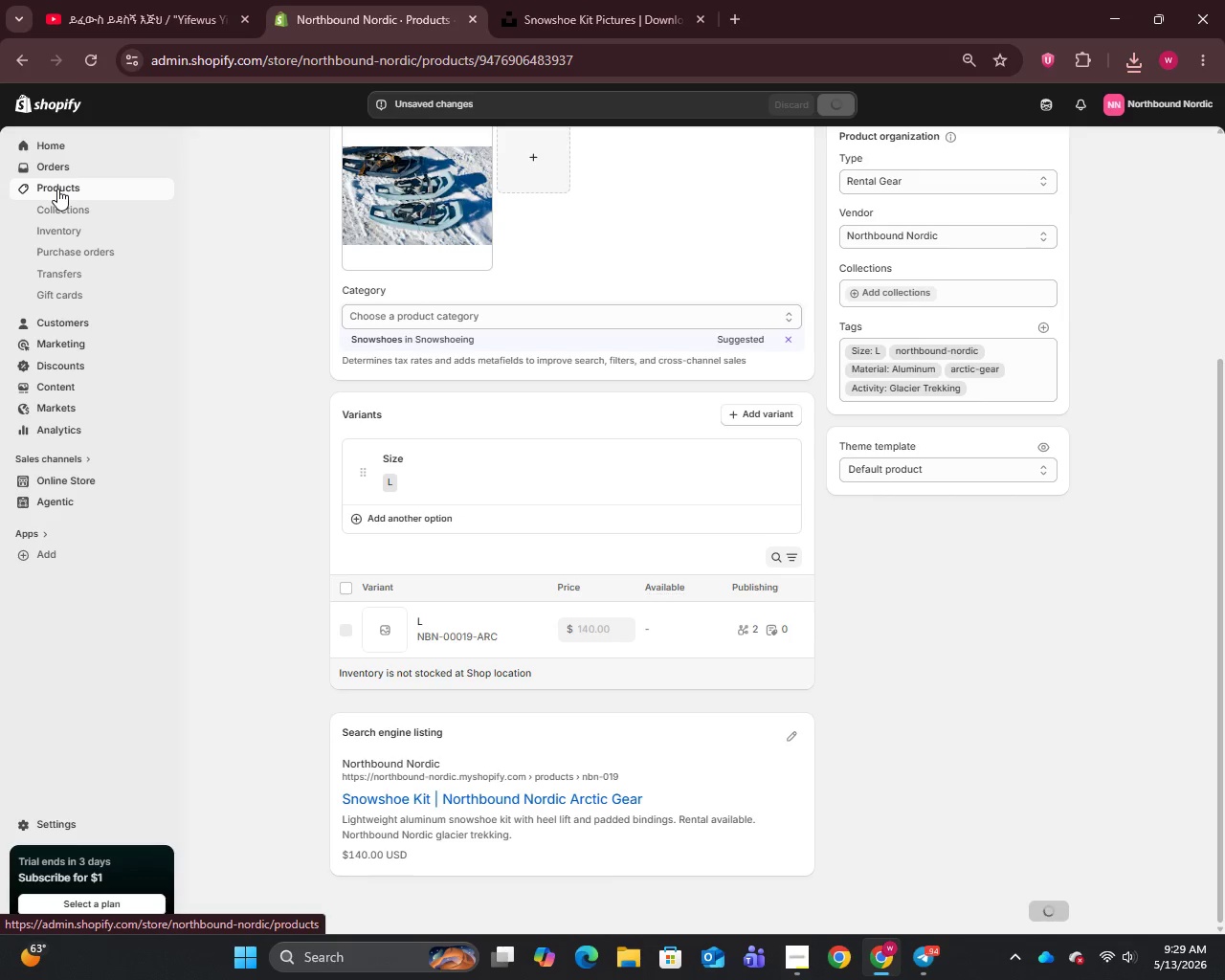 
left_click([57, 189])
 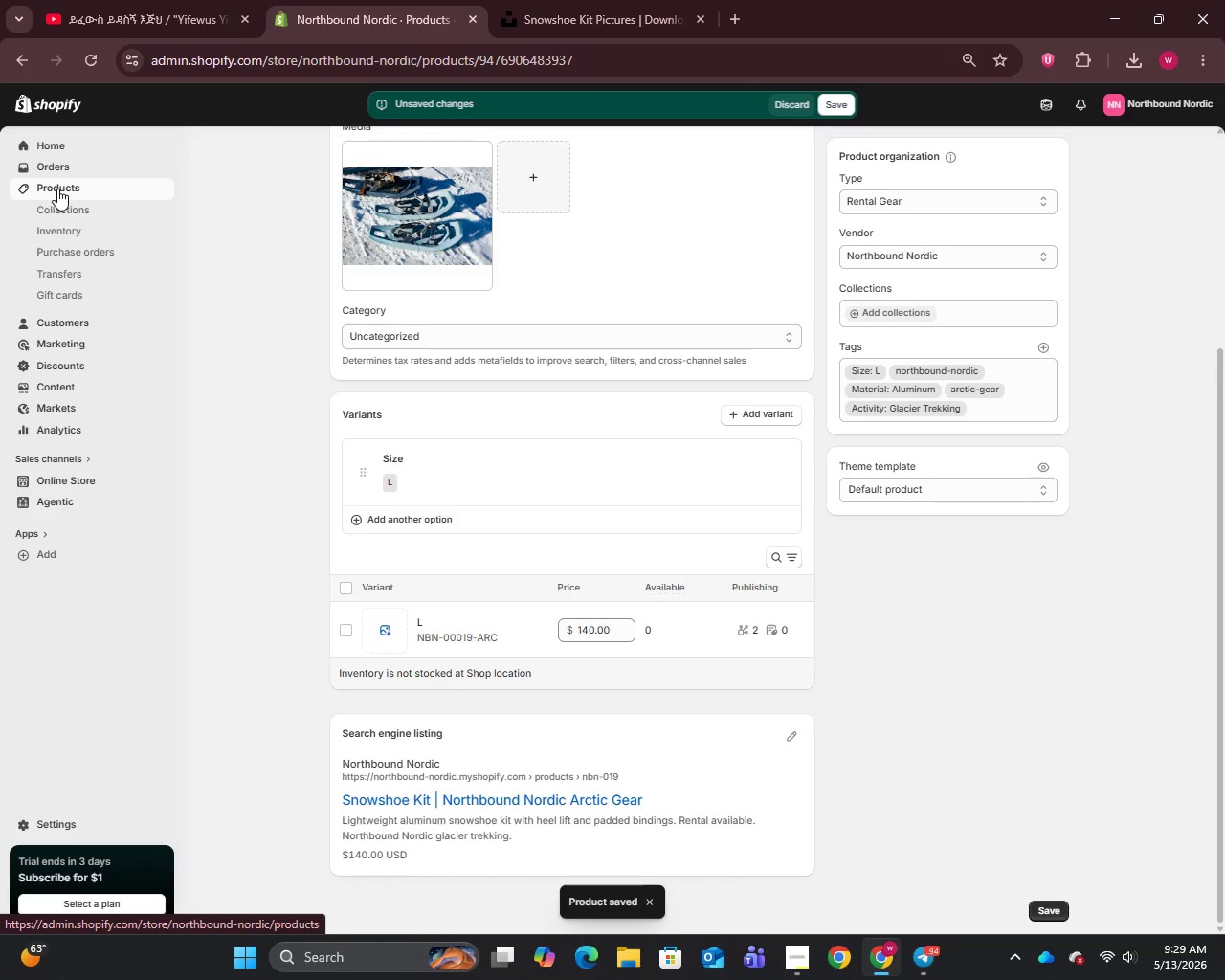 
left_click([57, 189])
 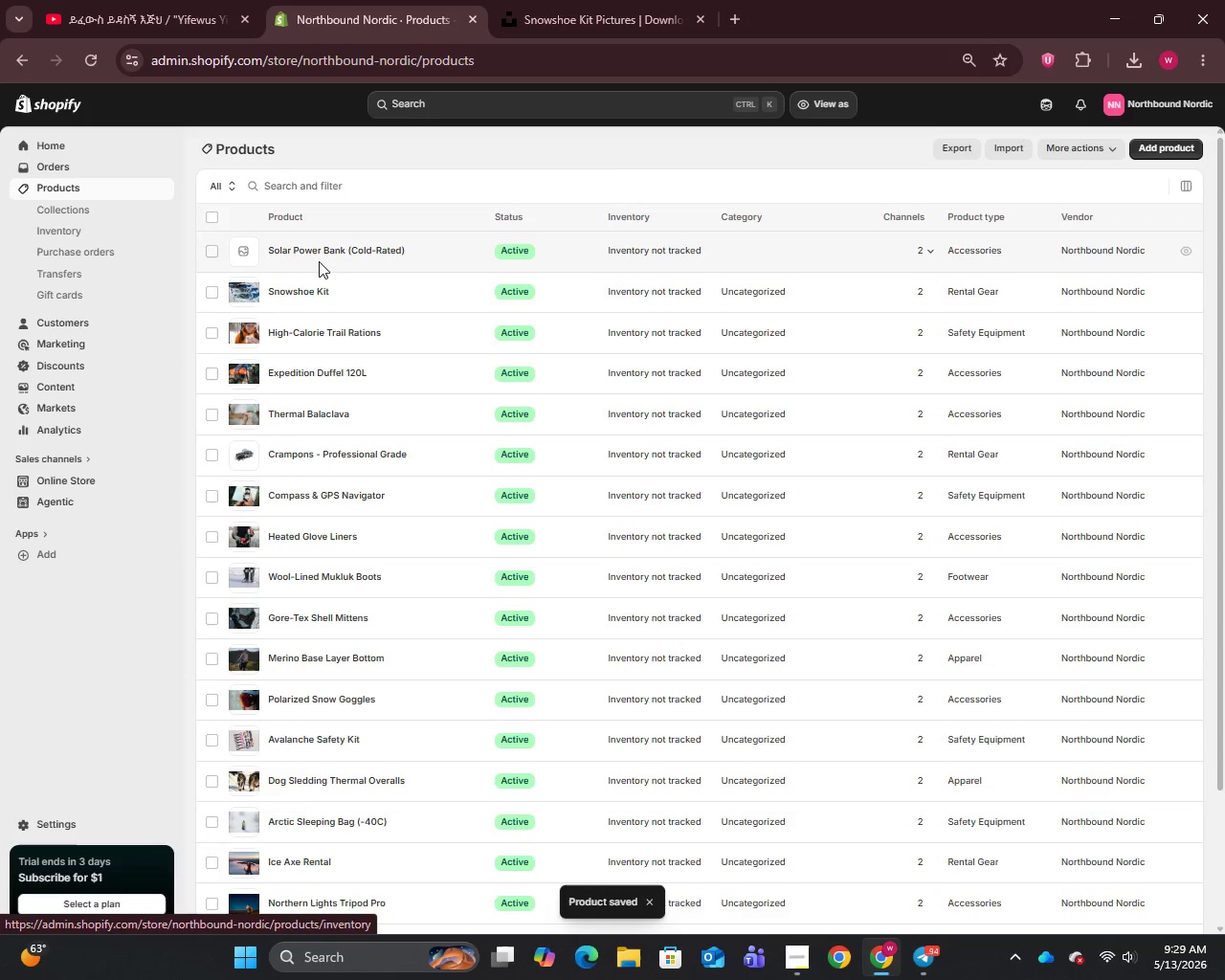 
left_click([316, 246])
 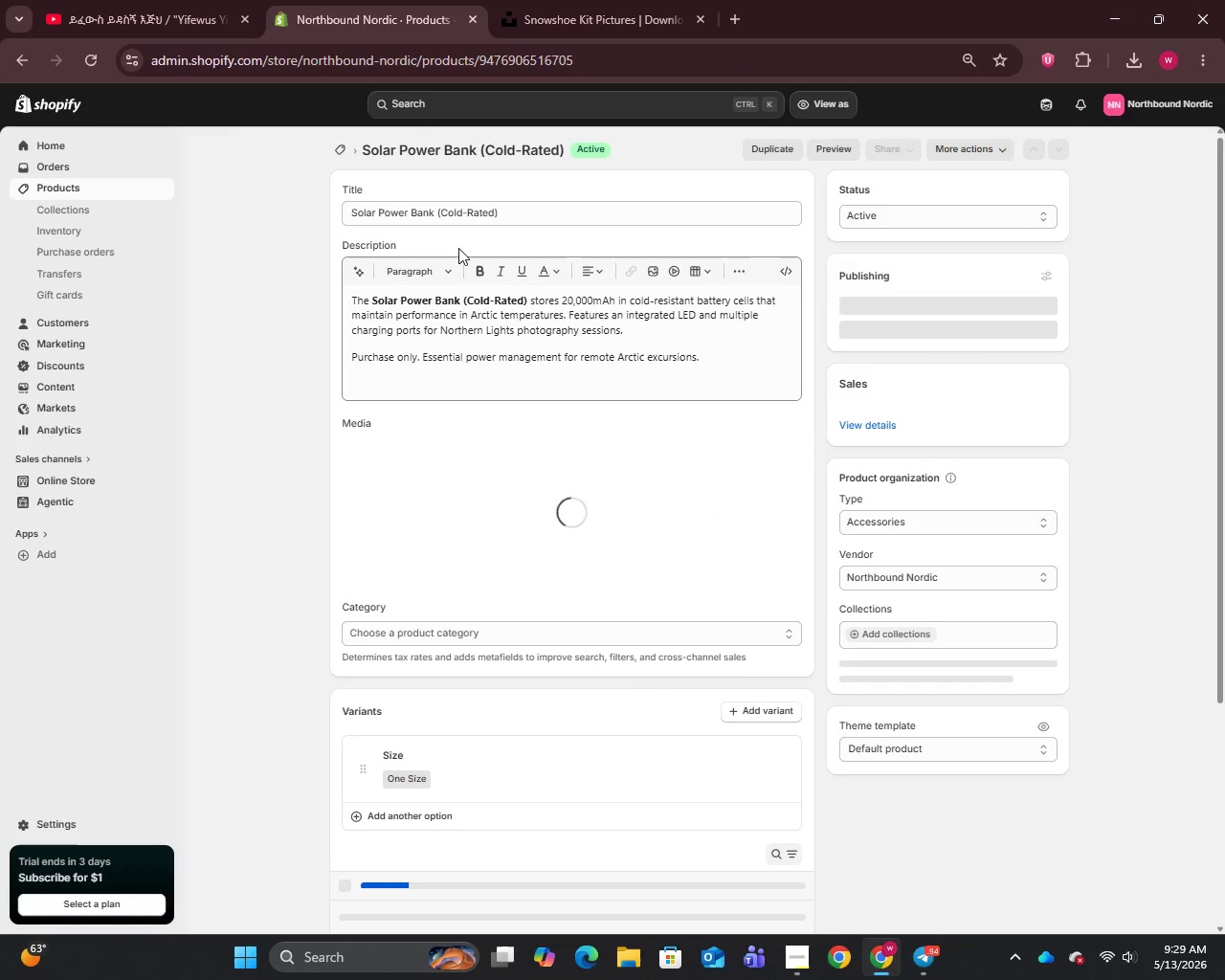 
left_click([526, 219])
 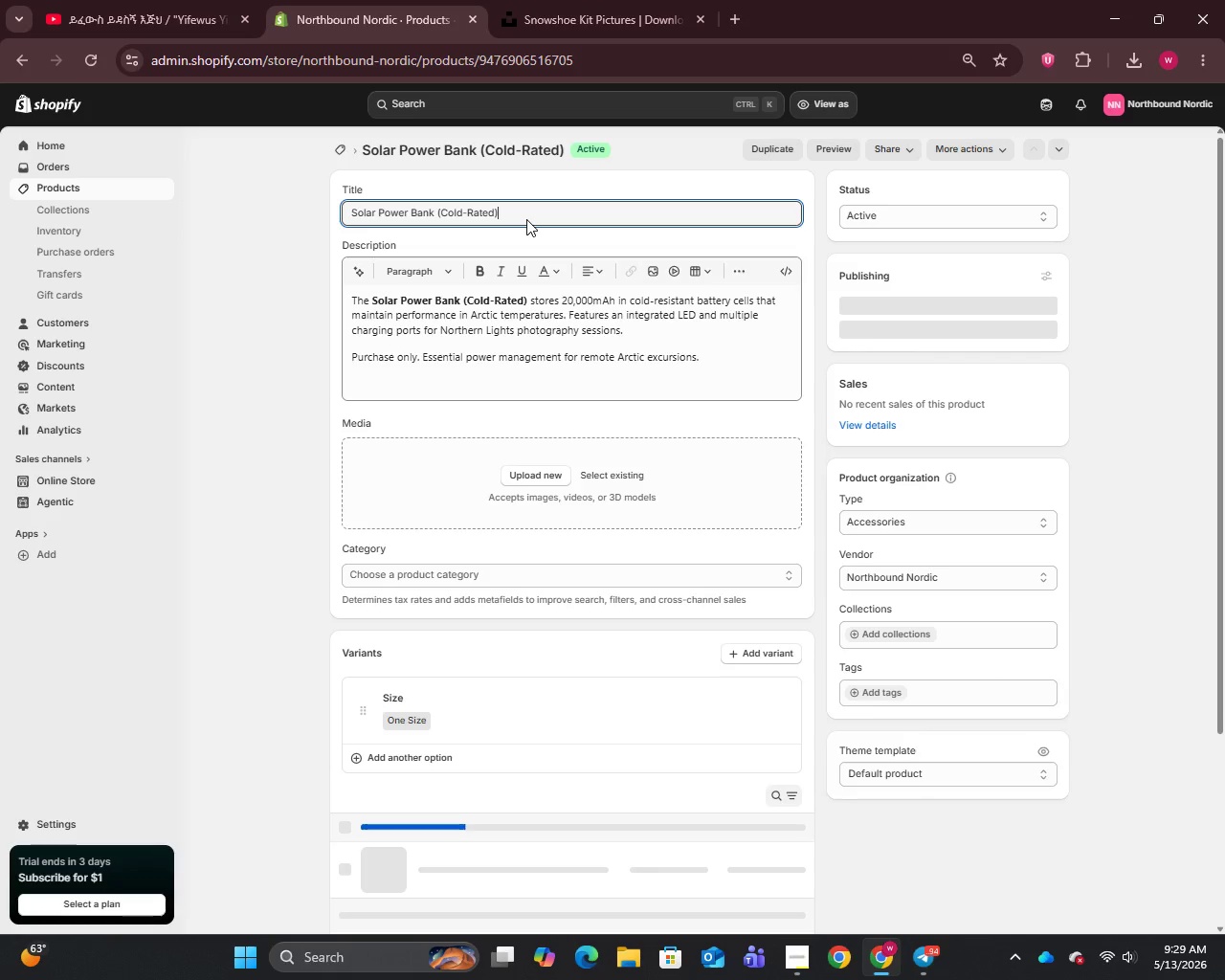 
key(Control+A)
 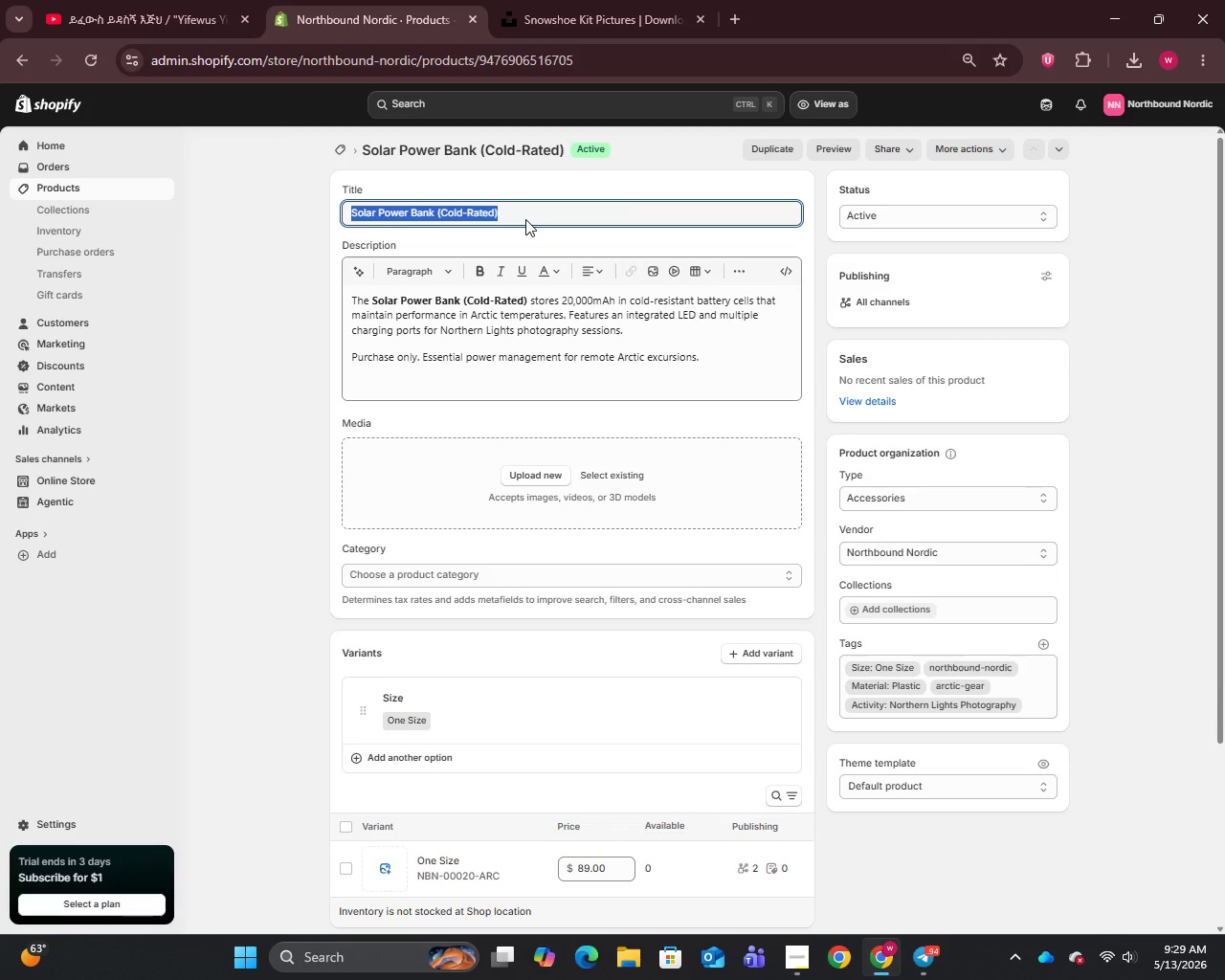 
key(Control+C)
 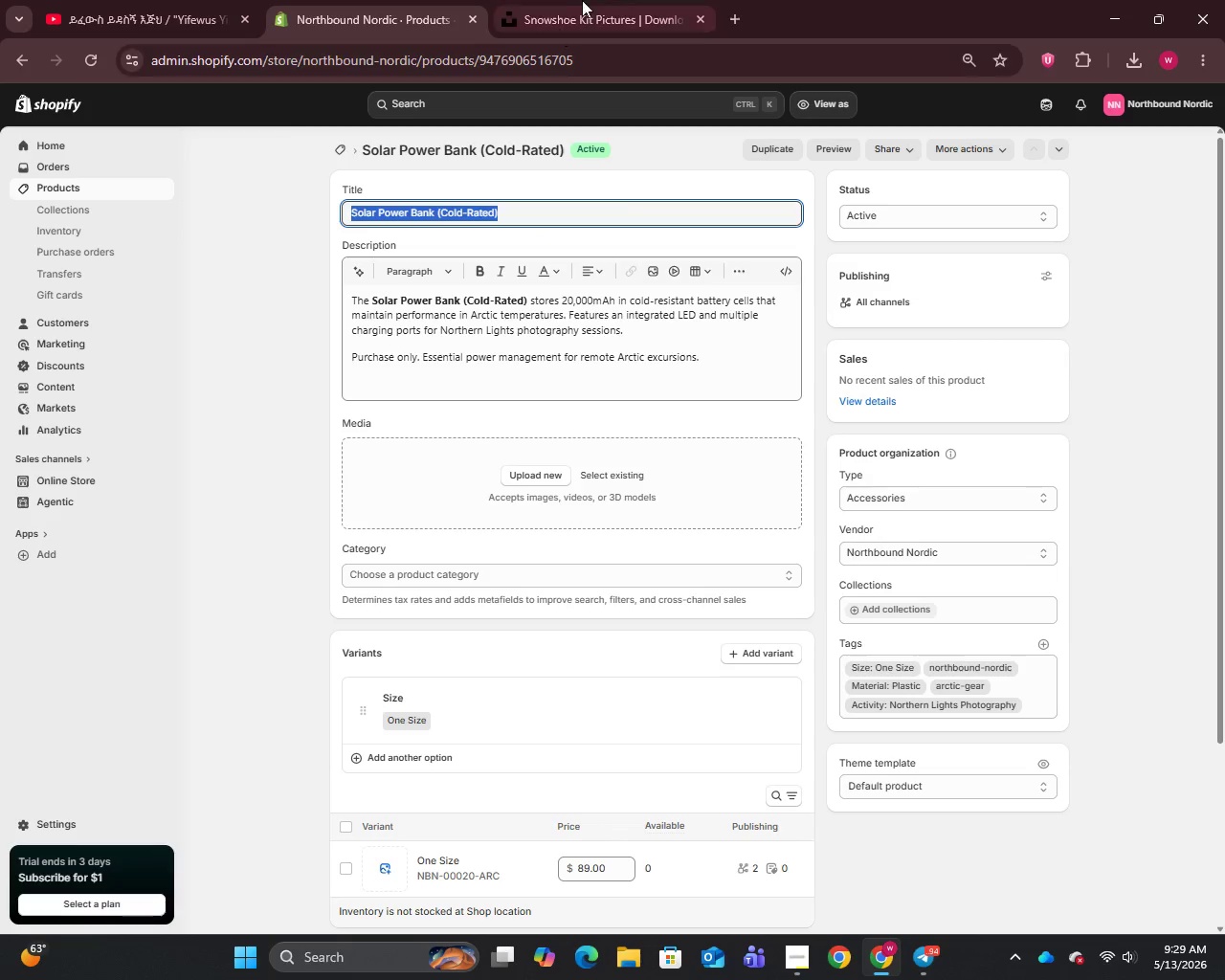 
left_click([585, 0])
 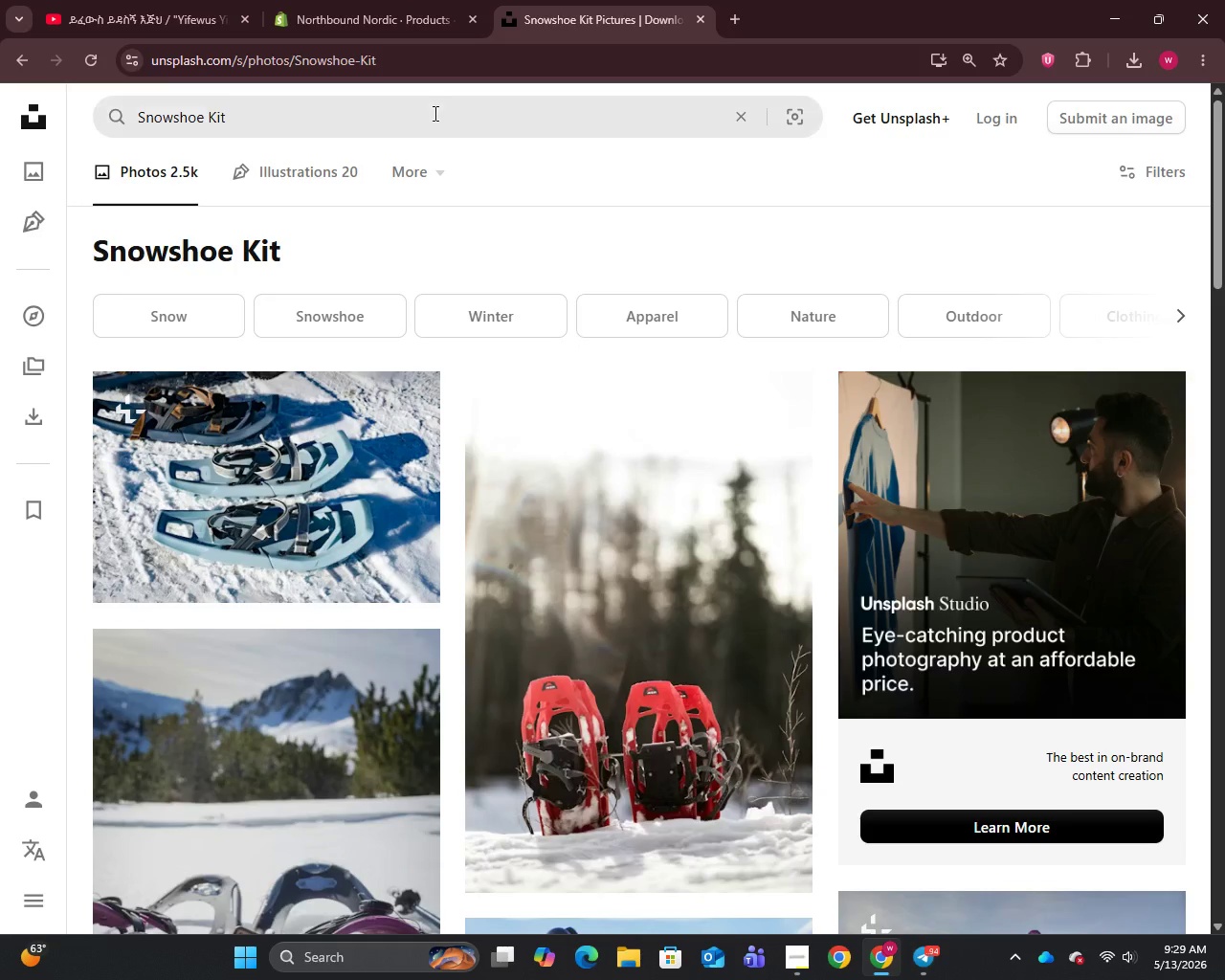 
left_click([434, 113])
 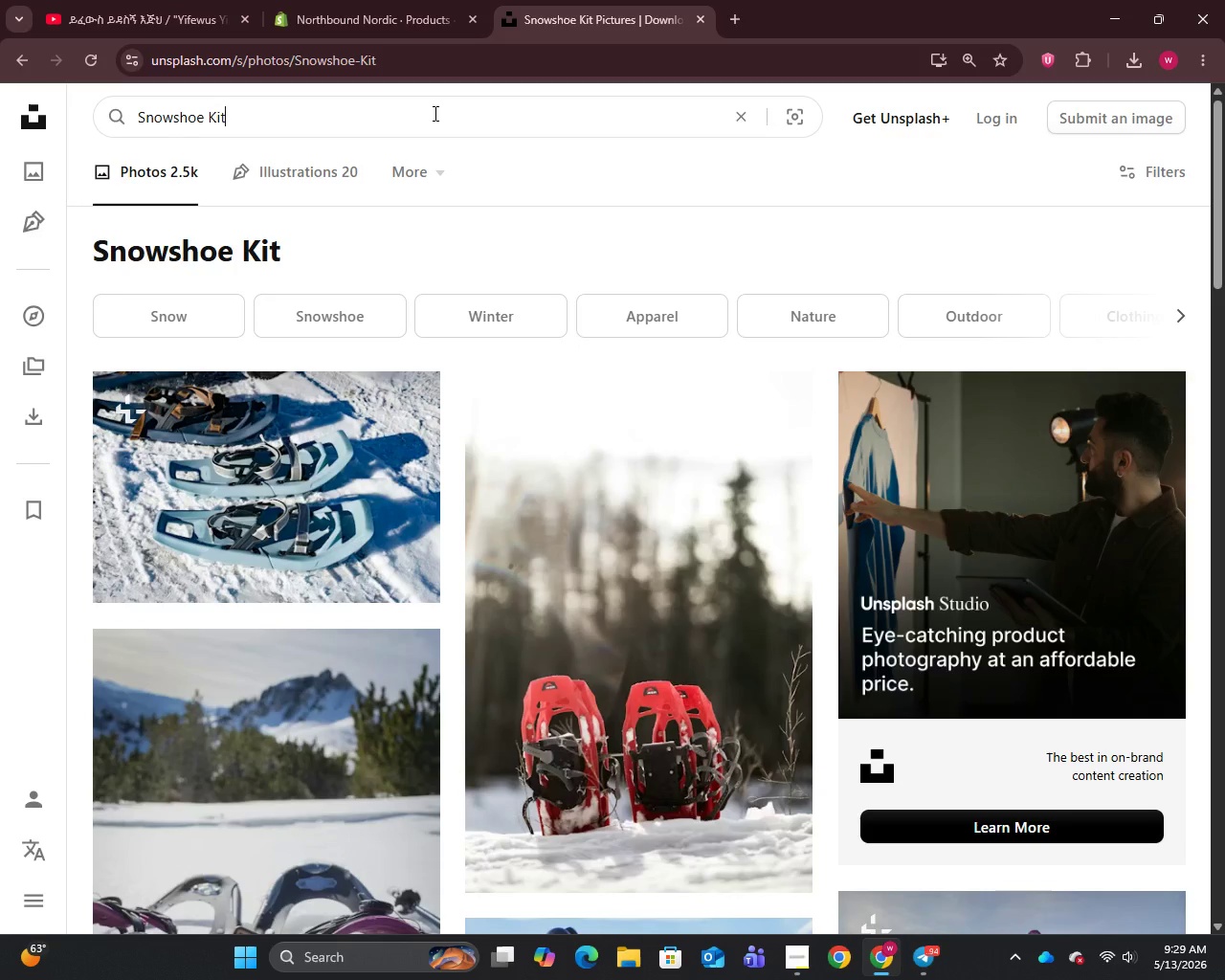 
key(Control+A)
 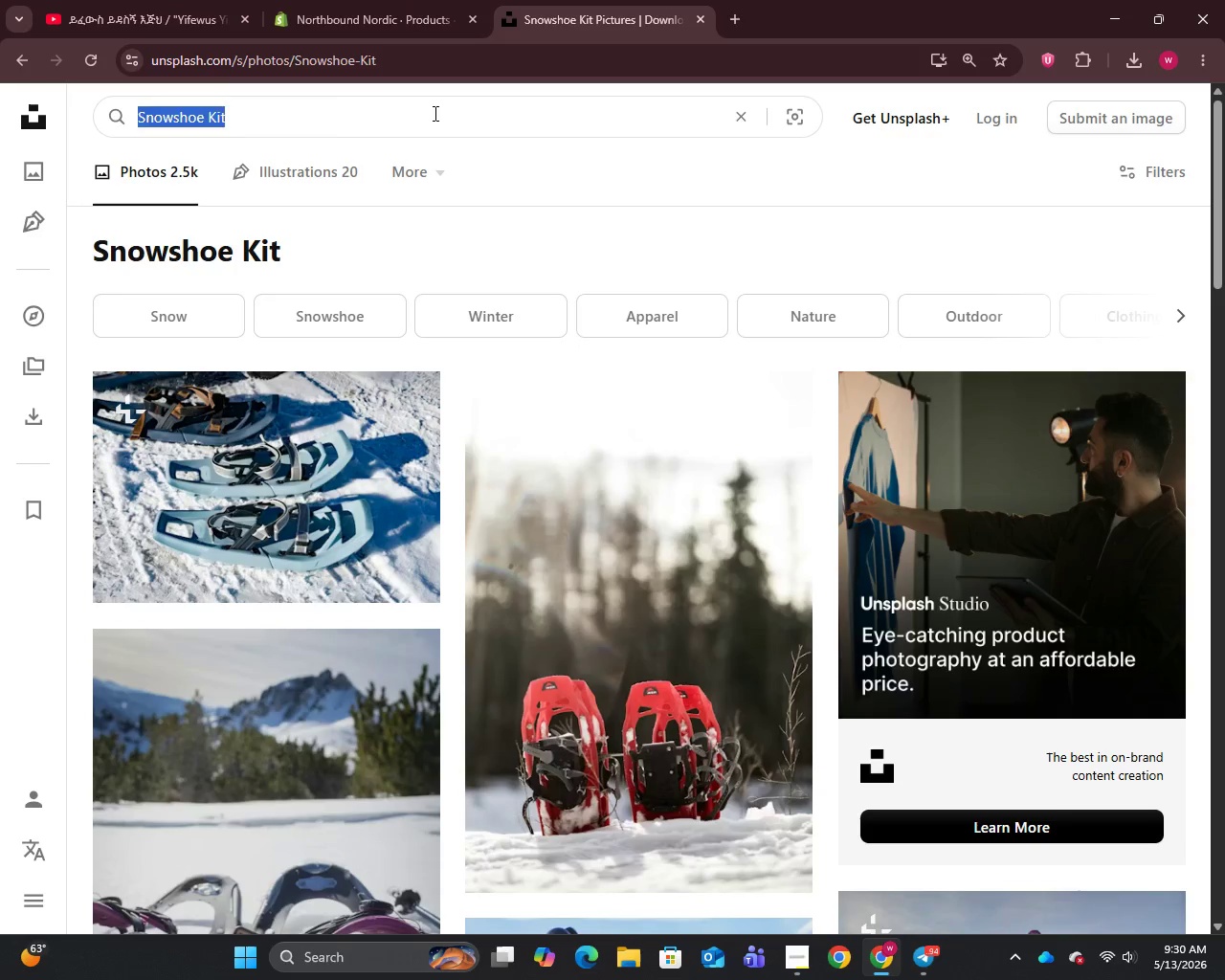 
key(Control+V)
 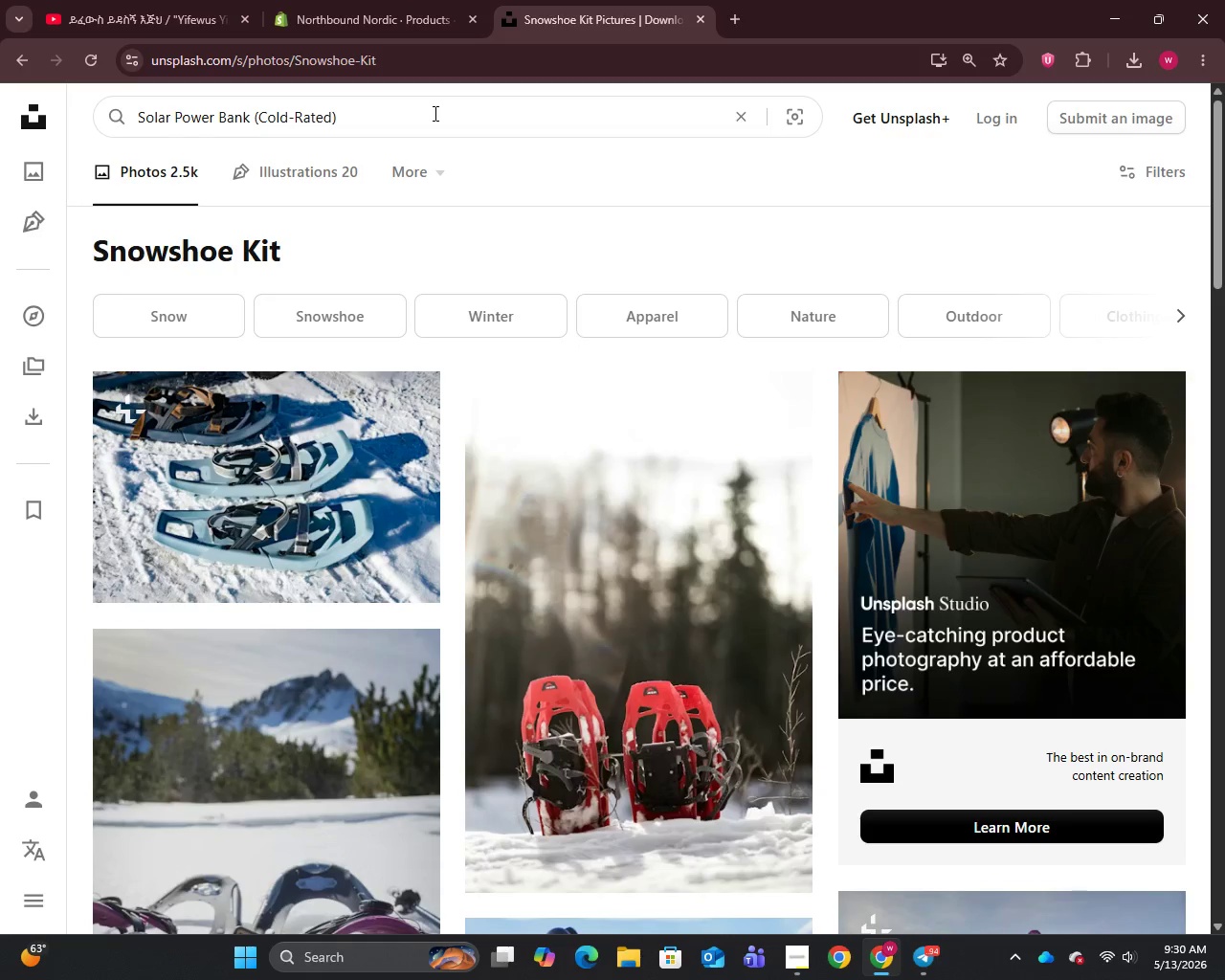 
key(Enter)
 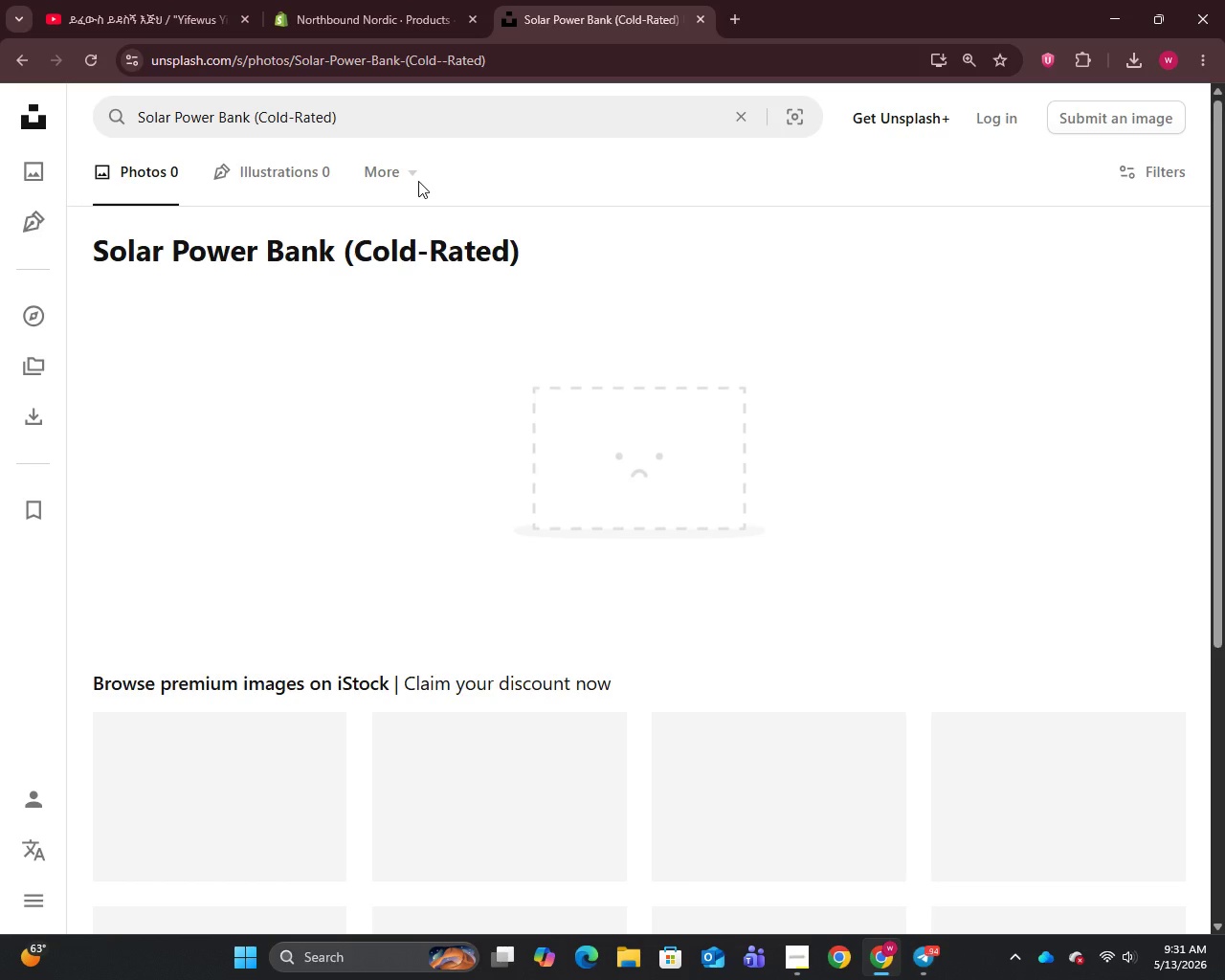 
wait(84.2)
 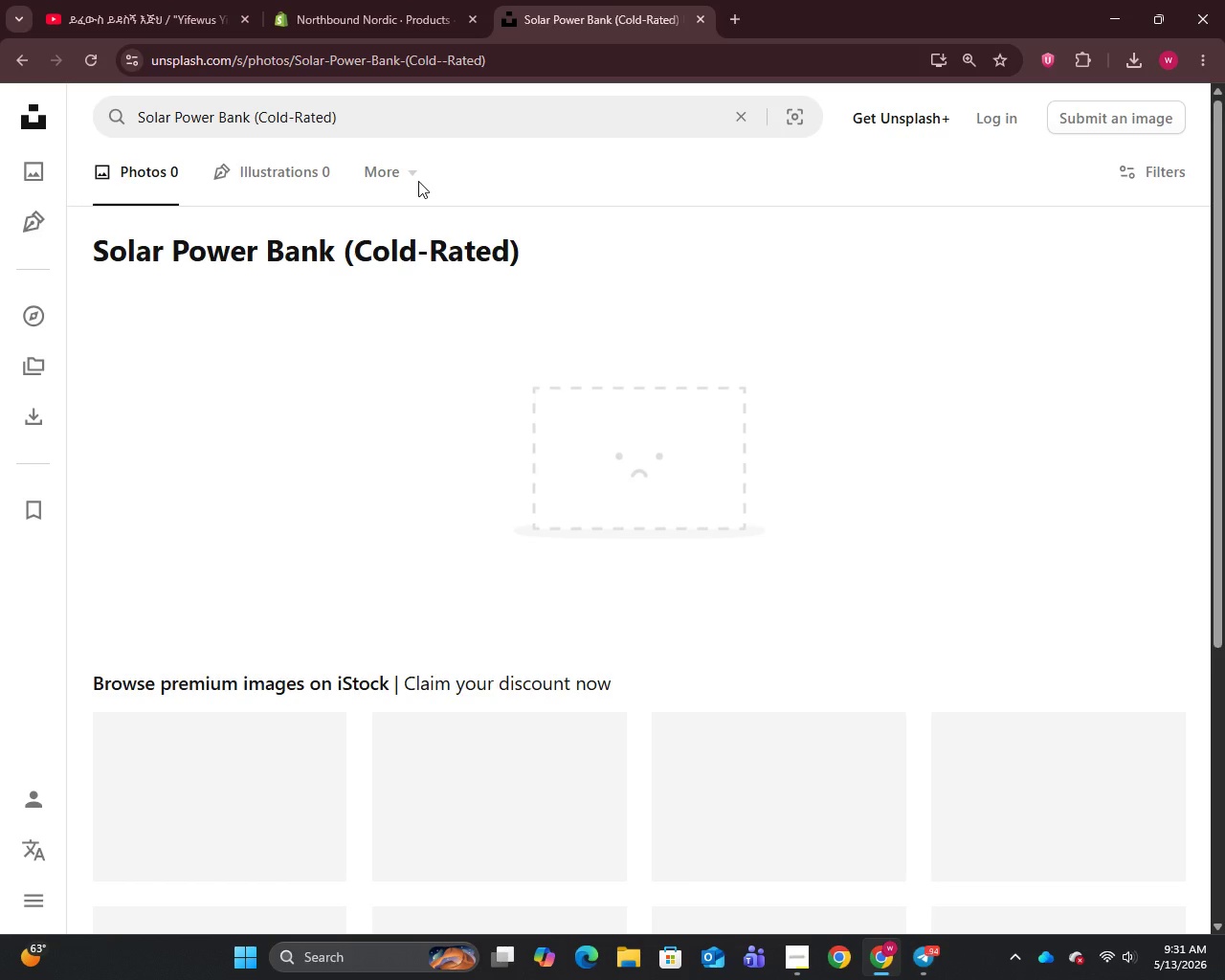 
left_click([376, 111])
 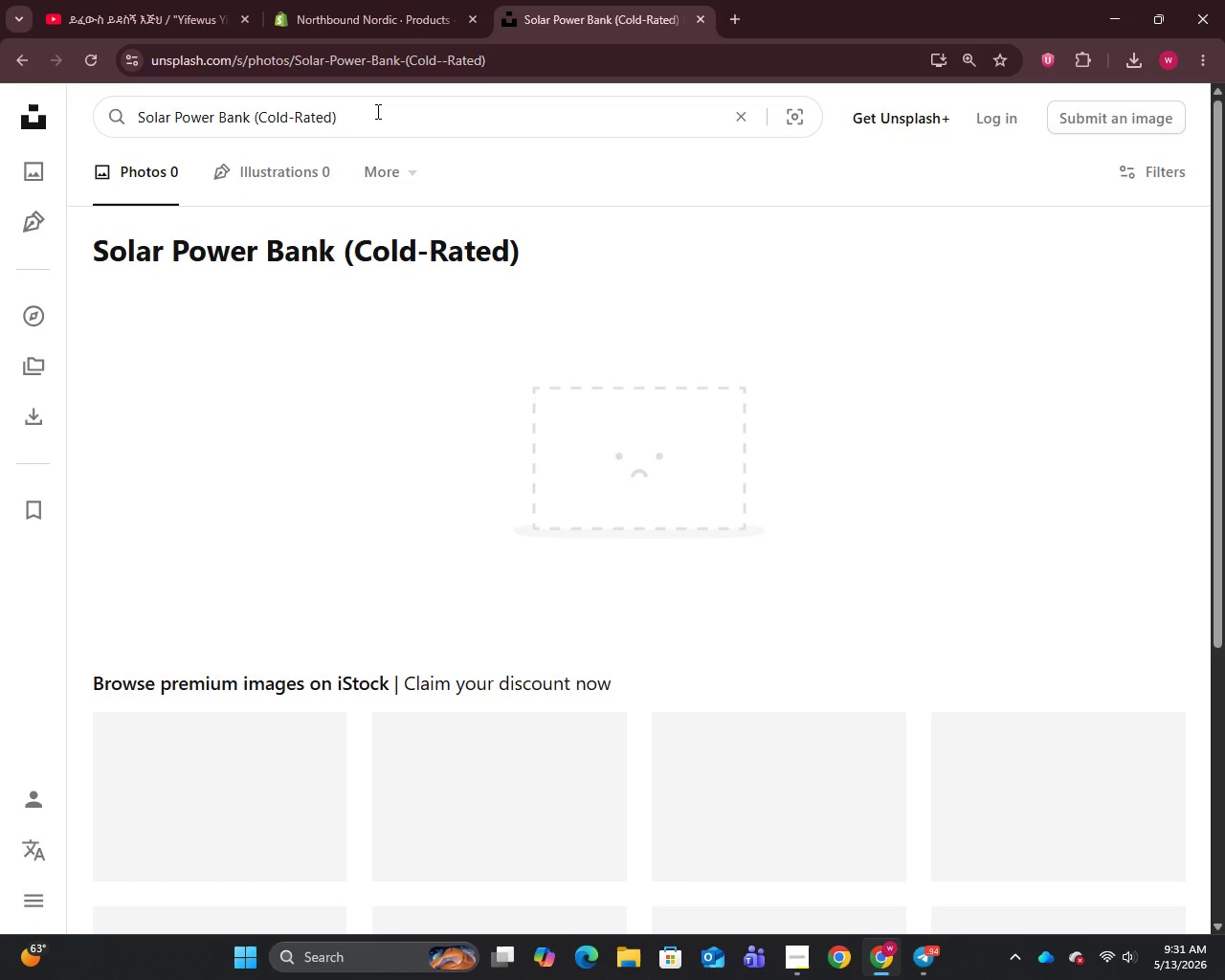 
left_click_drag(start_coordinate=[376, 111], to_coordinate=[256, 127])
 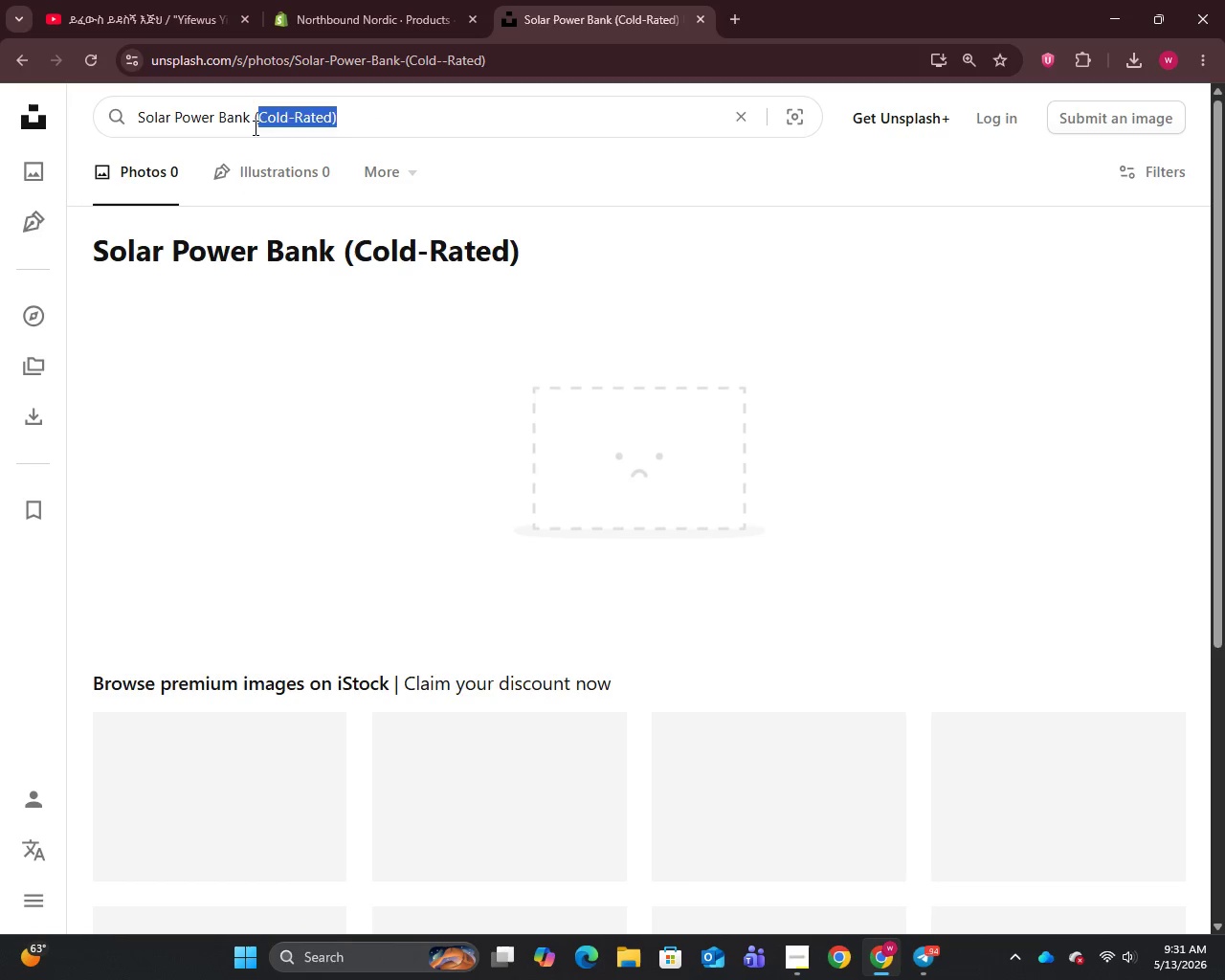 
key(Backspace)
 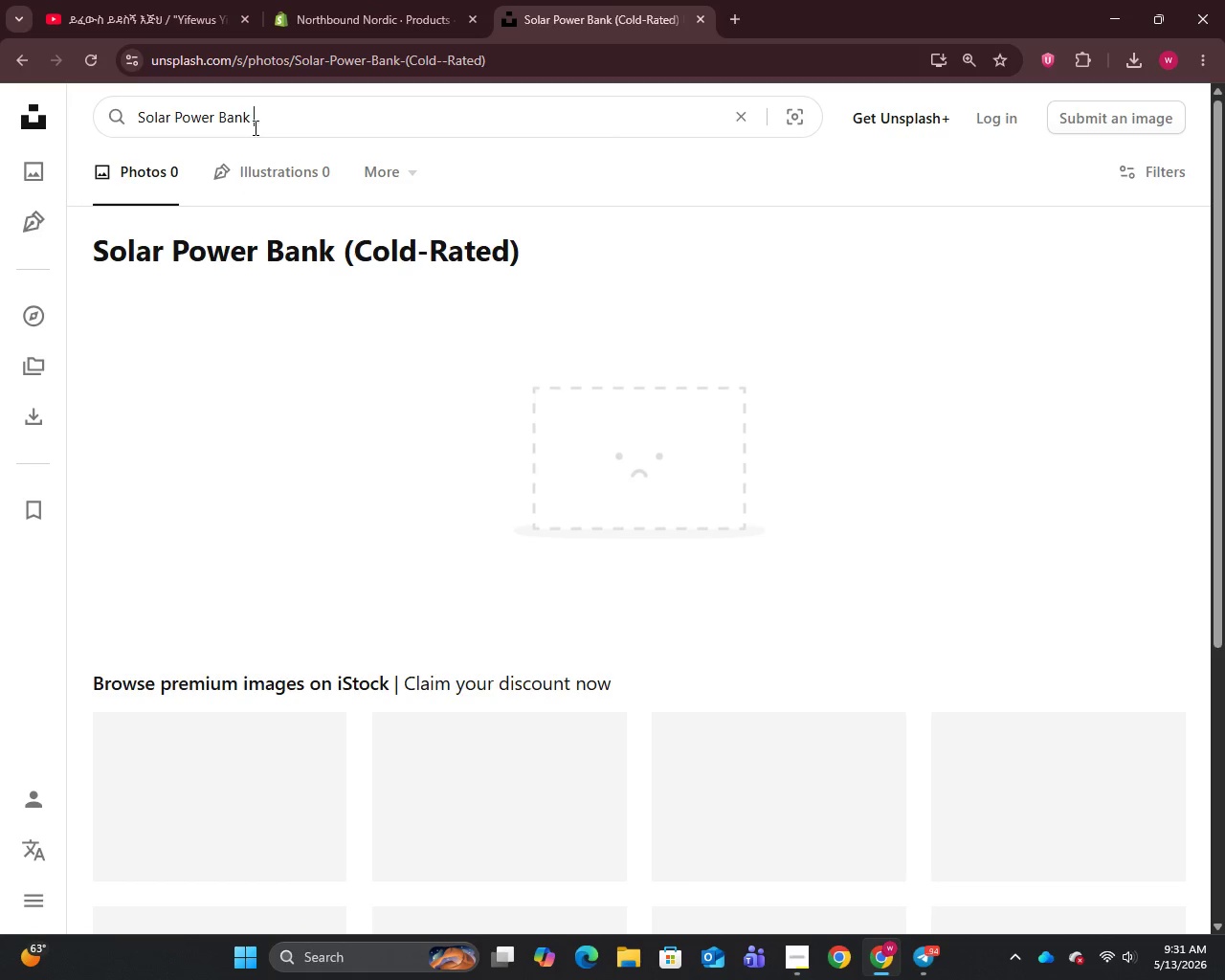 
key(Backspace)
 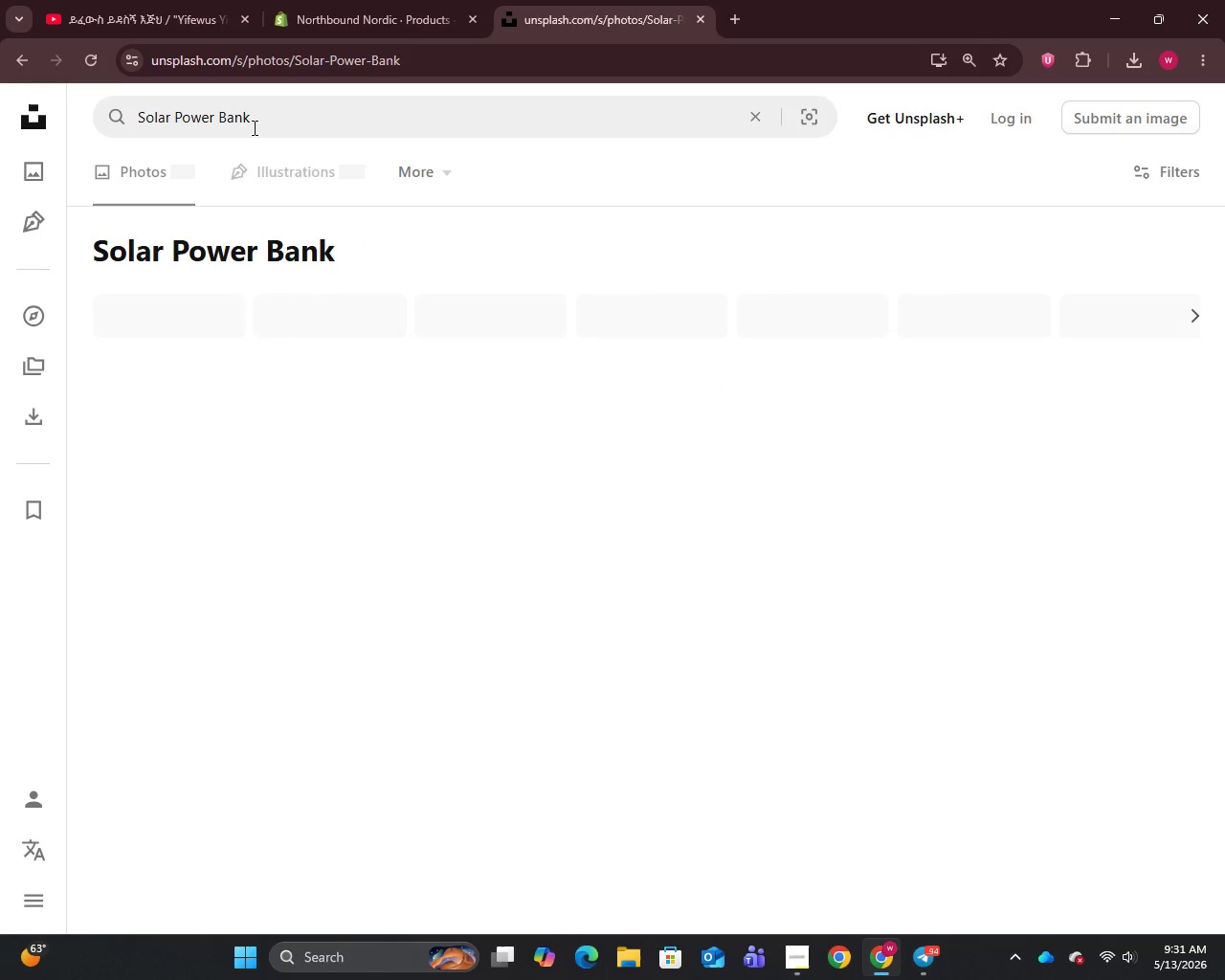 
key(Enter)
 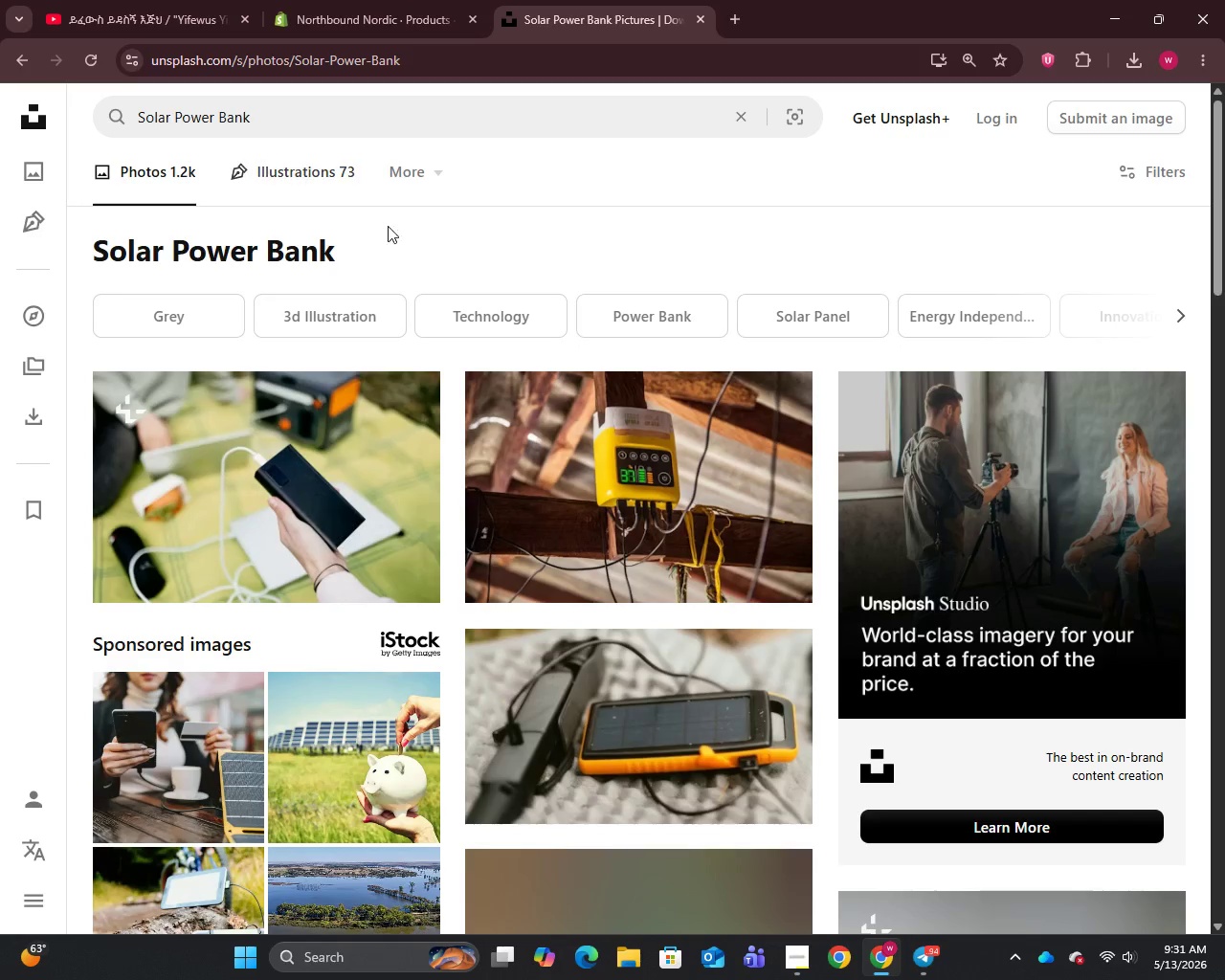 
scroll: coordinate [425, 317], scroll_direction: down, amount: 12.0
 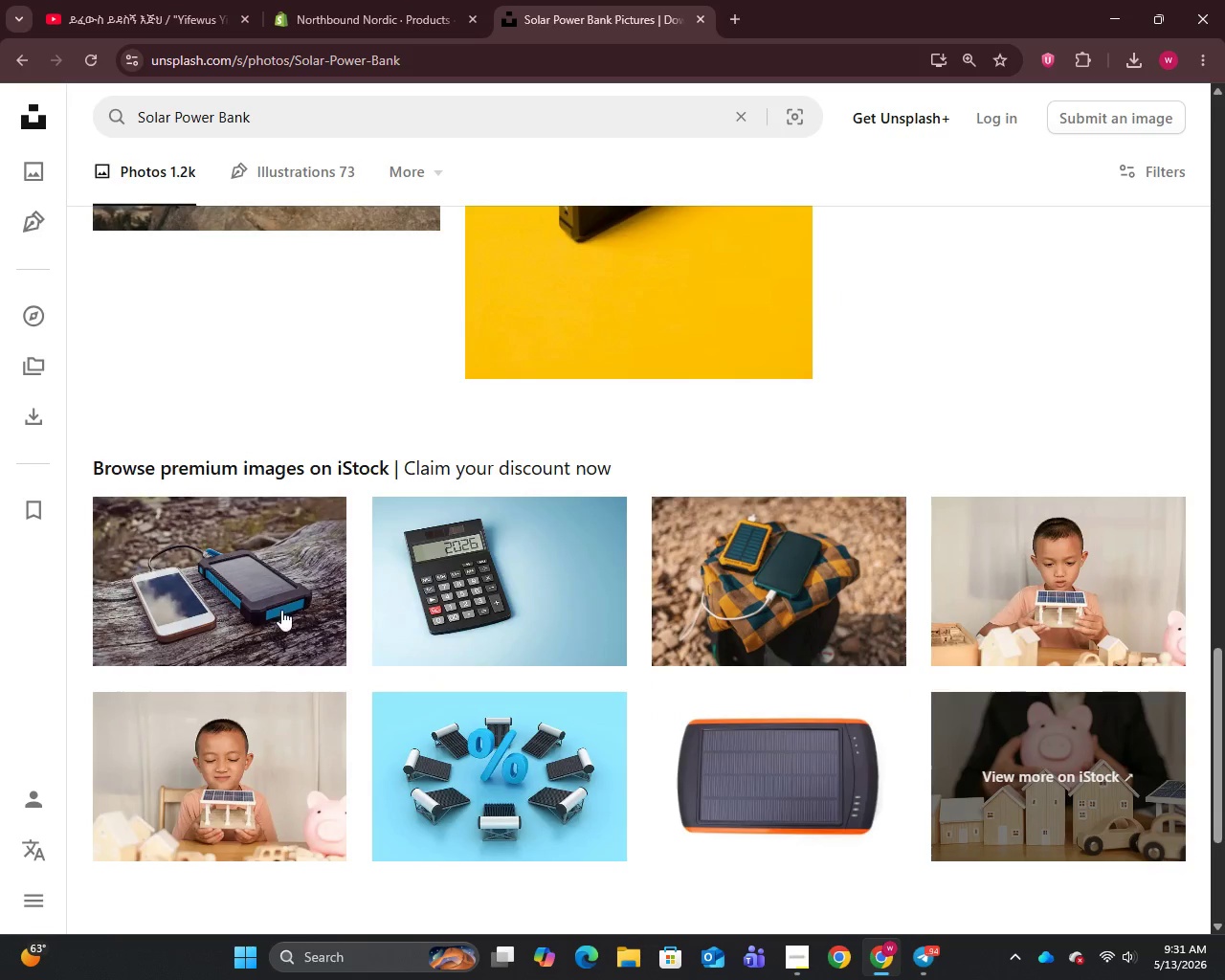 
left_click([376, 461])
 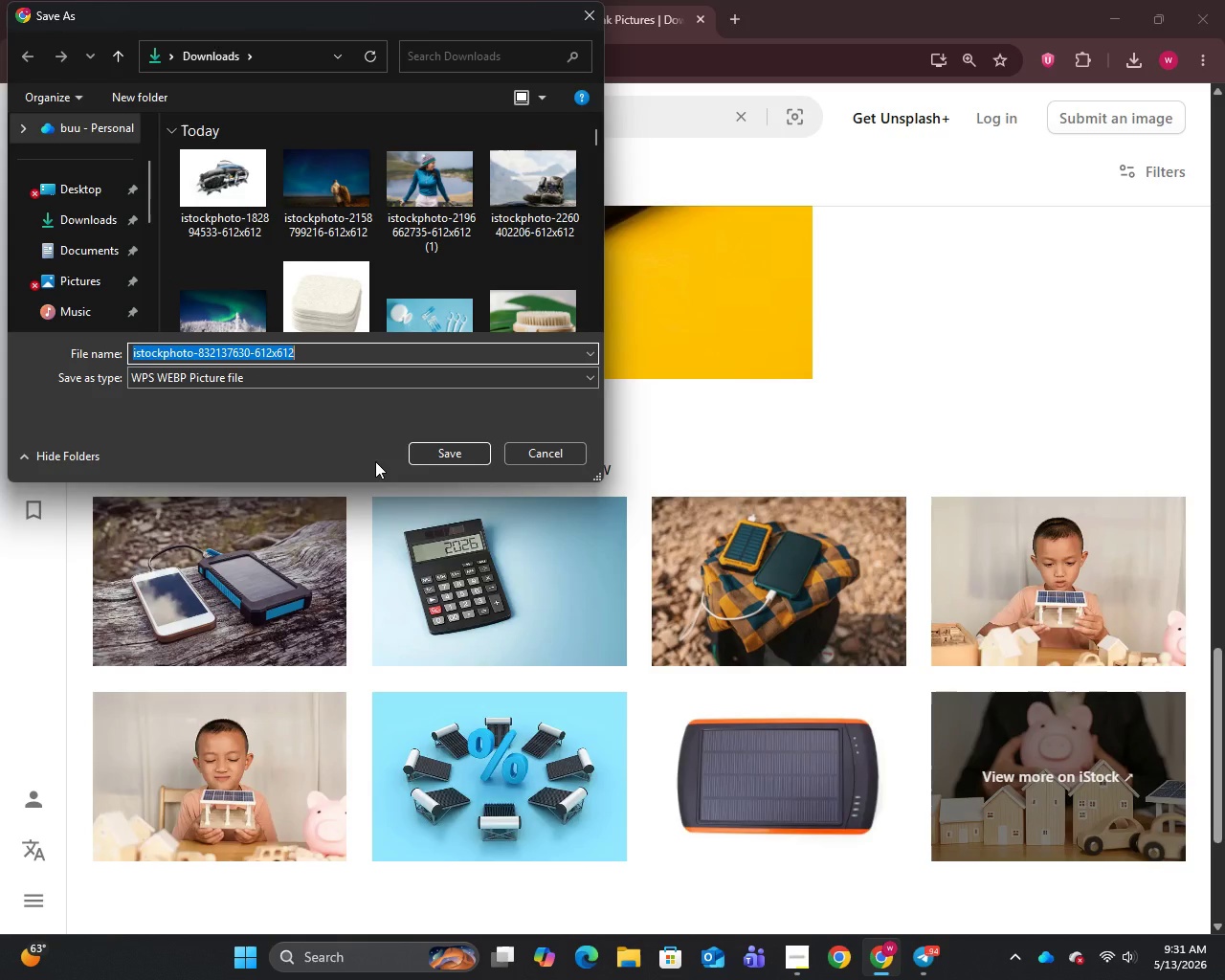 
wait(8.14)
 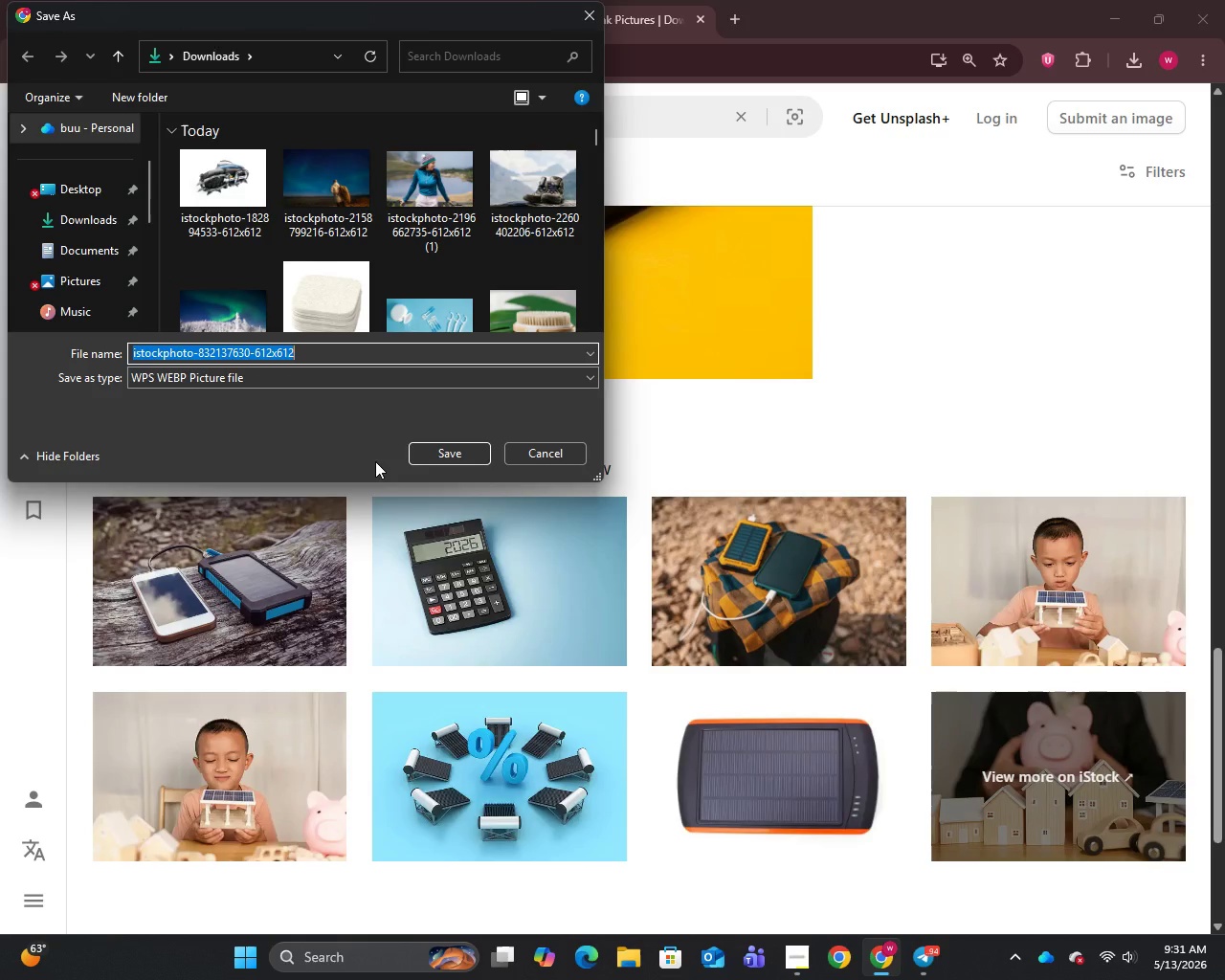 
left_click([459, 453])
 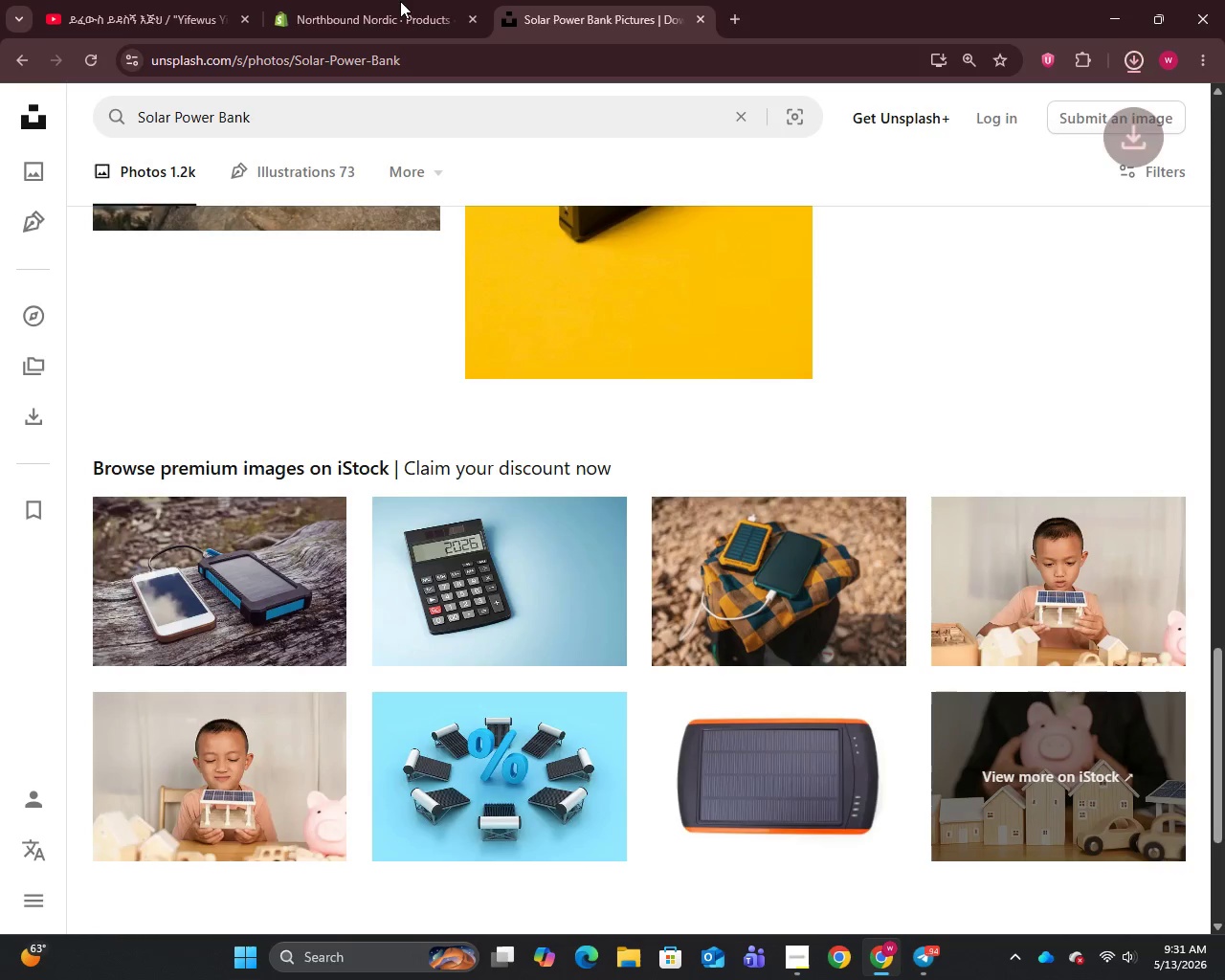 
left_click([395, 0])
 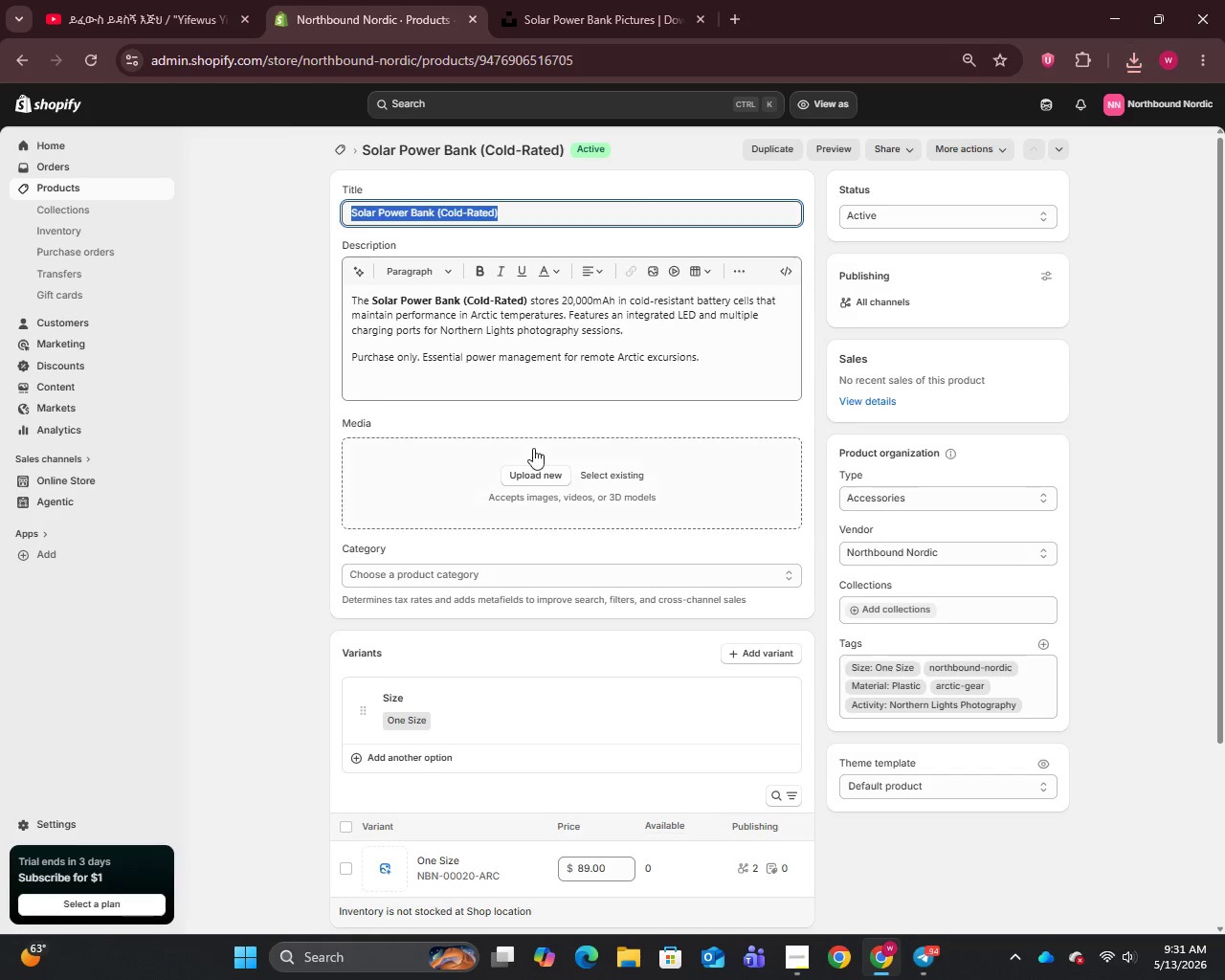 
left_click([535, 470])
 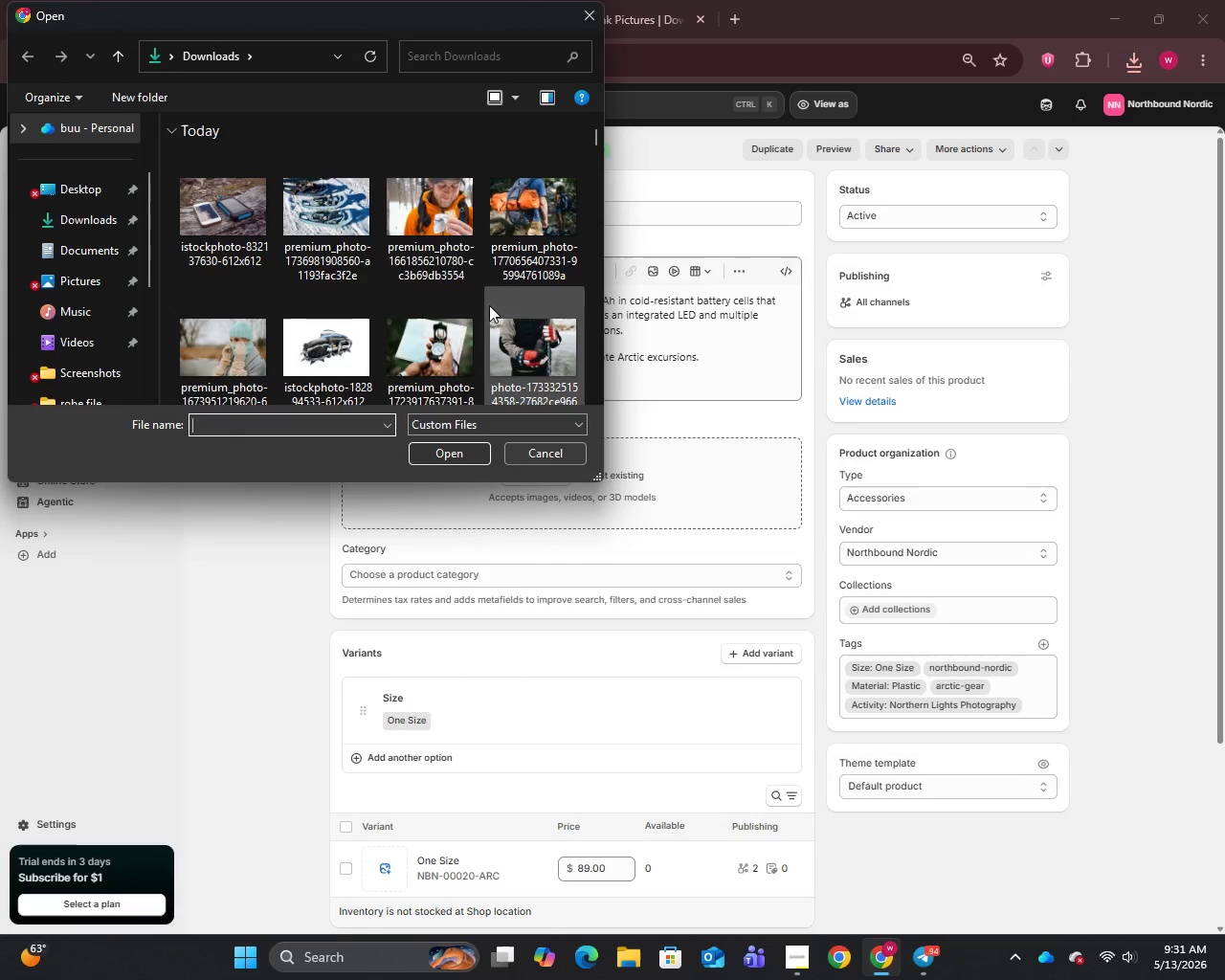 
left_click([223, 235])
 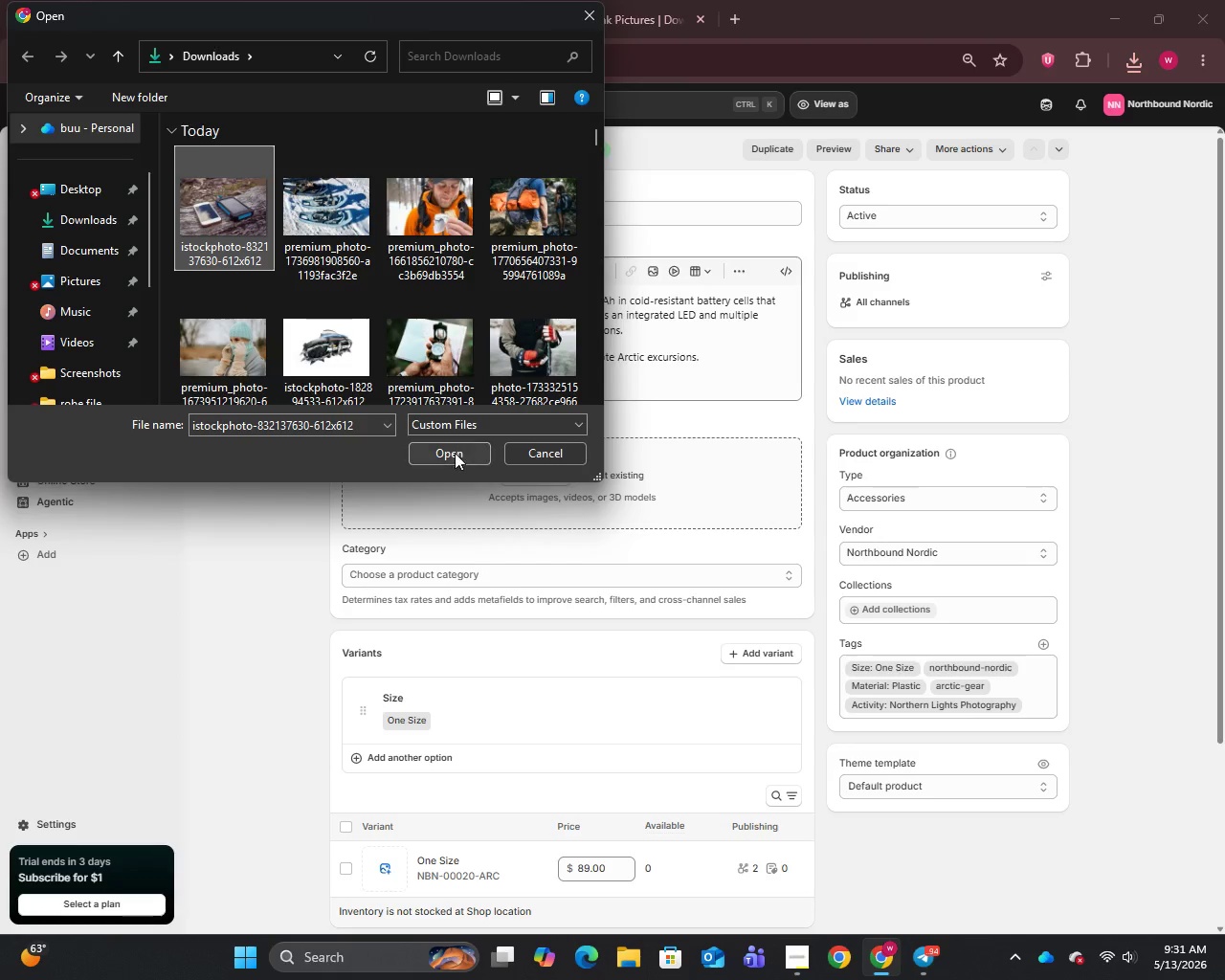 
left_click([454, 457])
 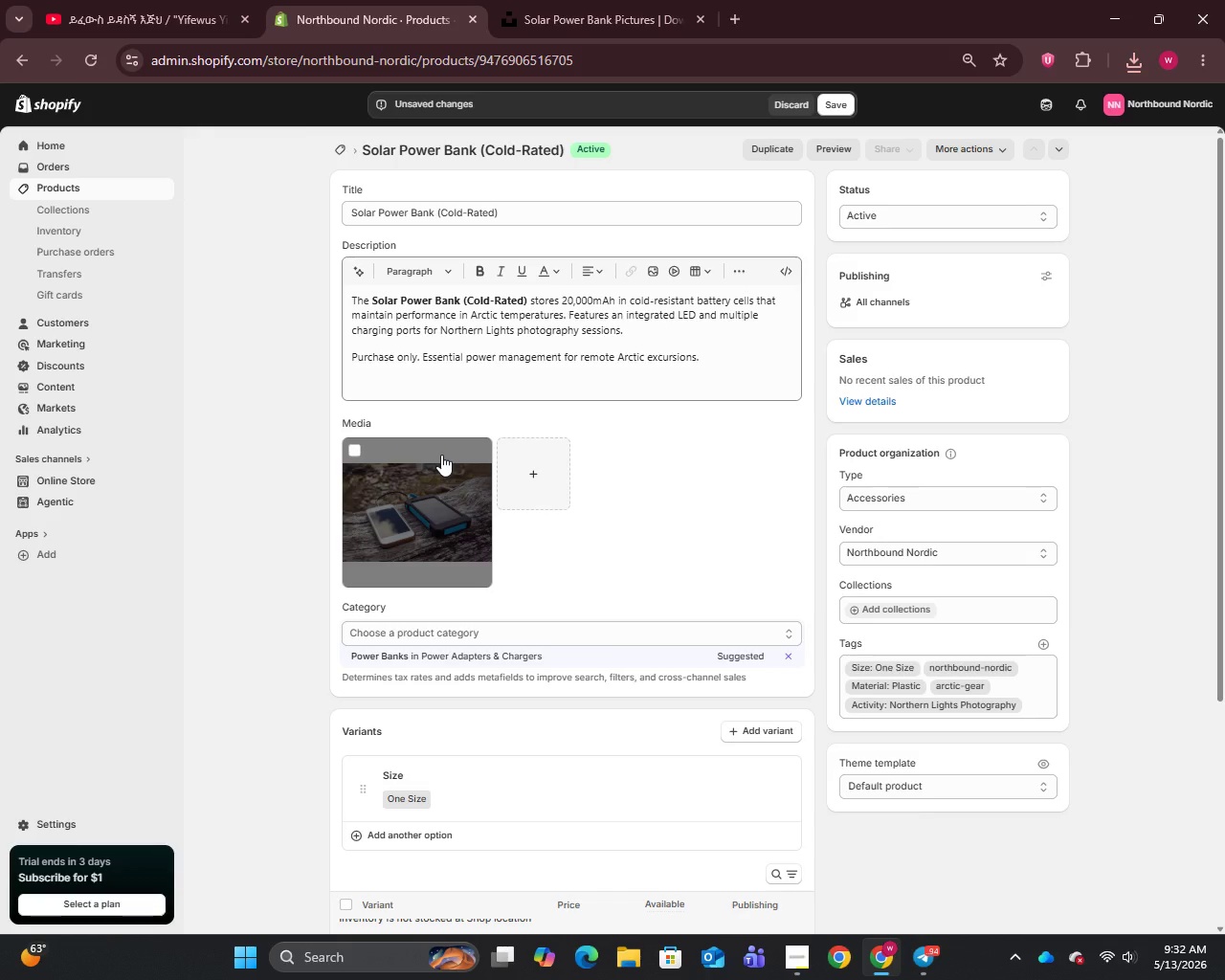 
wait(28.44)
 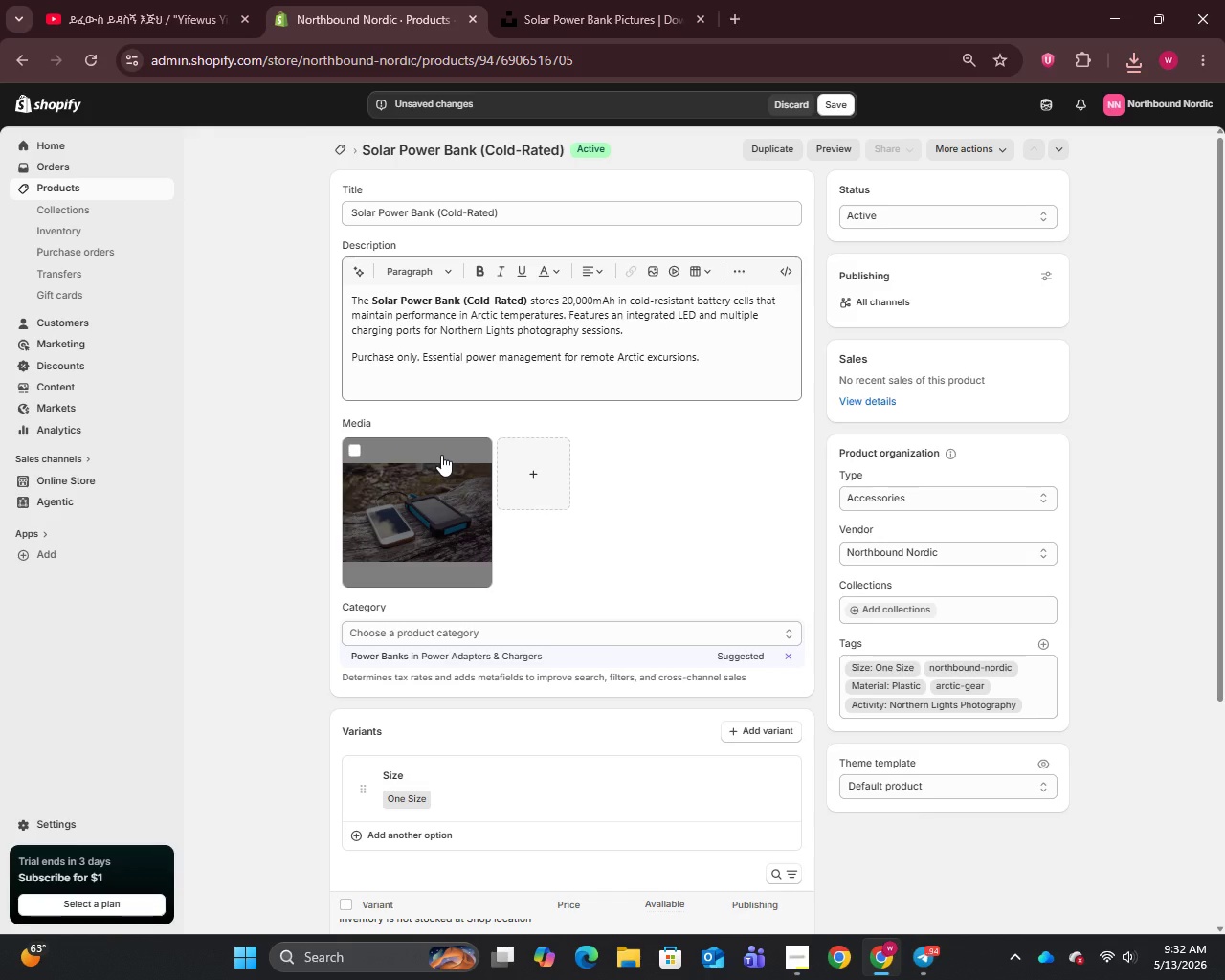 
left_click([441, 506])
 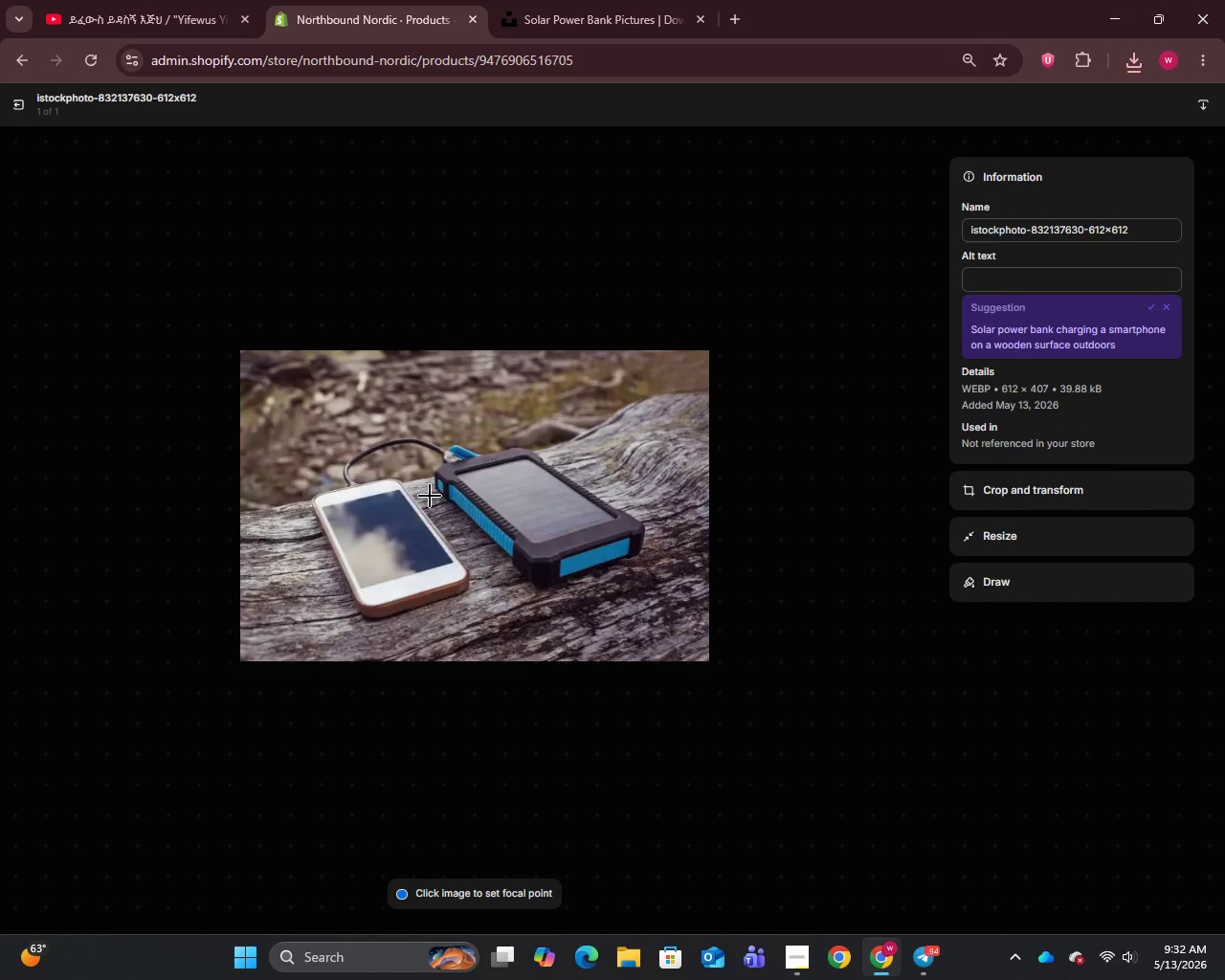 
wait(10.08)
 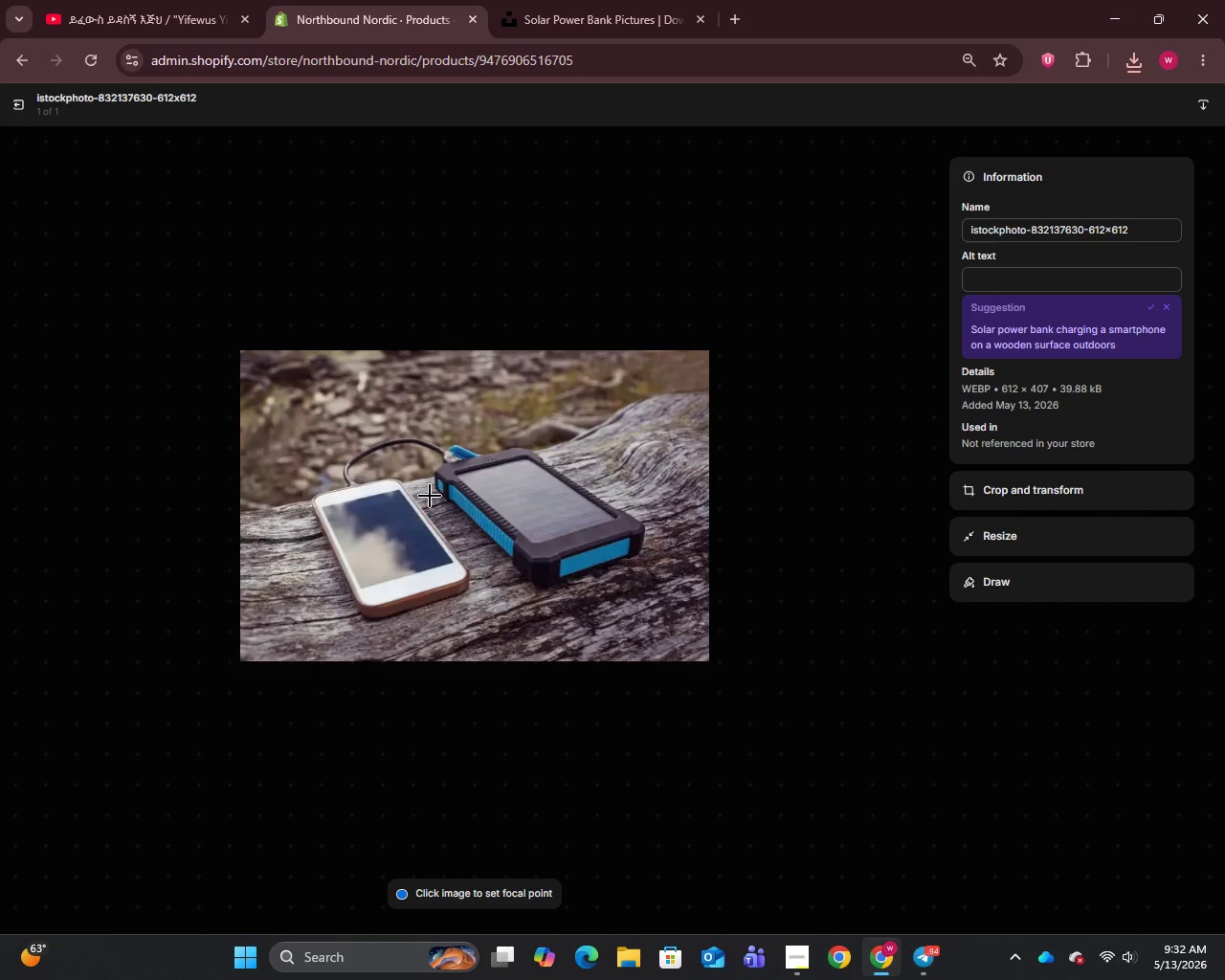 
key(Control+A)
 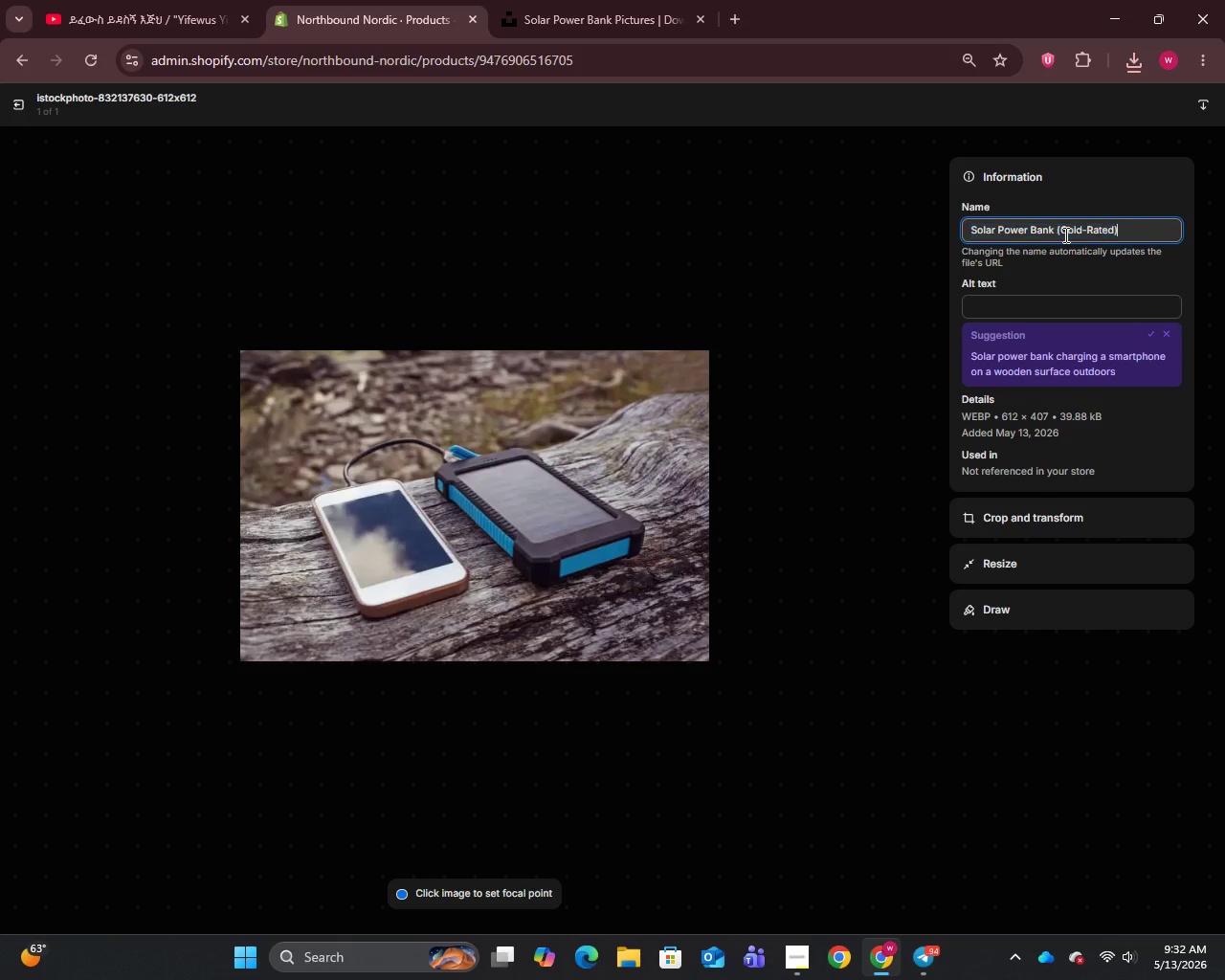 
key(Control+V)
 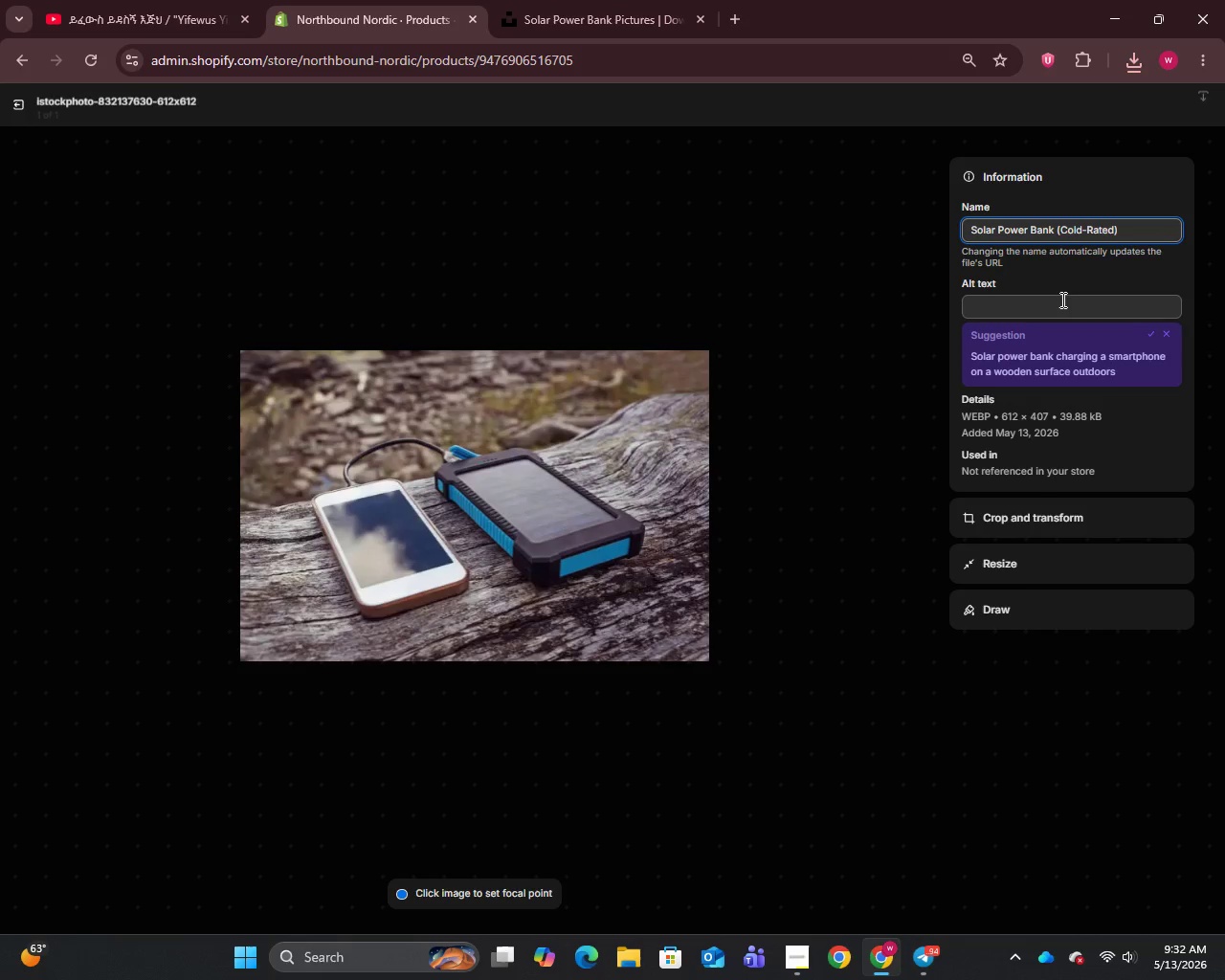 
left_click([1061, 300])
 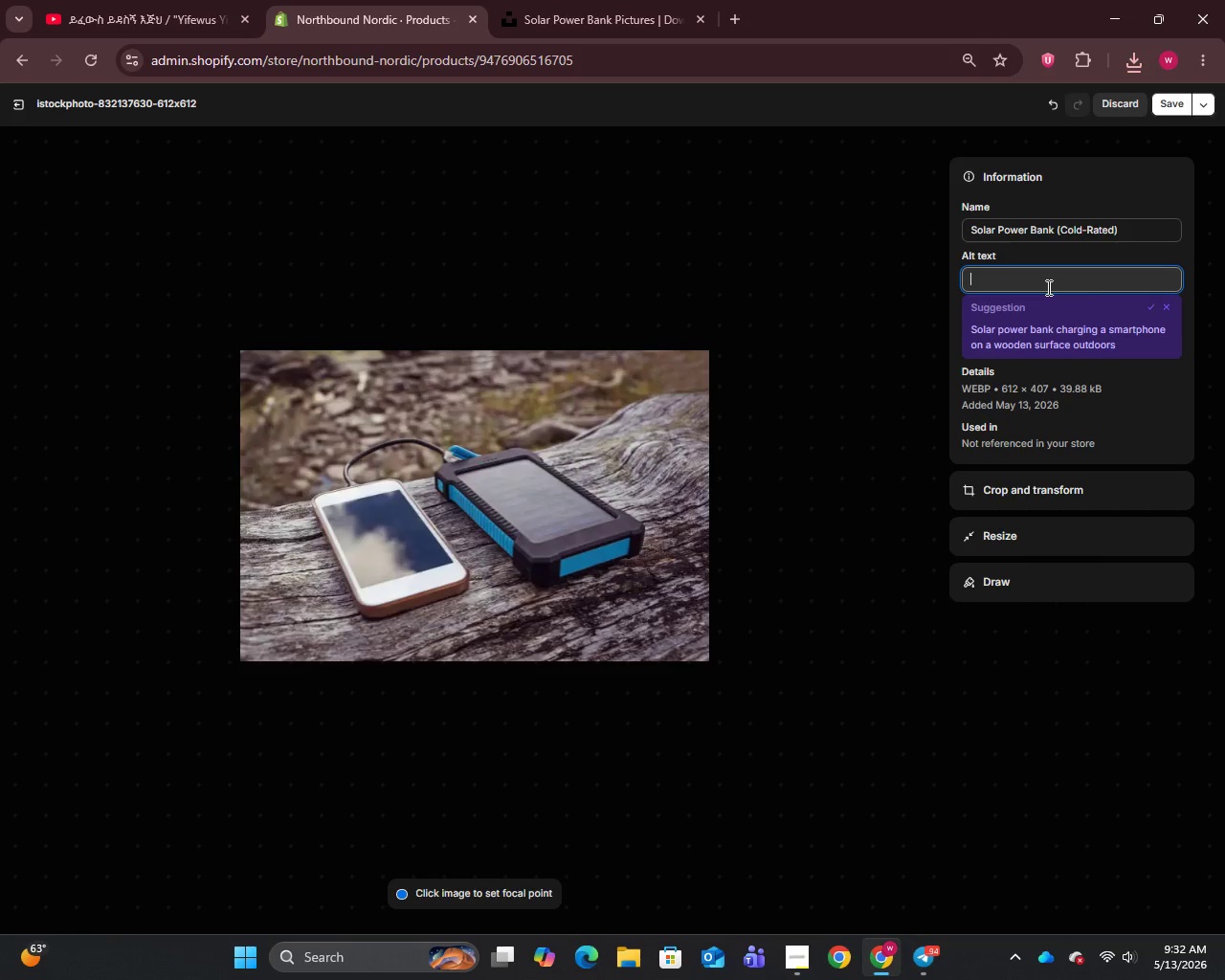 
type(Cold-Rate Solar Power Bank 20000mAh with integrated LED - a)
key(Backspace)
type(Arctic-ready charging)
 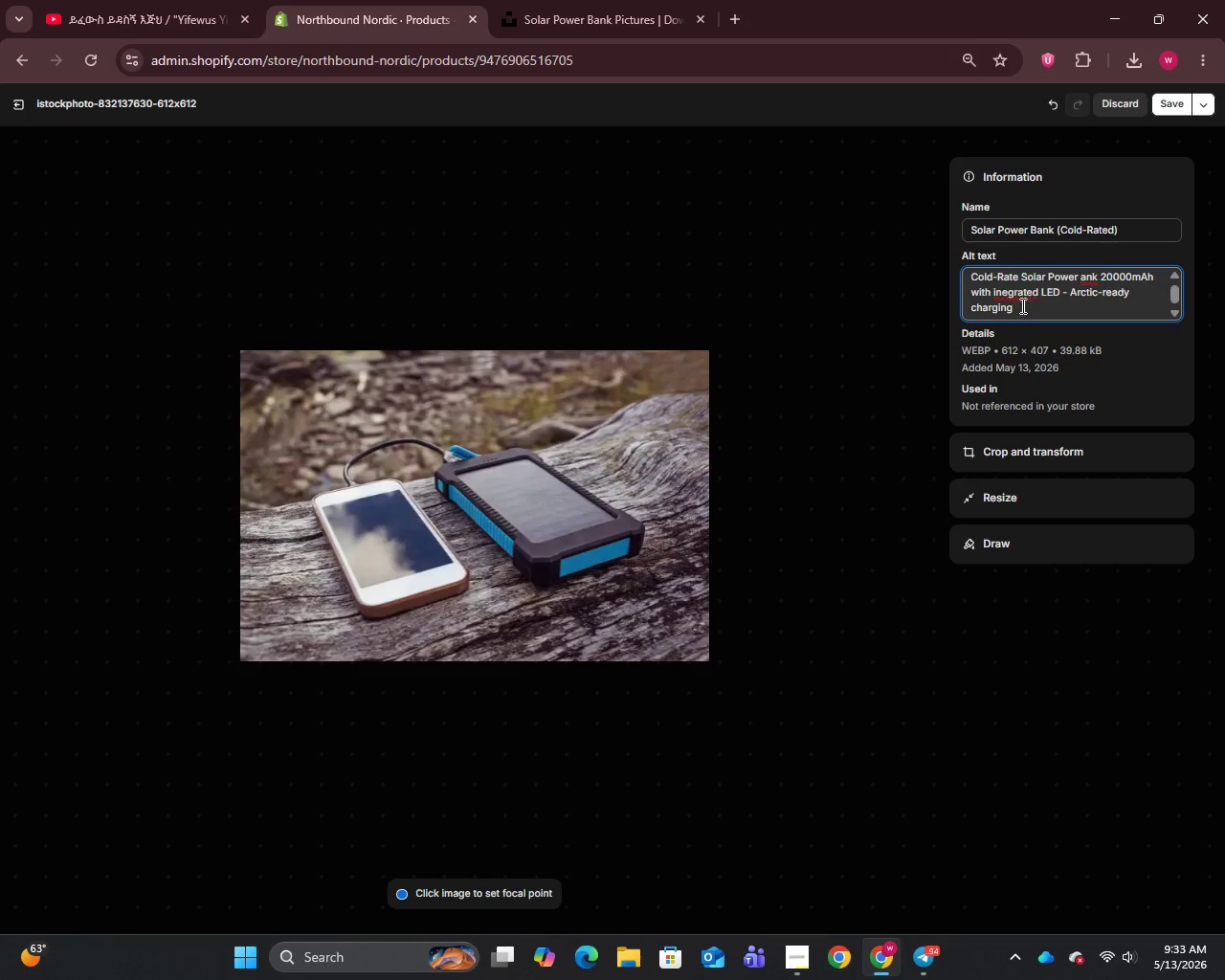 
wait(6.38)
 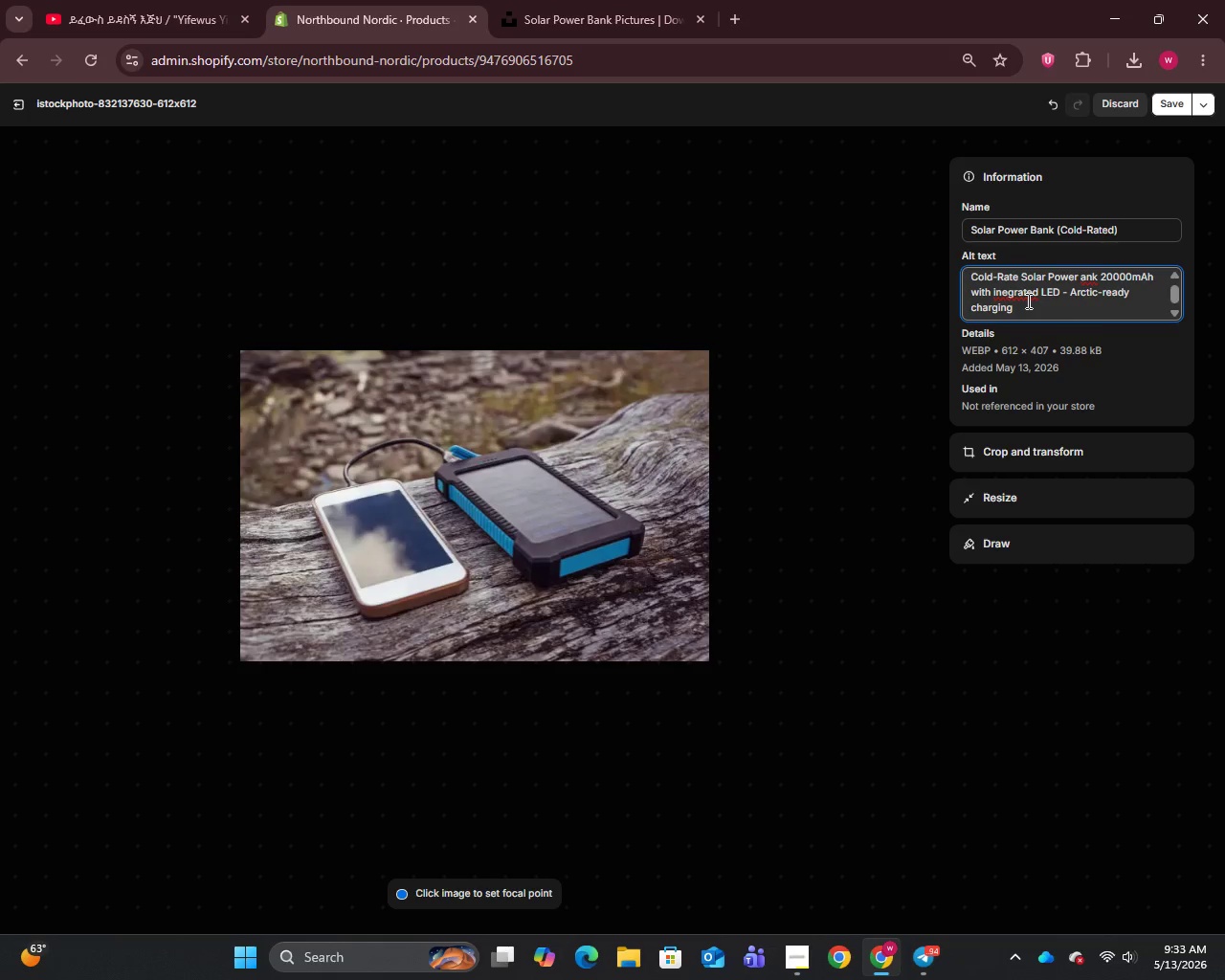 
left_click([1000, 294])
 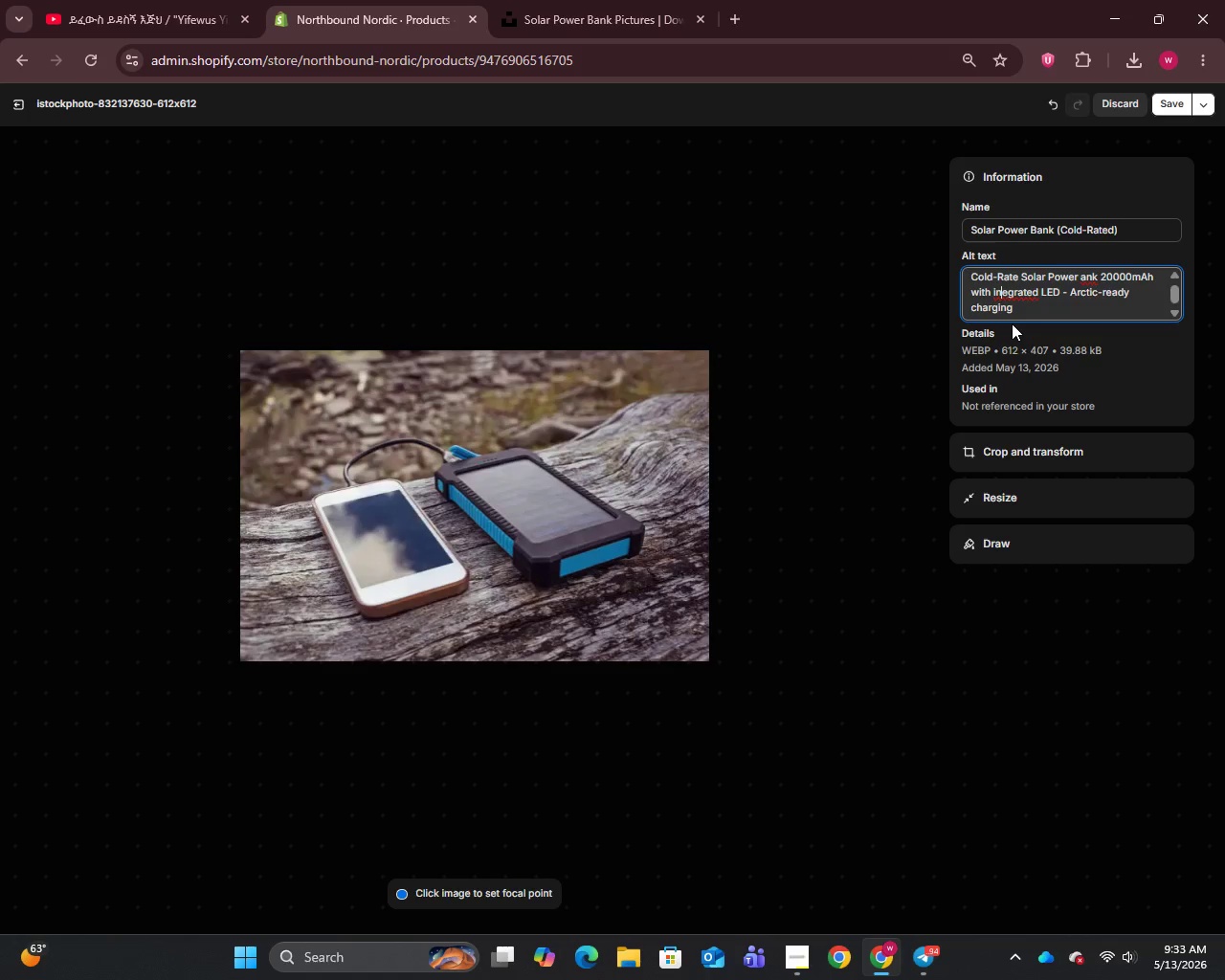 
key(T)
 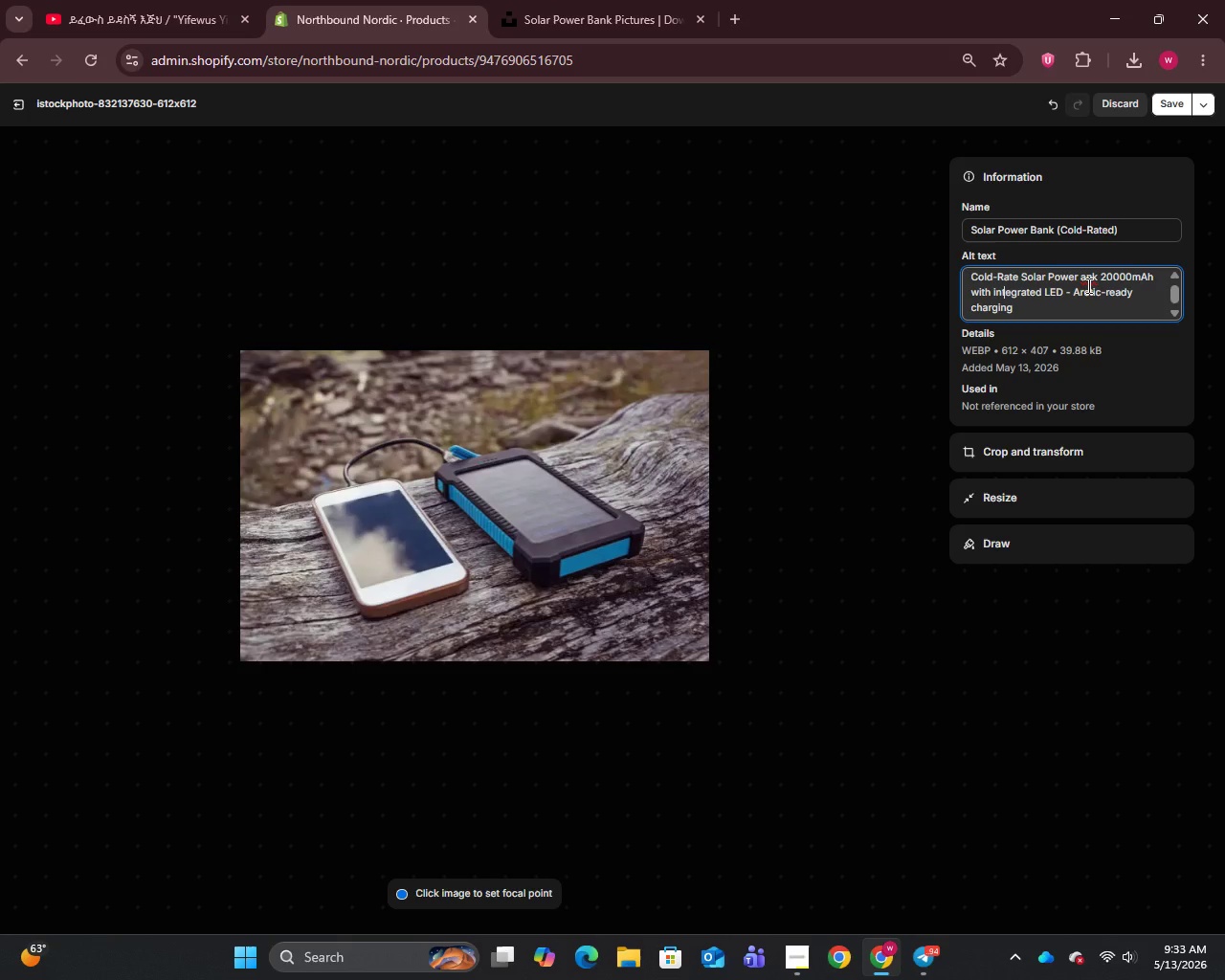 
left_click([1082, 278])
 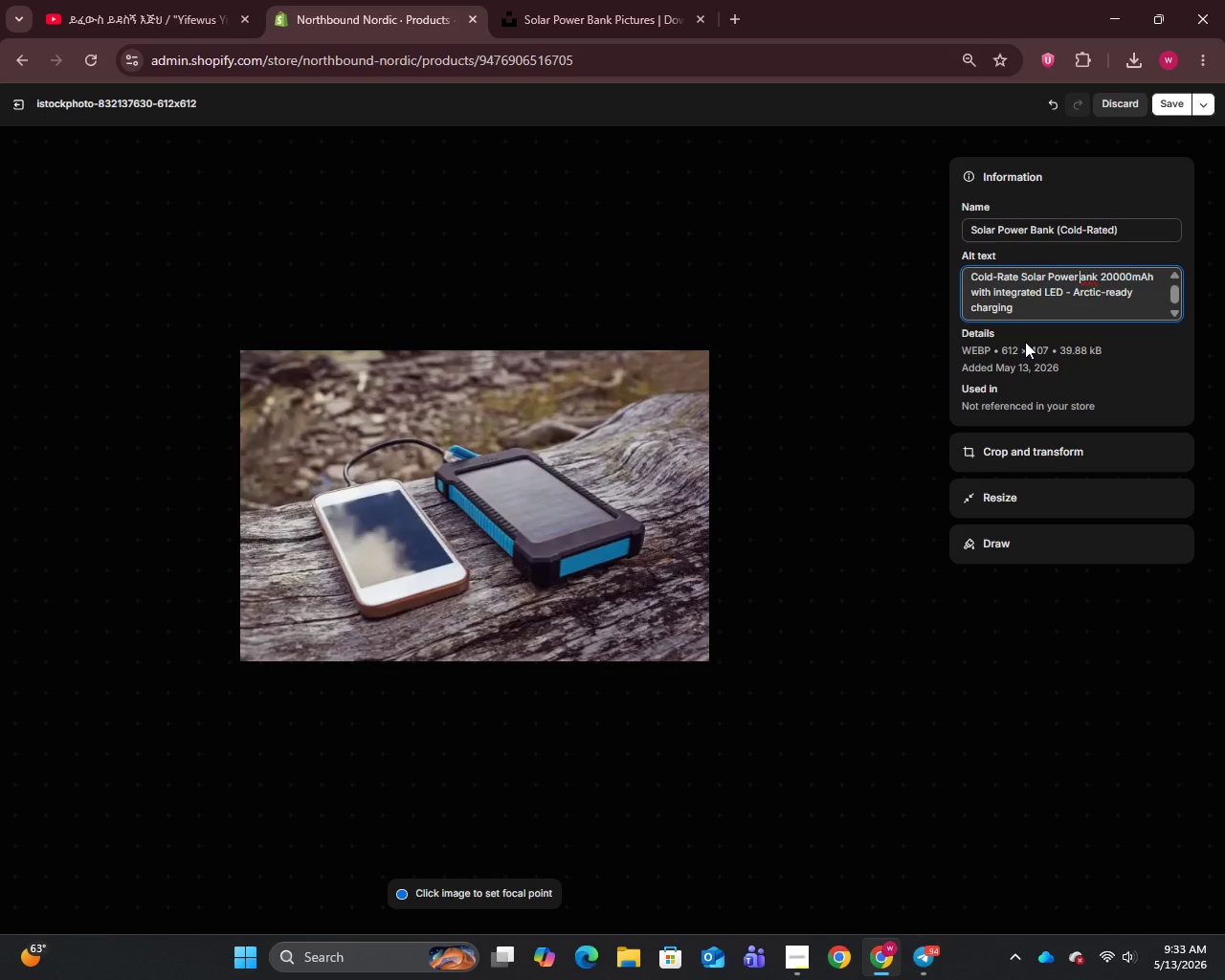 
key(CapsLock)
 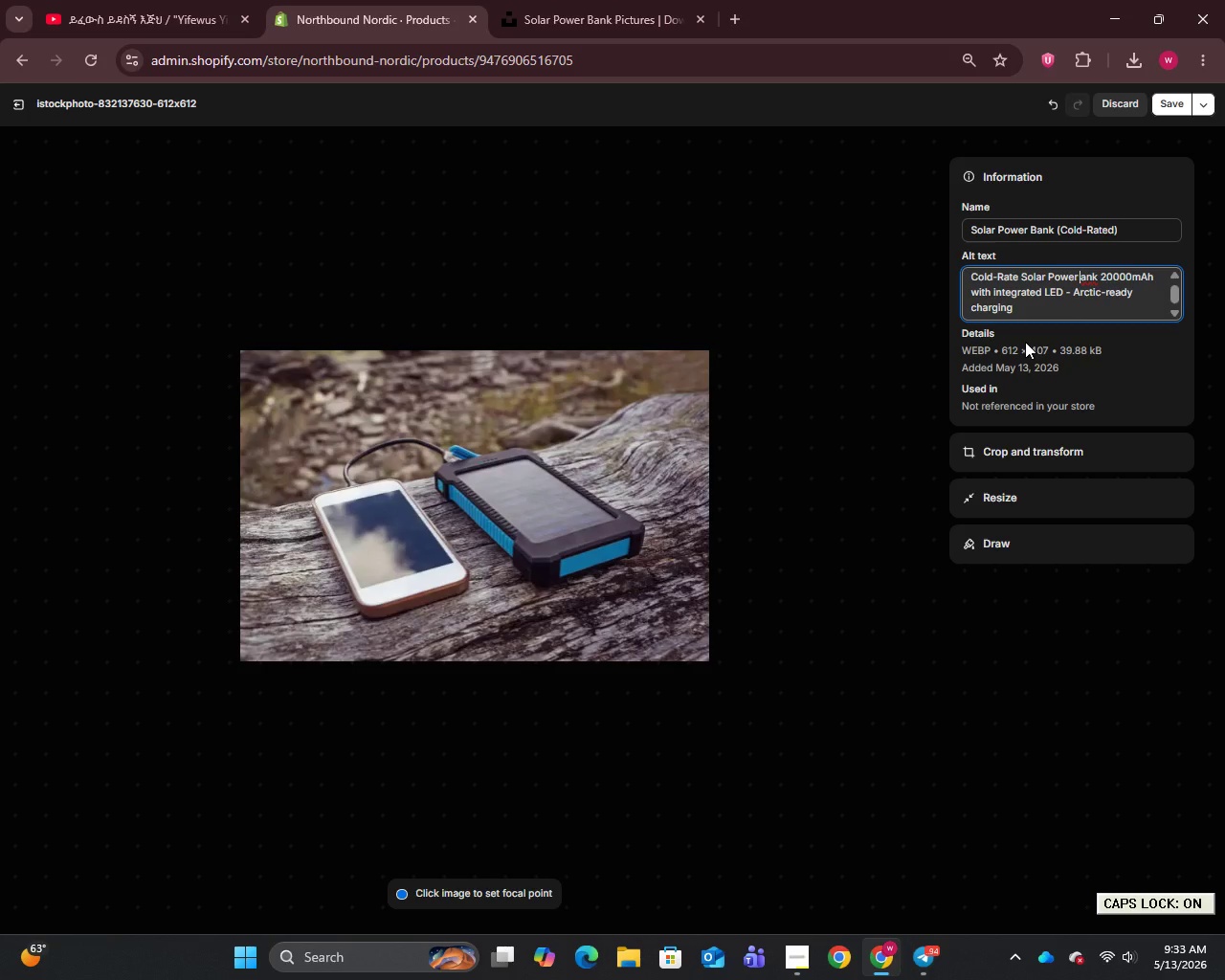 
key(B)
 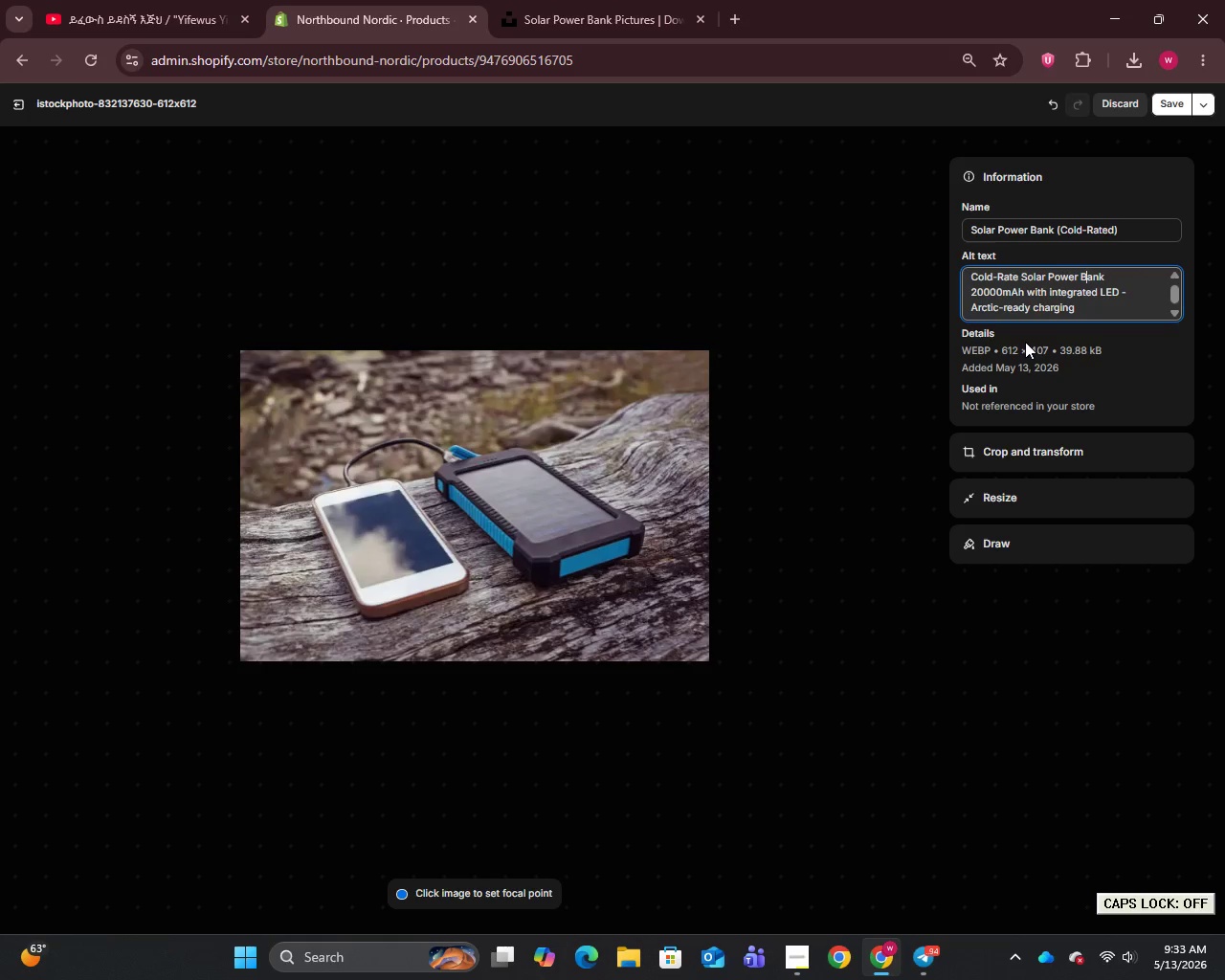 
key(CapsLock)
 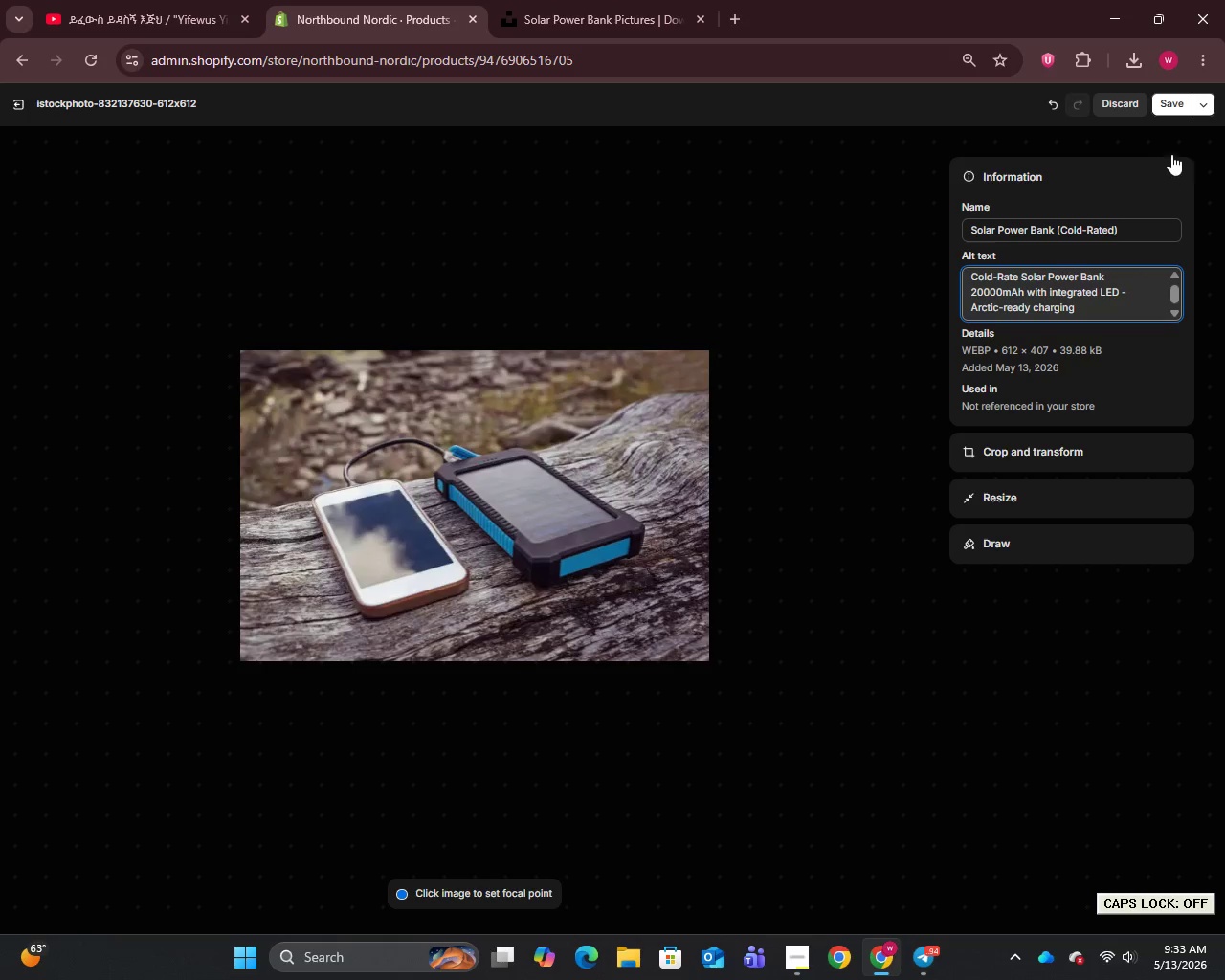 
left_click([1167, 106])
 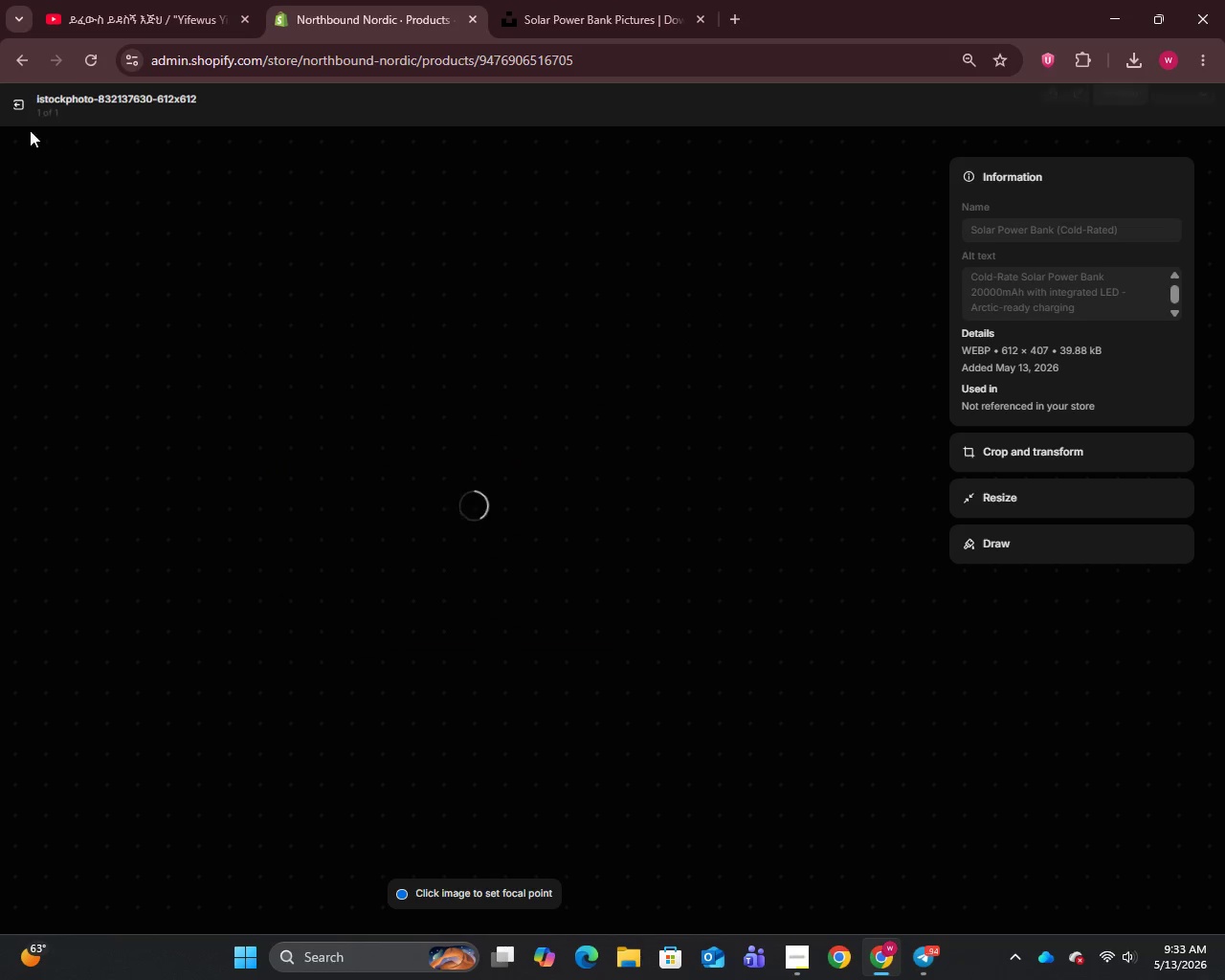 
left_click([11, 105])
 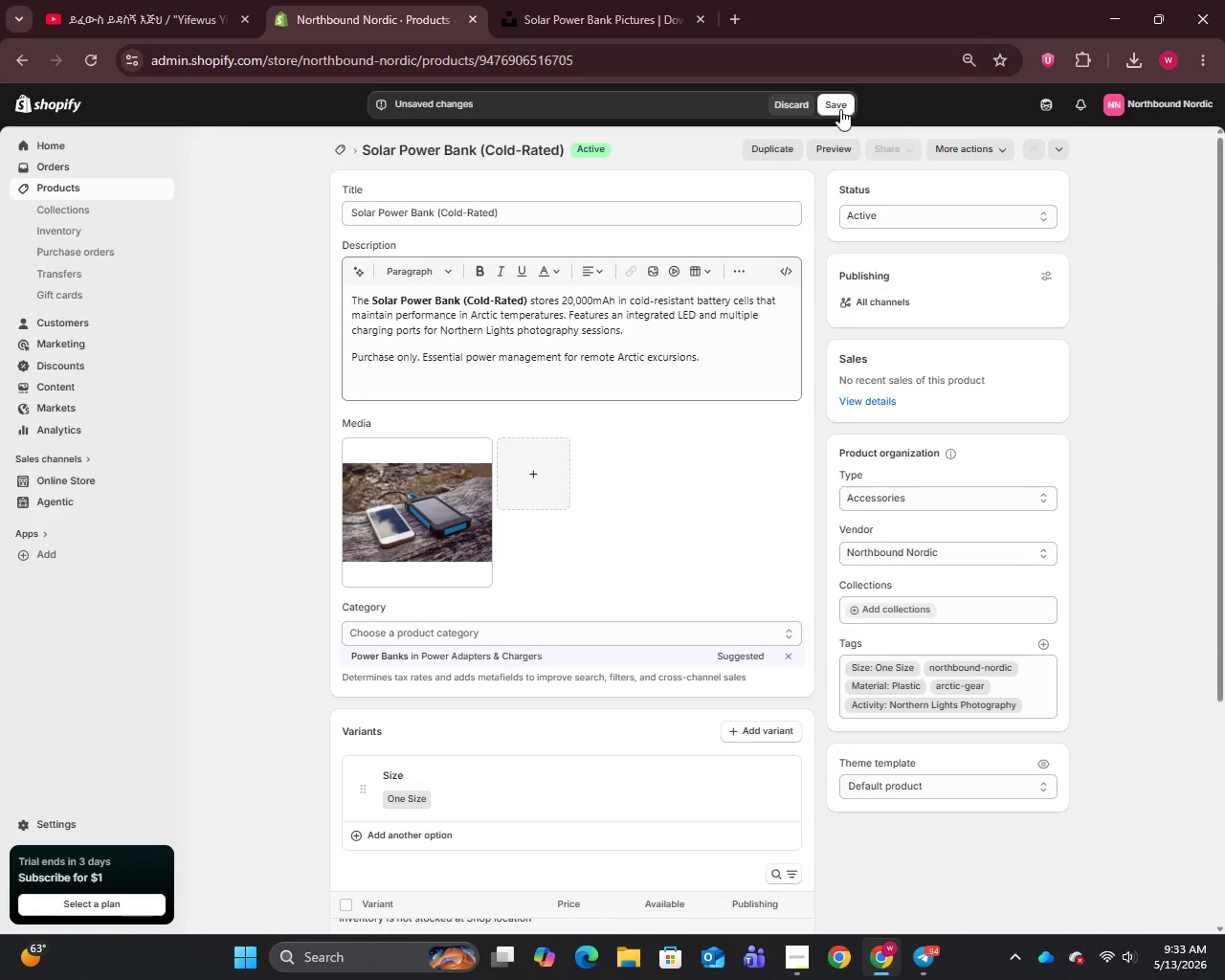 
left_click([834, 107])
 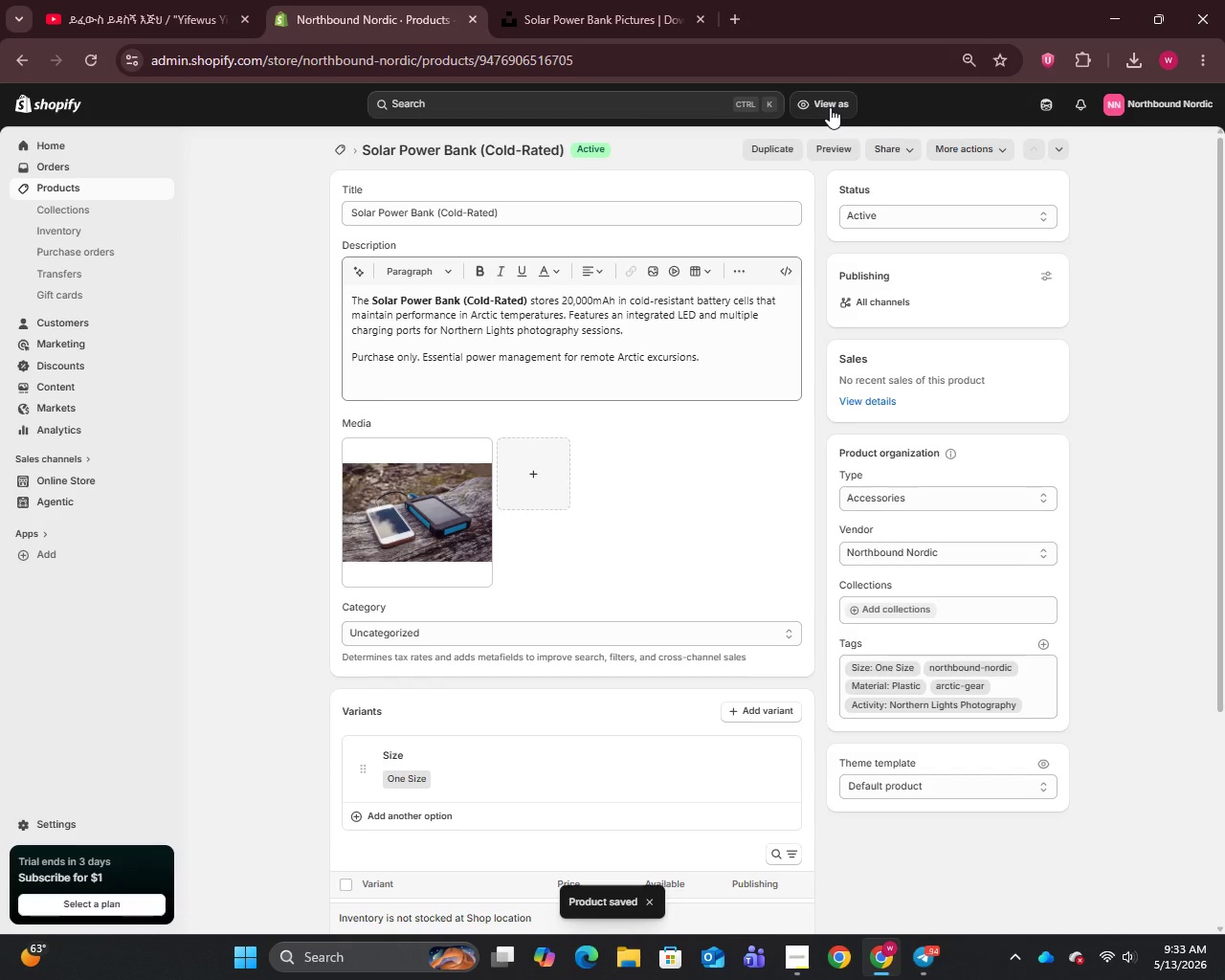 
wait(10.97)
 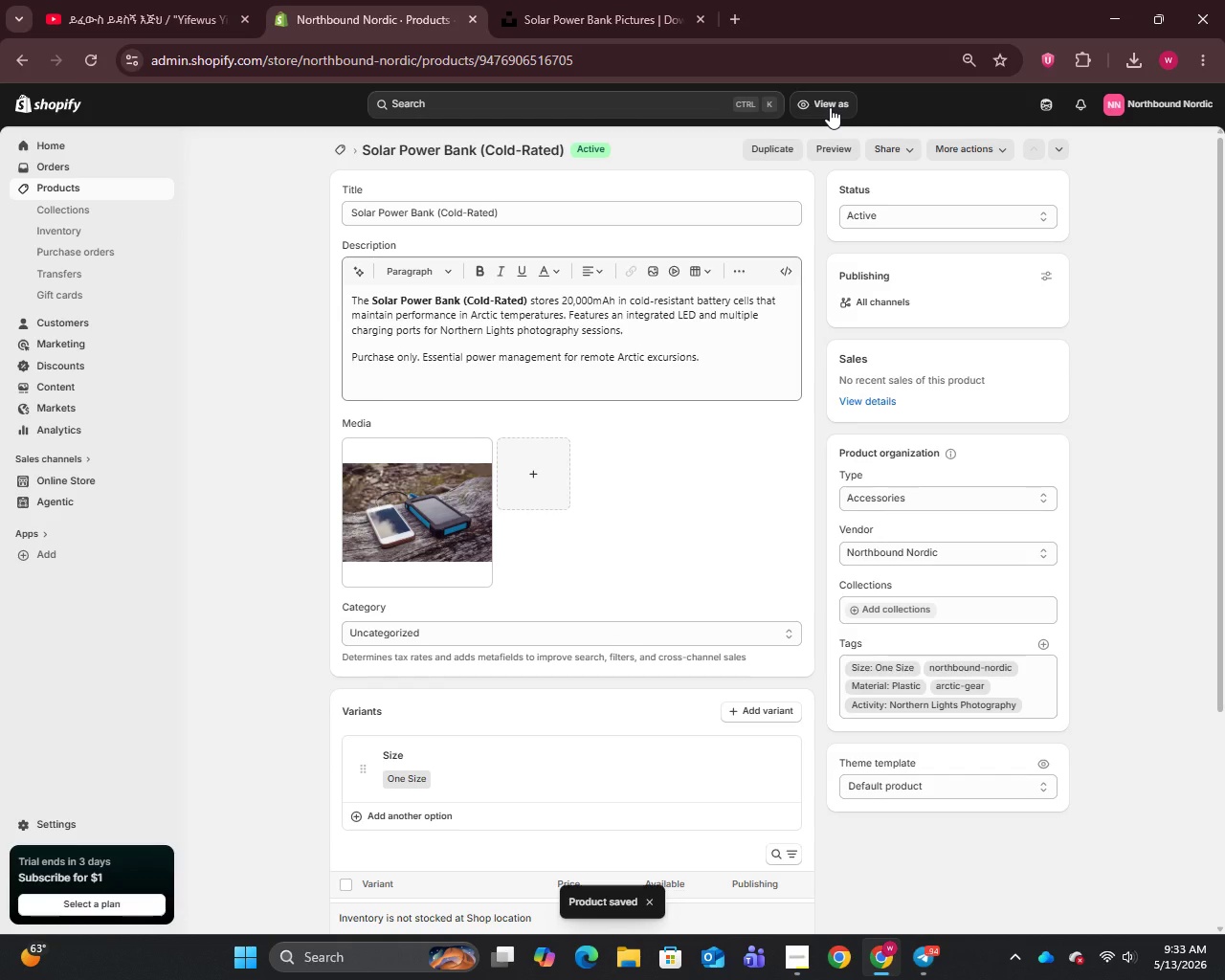 
left_click([17, 828])
 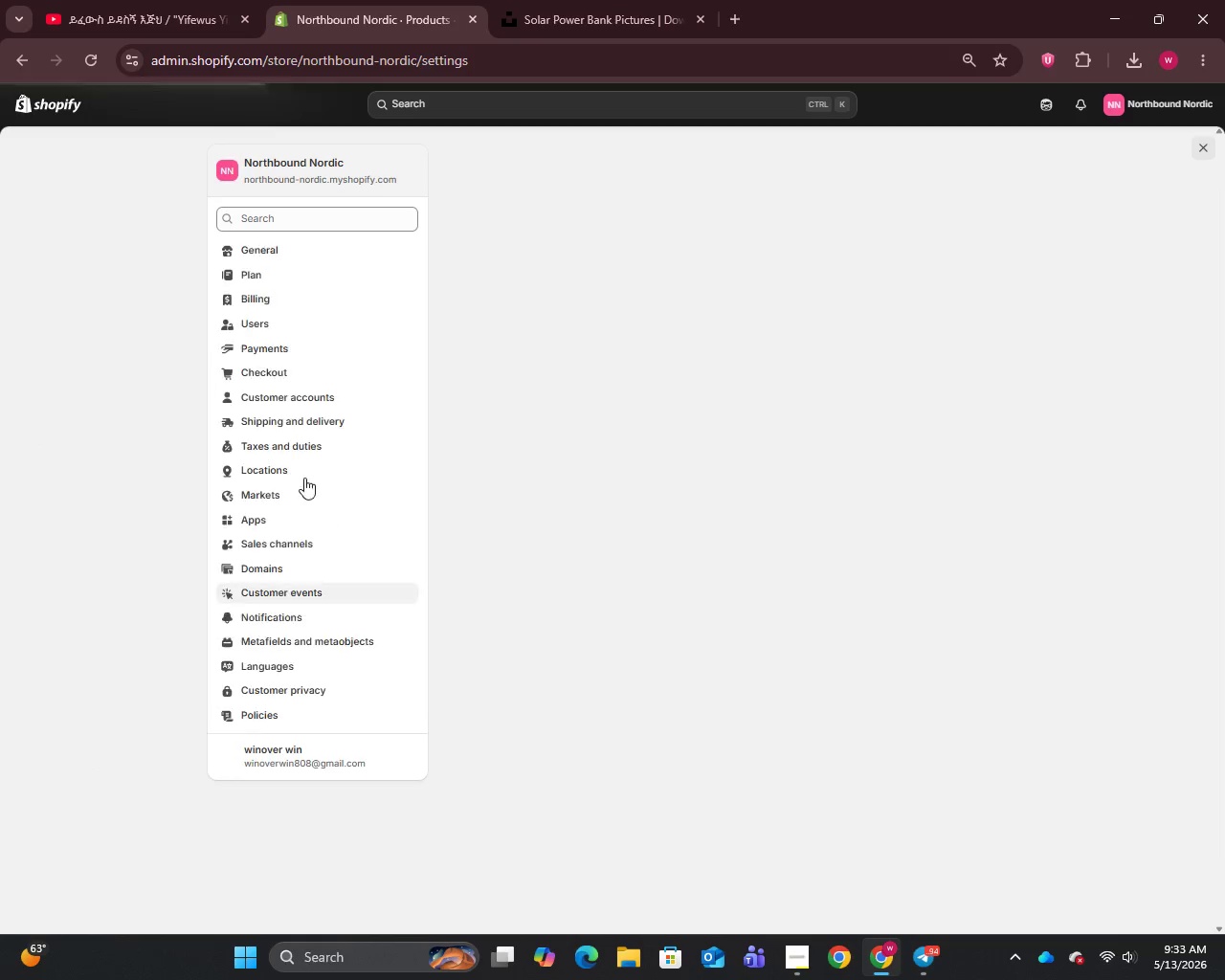 
left_click([544, 0])
 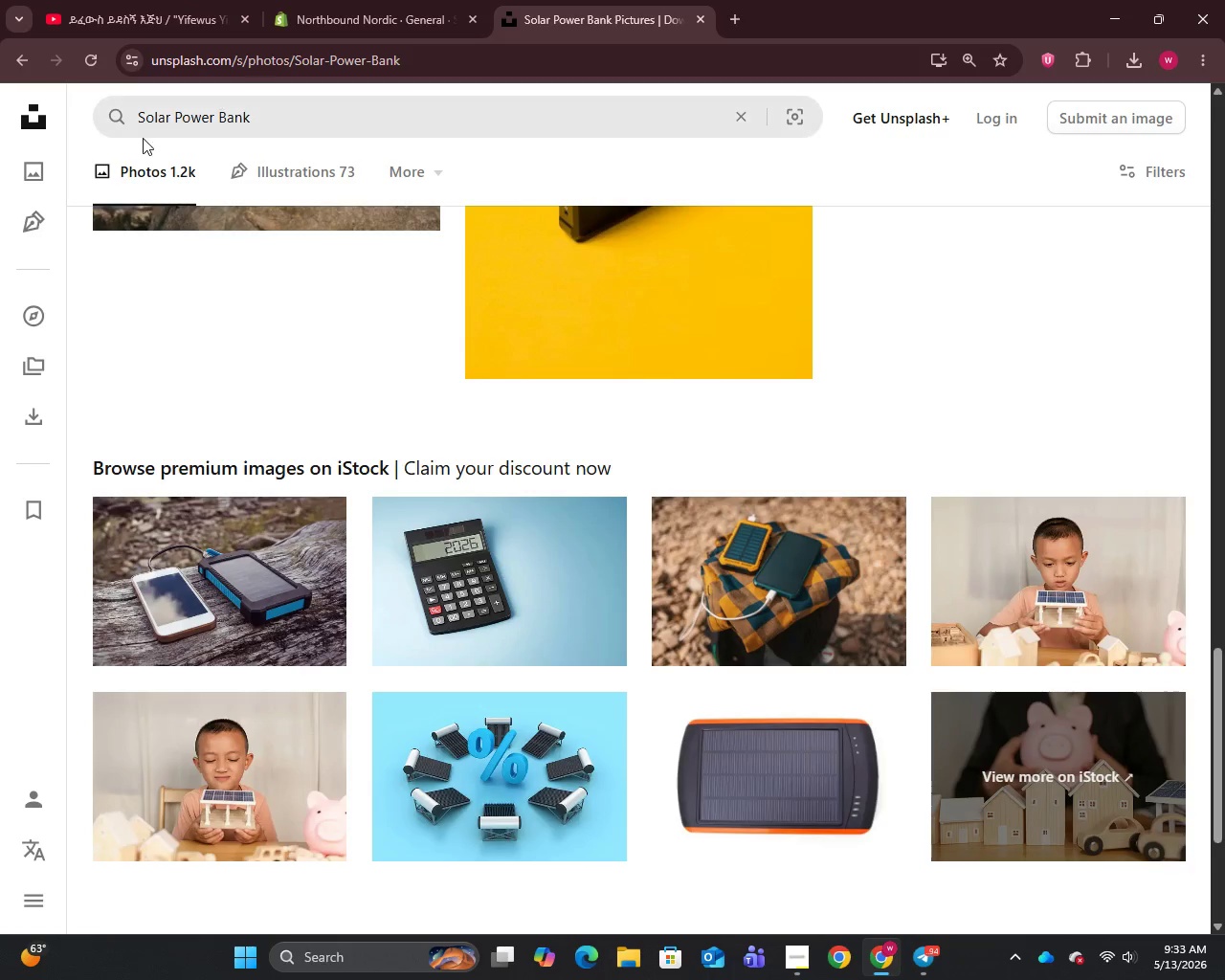 
left_click([23, 55])
 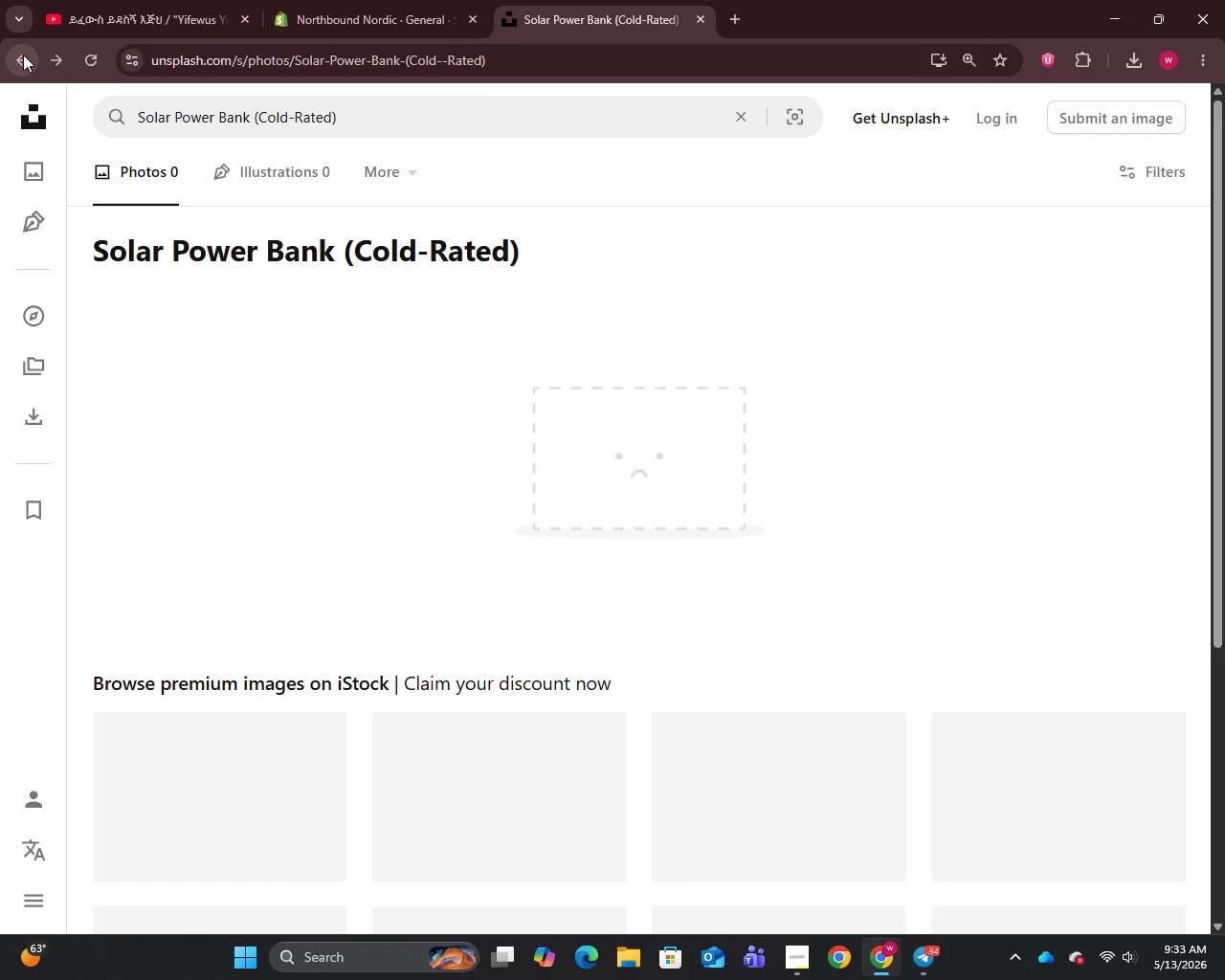 
left_click([23, 55])
 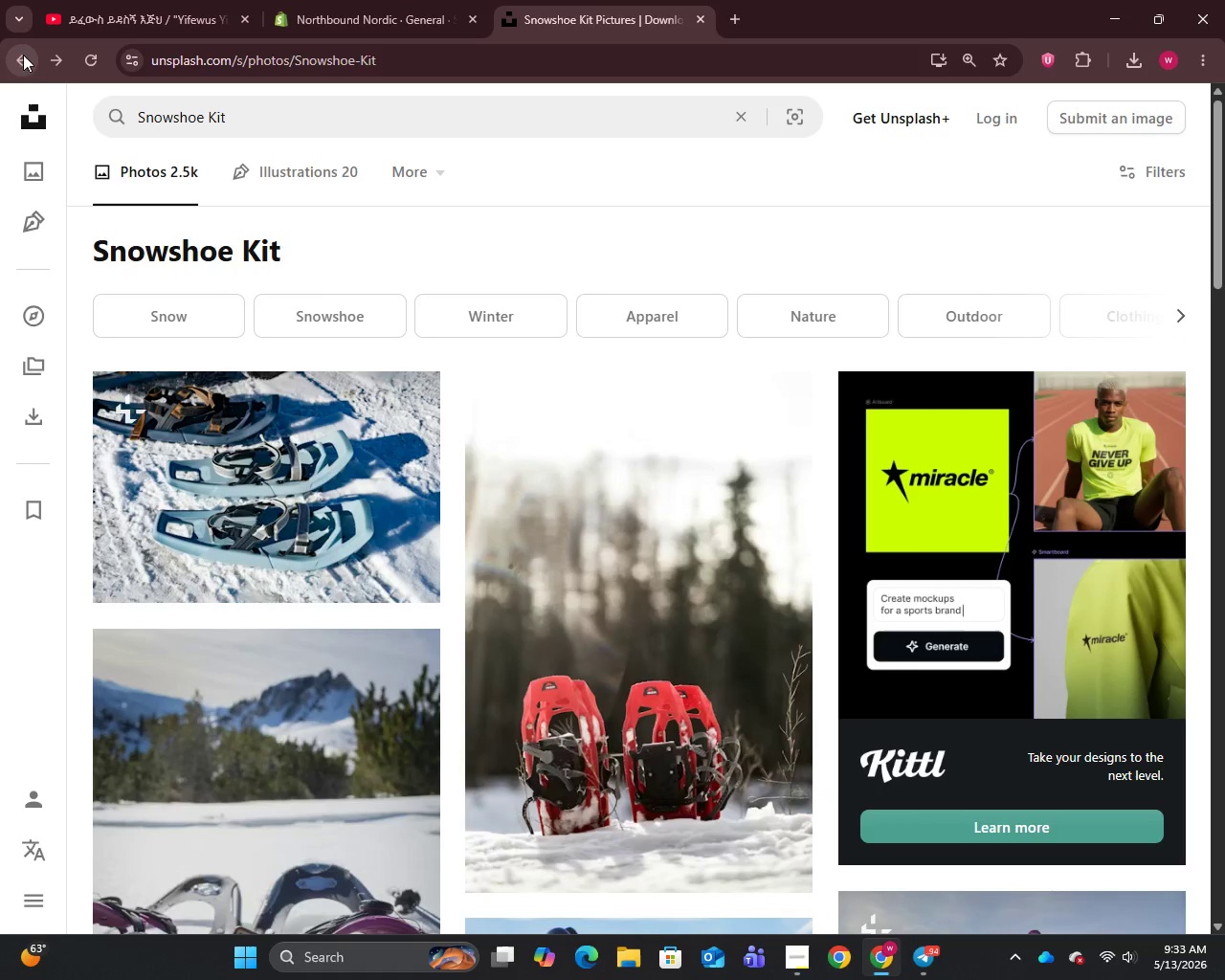 
scroll: coordinate [634, 530], scroll_direction: down, amount: 28.0
 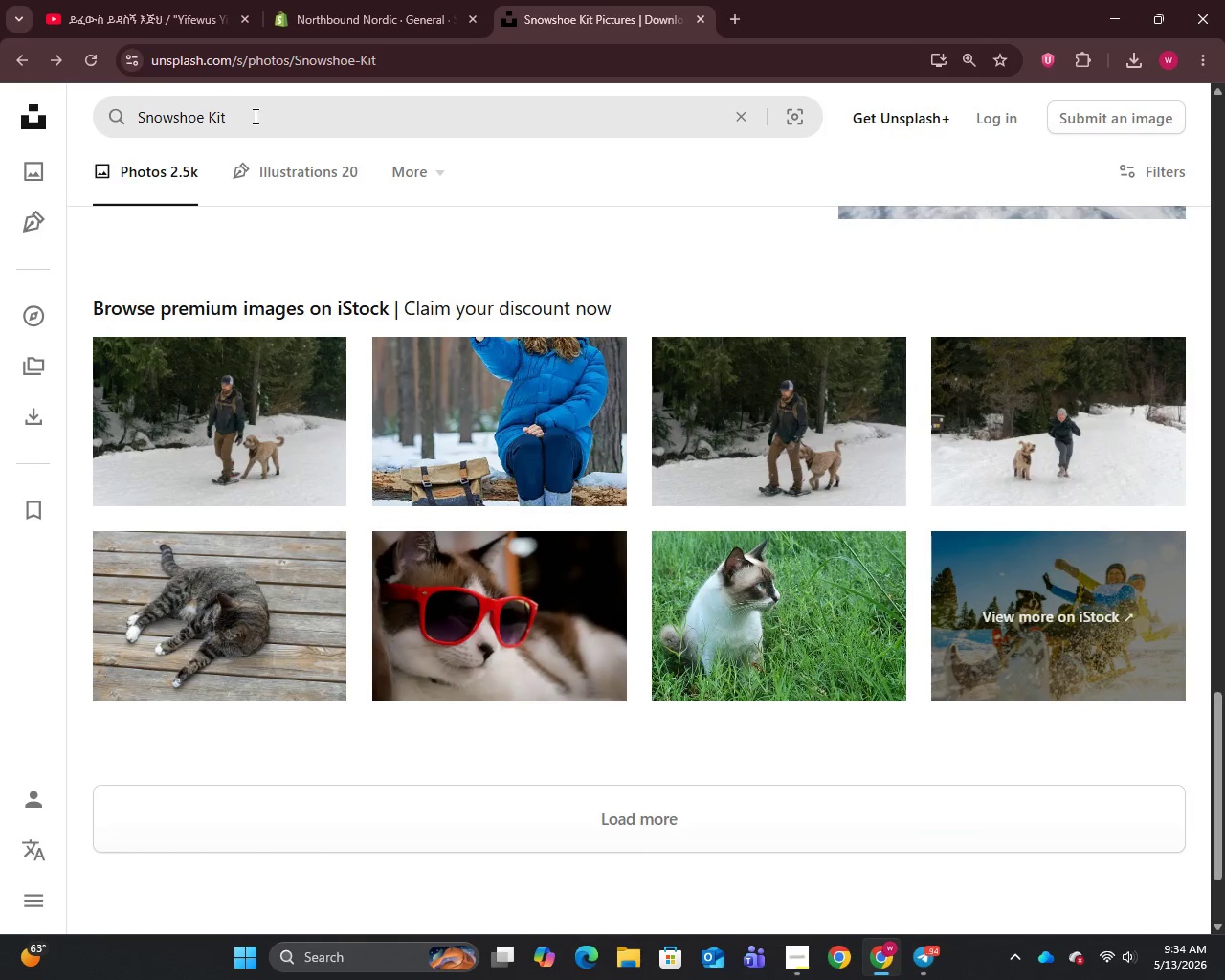 
left_click([28, 56])
 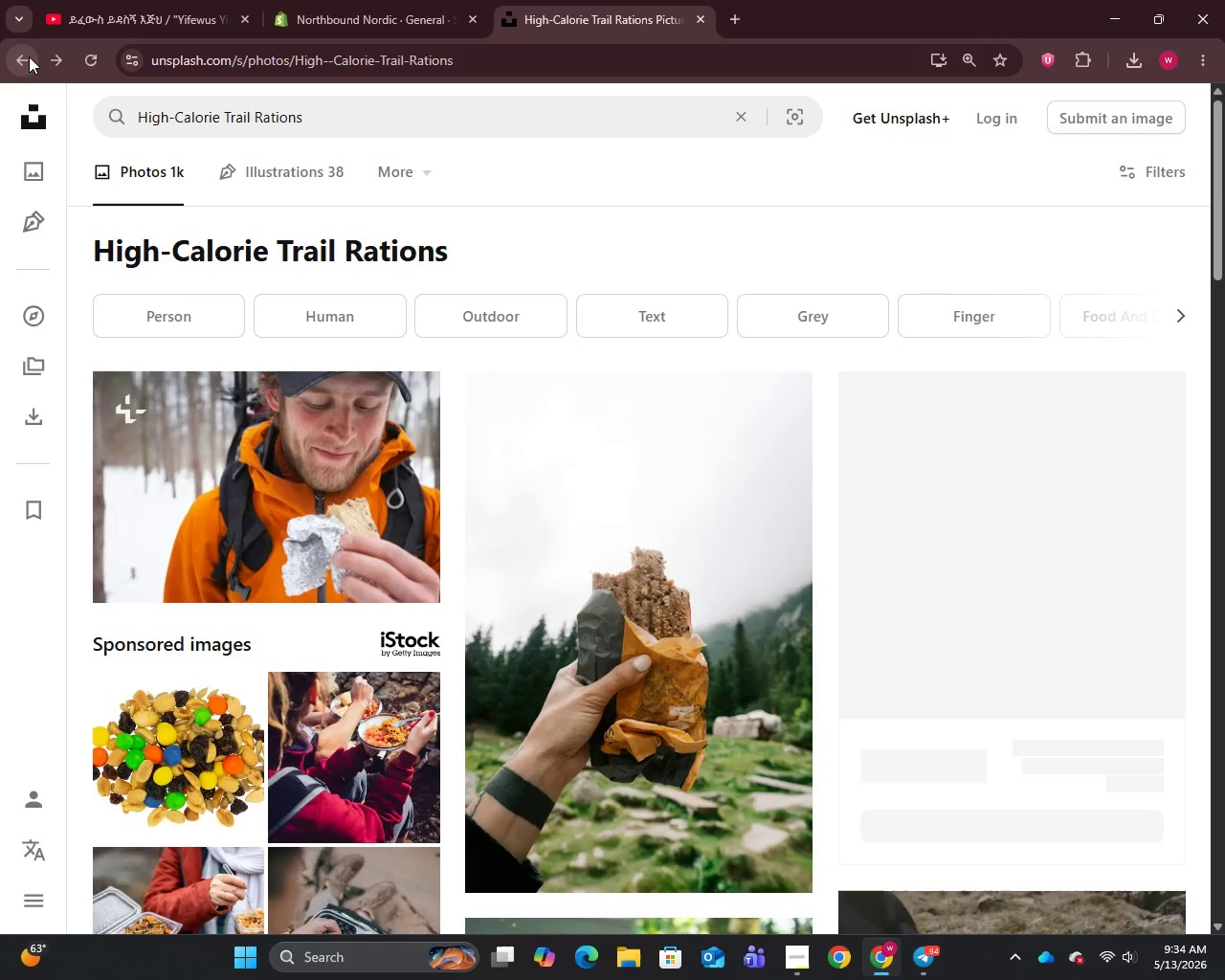 
scroll: coordinate [501, 593], scroll_direction: down, amount: 30.0
 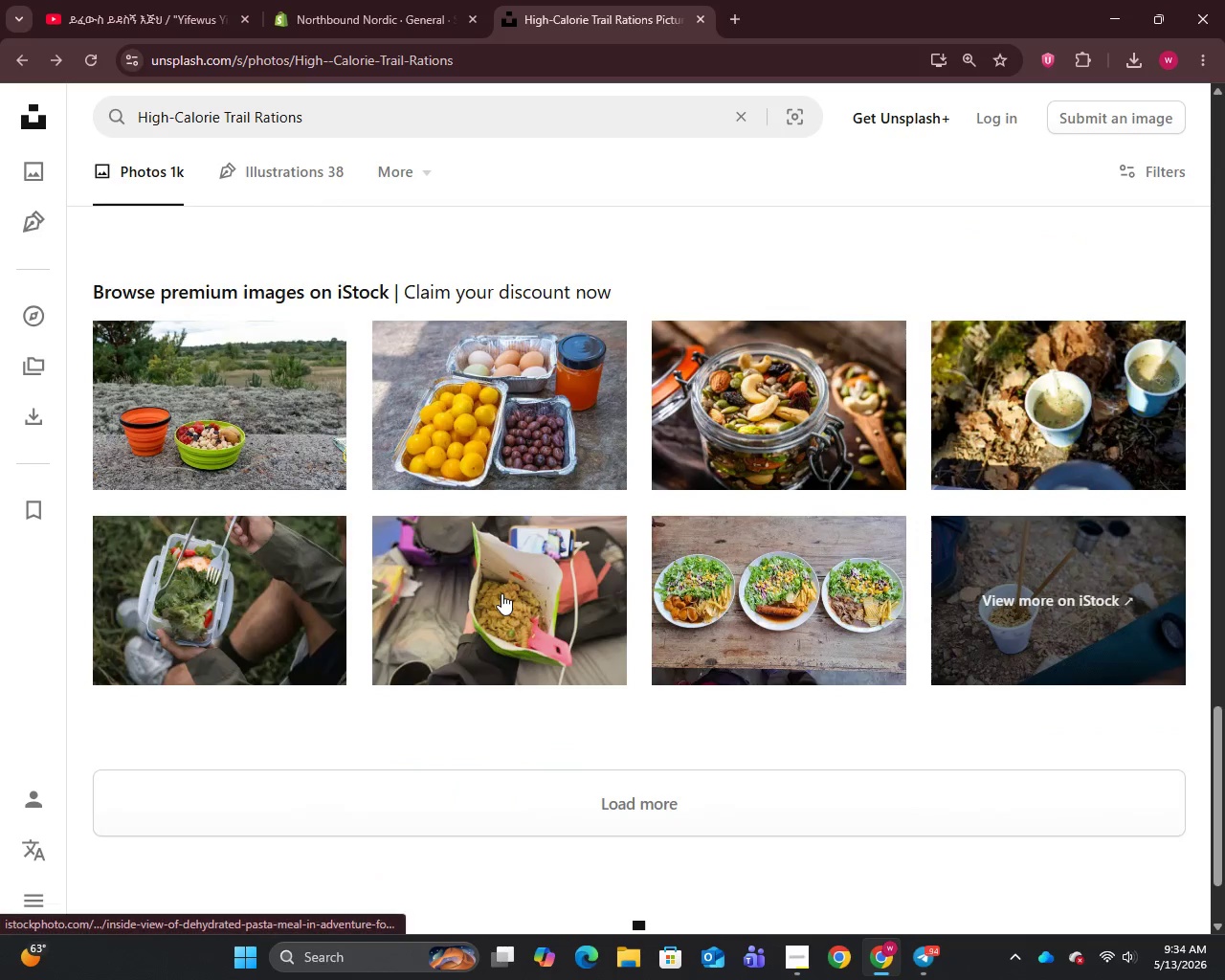 
scroll: coordinate [501, 593], scroll_direction: up, amount: 2.0
 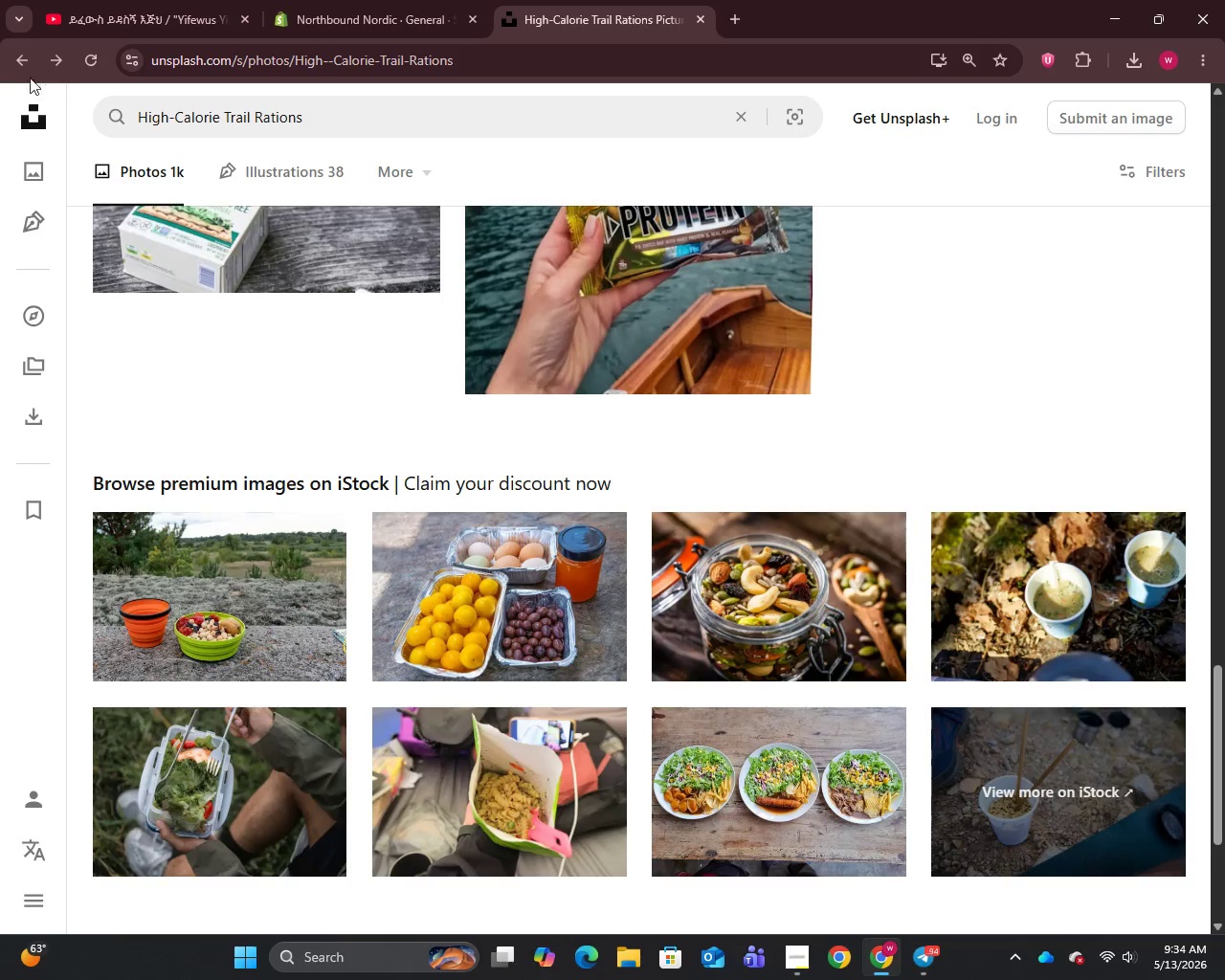 
left_click([16, 61])
 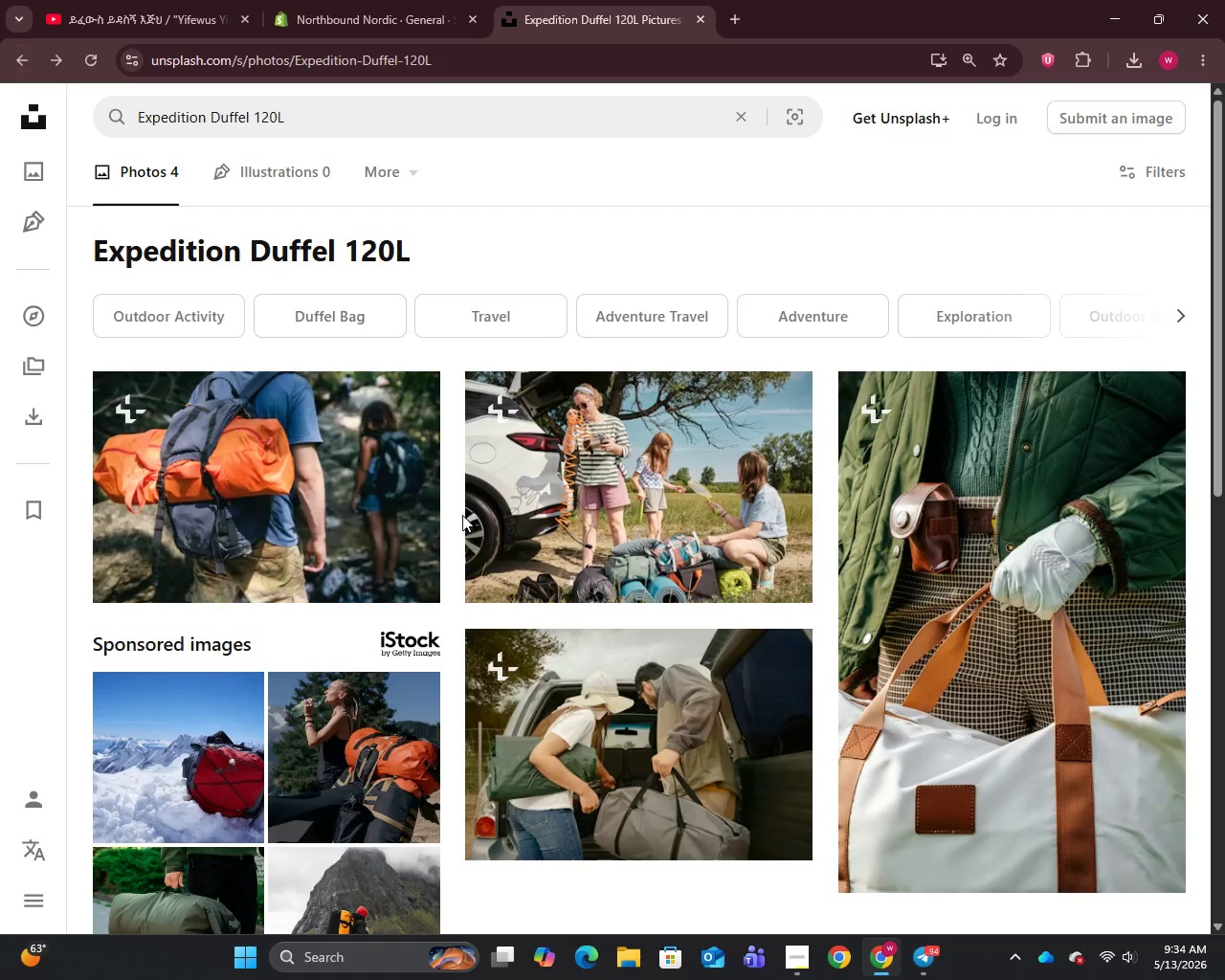 
scroll: coordinate [462, 515], scroll_direction: down, amount: 12.0
 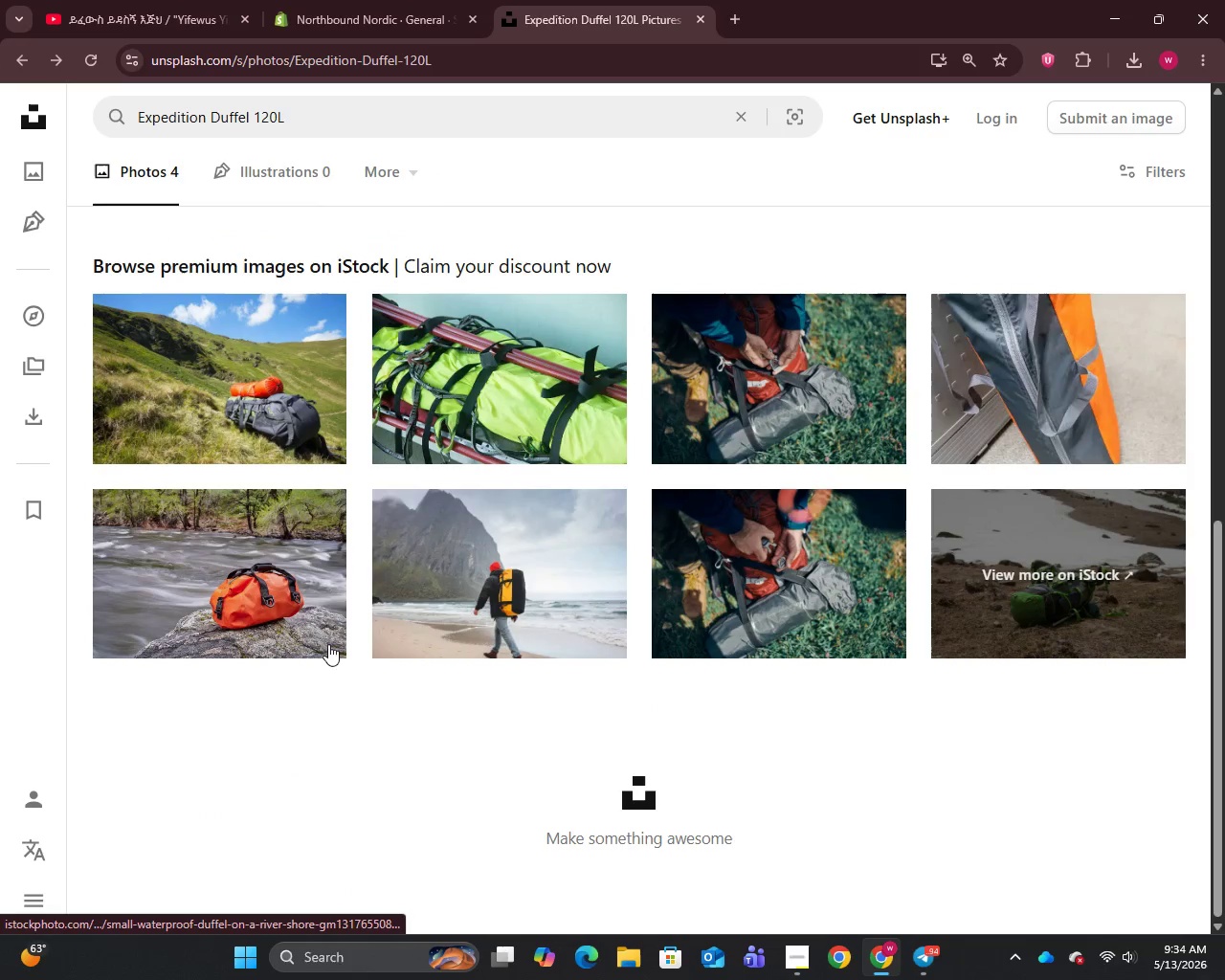 
right_click([460, 568])
 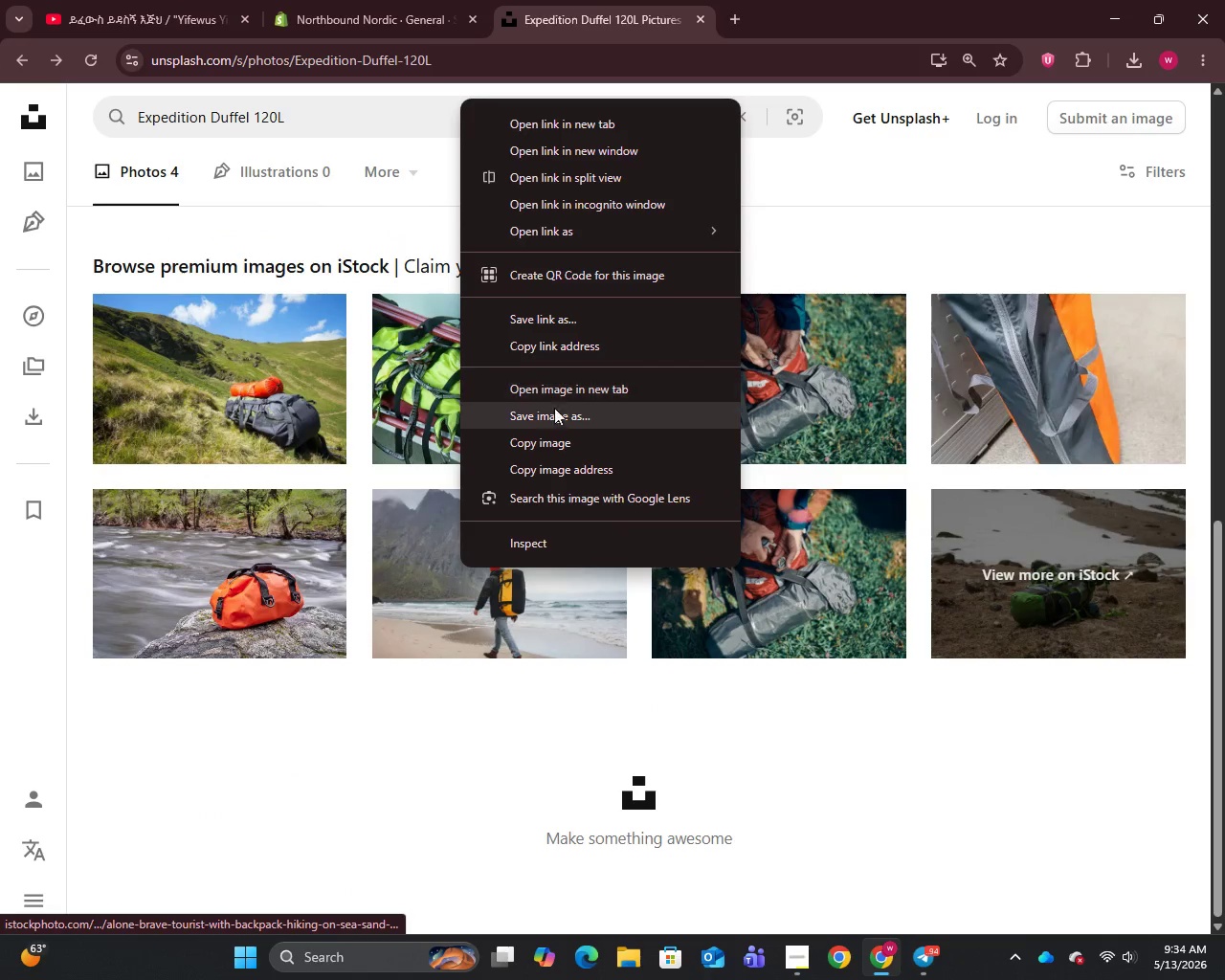 
left_click([542, 426])
 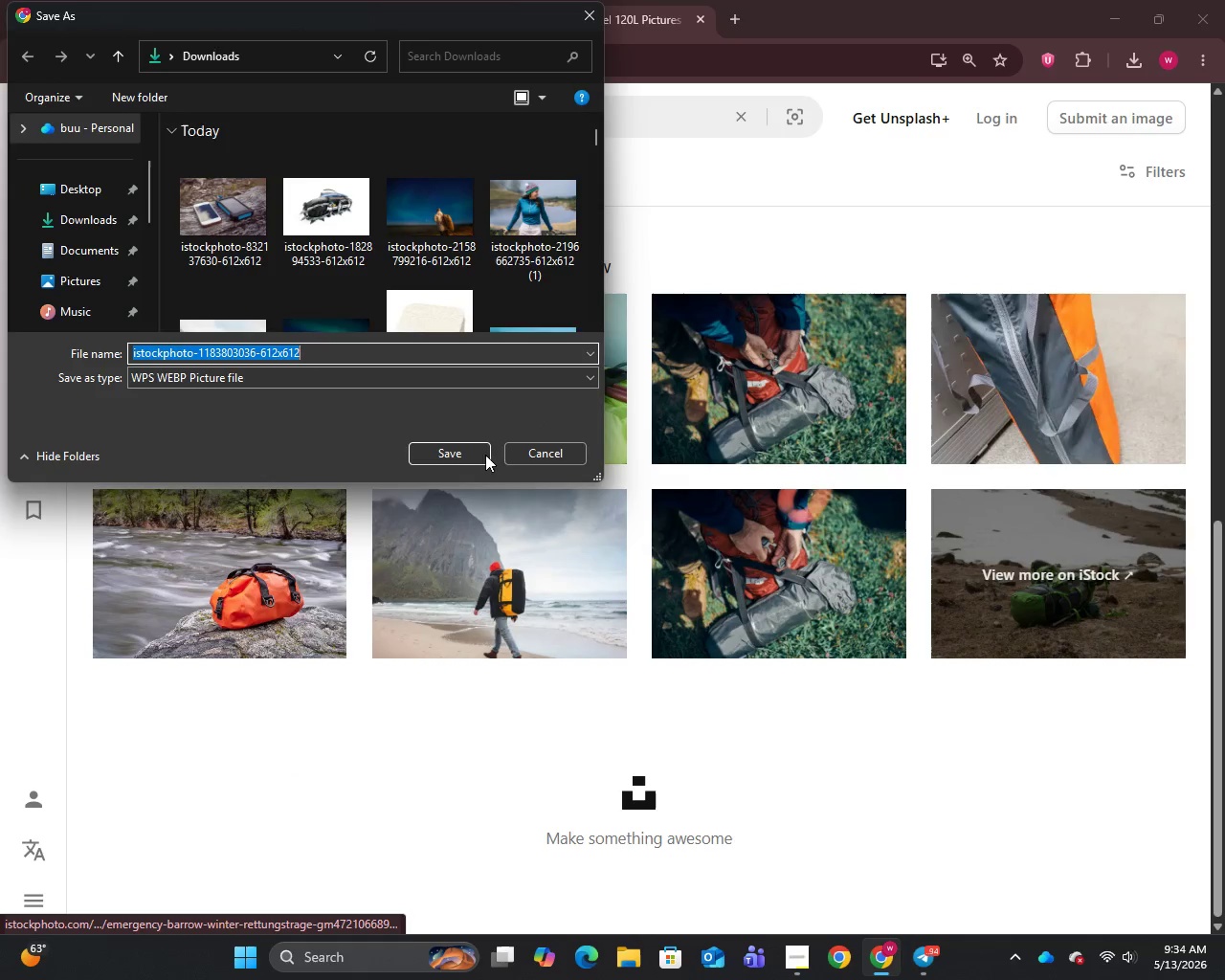 
left_click([454, 451])
 